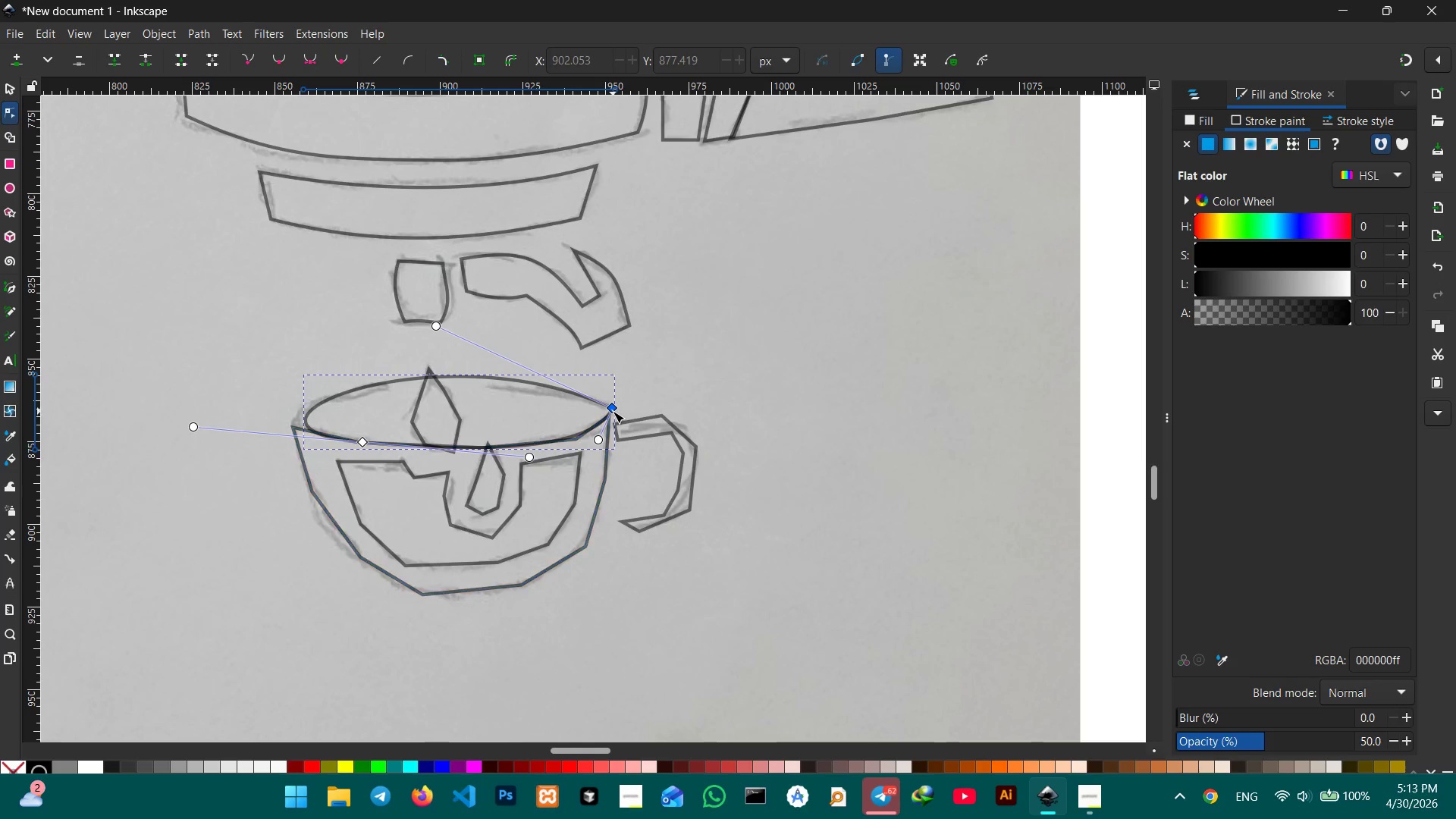 
left_click_drag(start_coordinate=[613, 411], to_coordinate=[615, 407])
 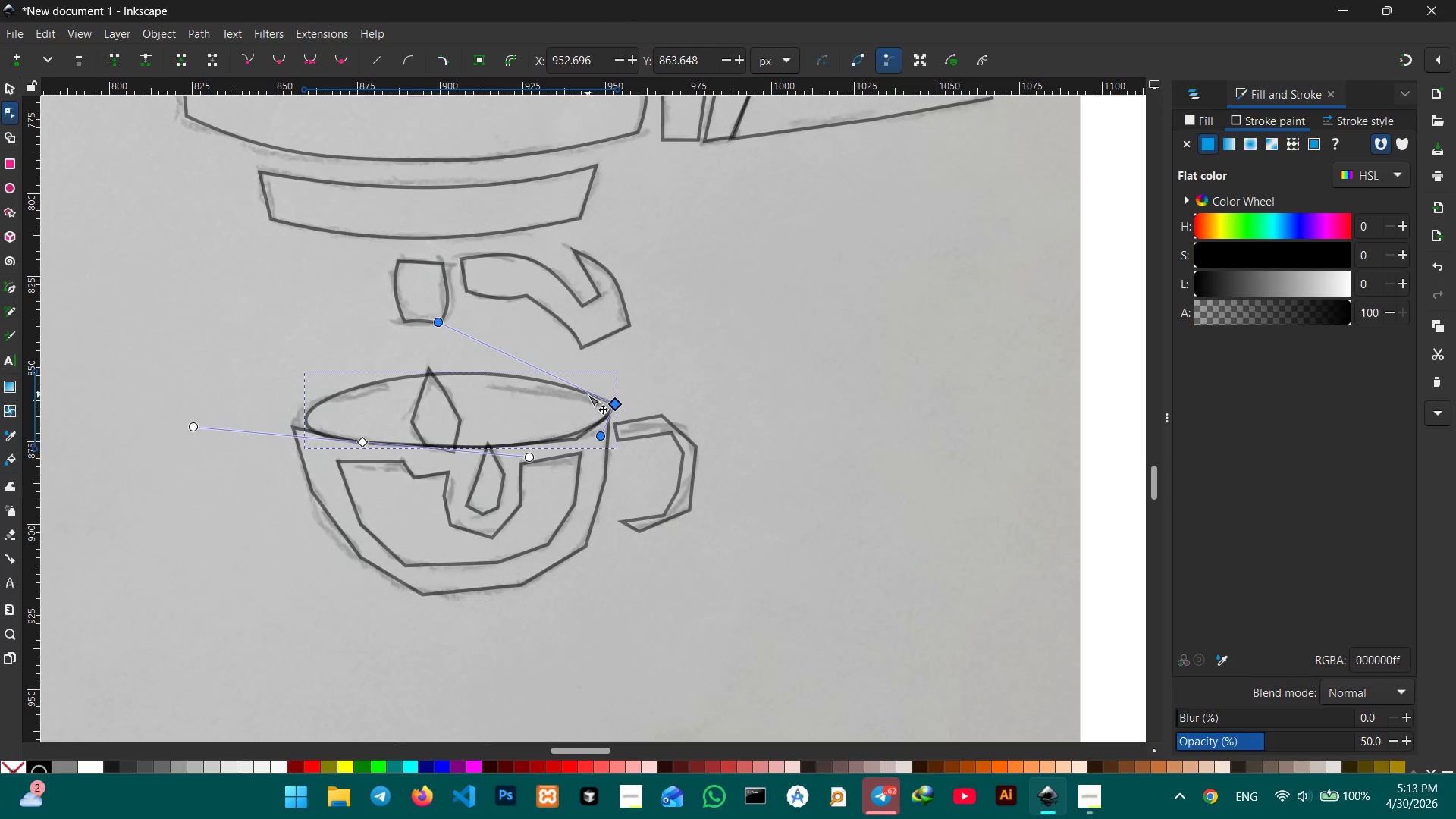 
left_click([588, 394])
 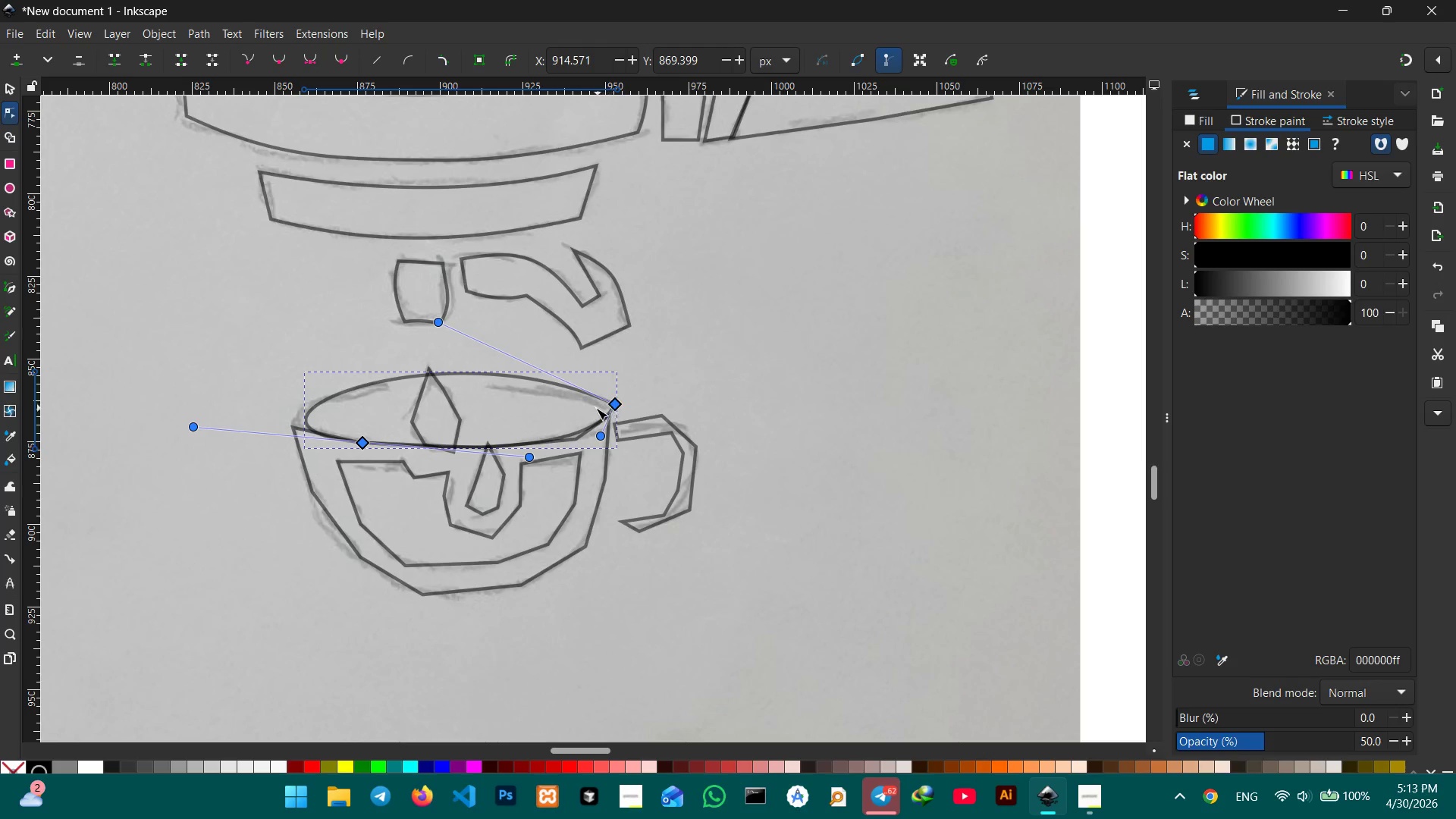 
key(Control+Z)
 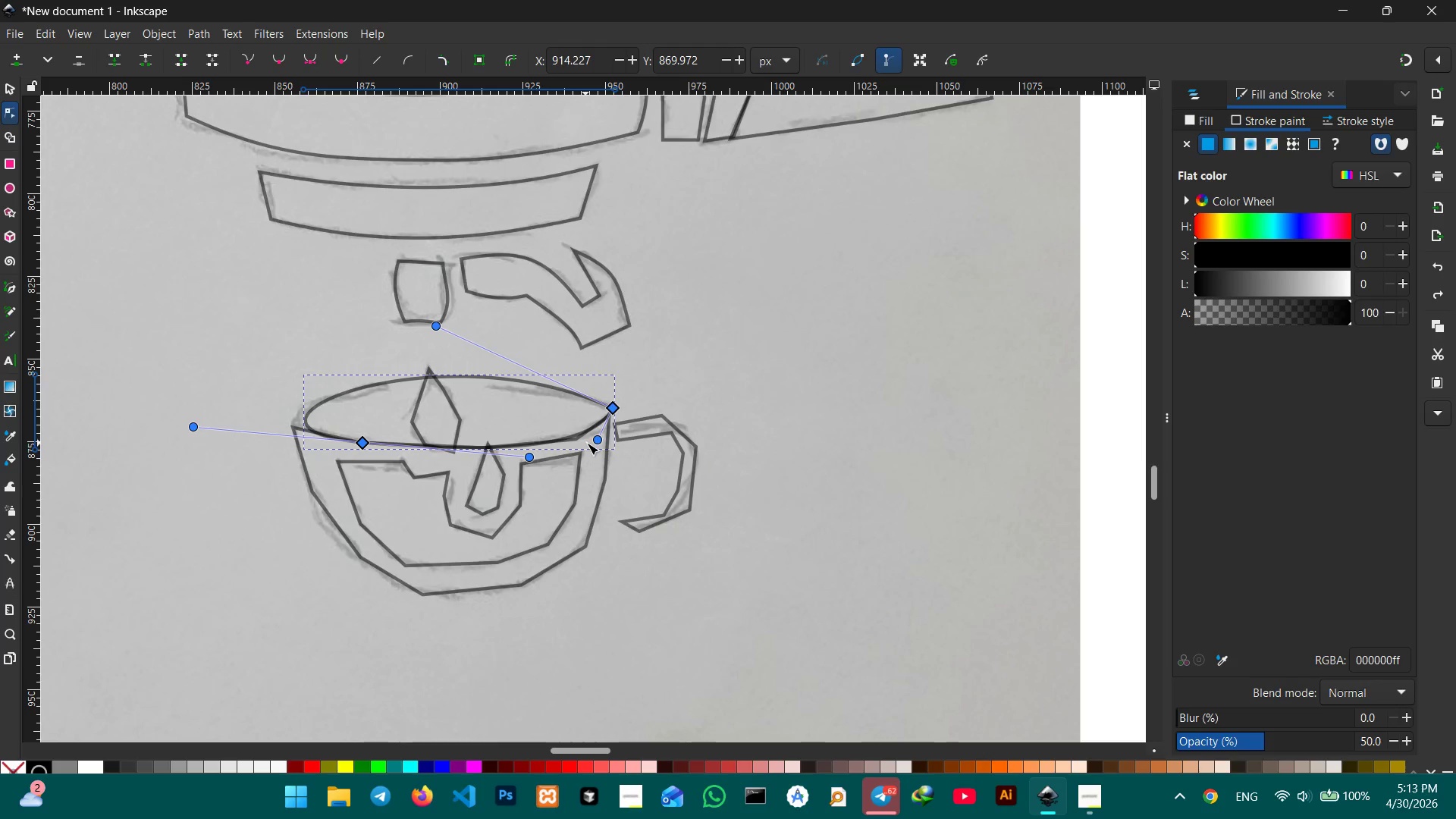 
left_click_drag(start_coordinate=[596, 443], to_coordinate=[588, 441])
 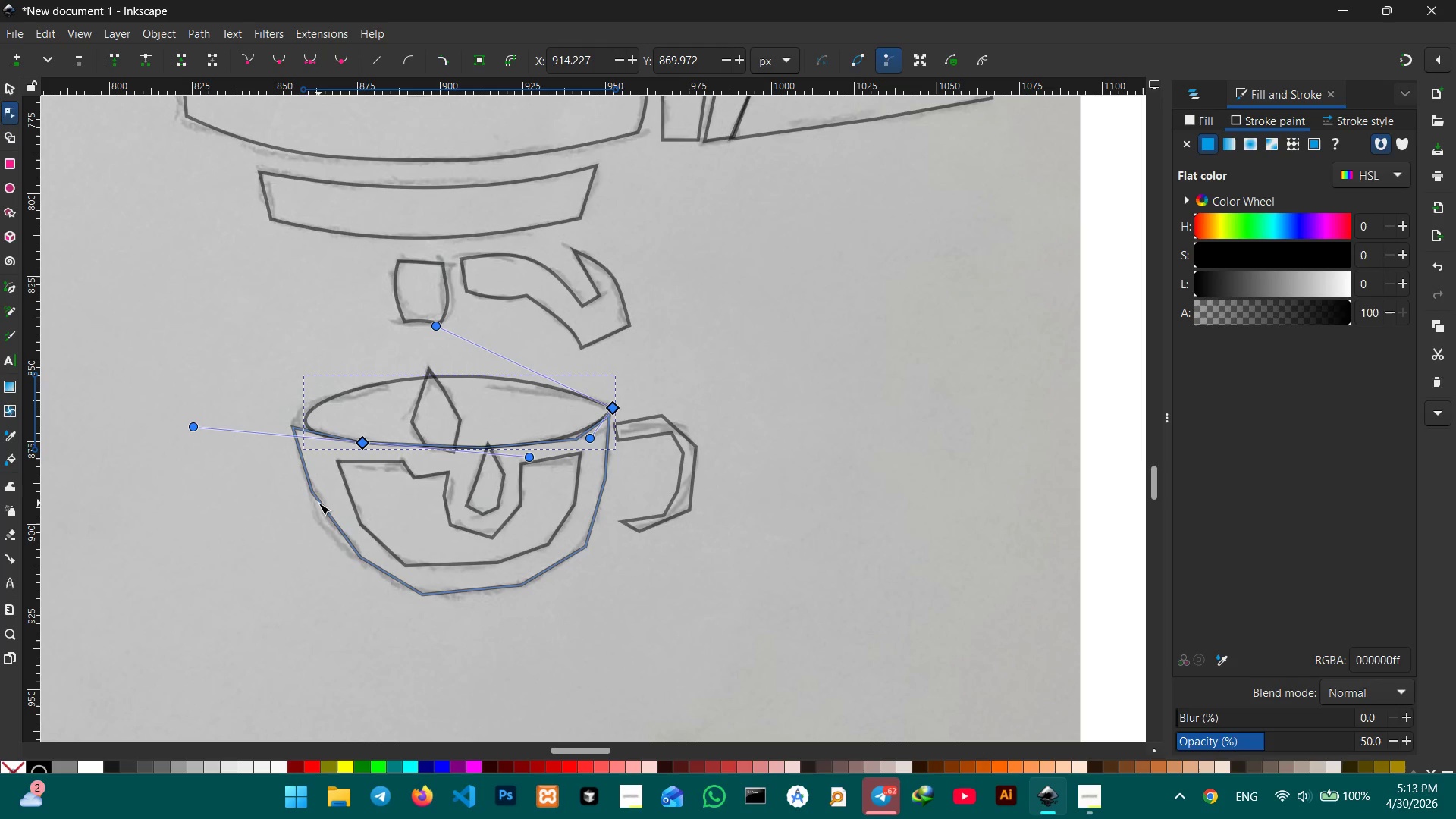 
left_click([318, 503])
 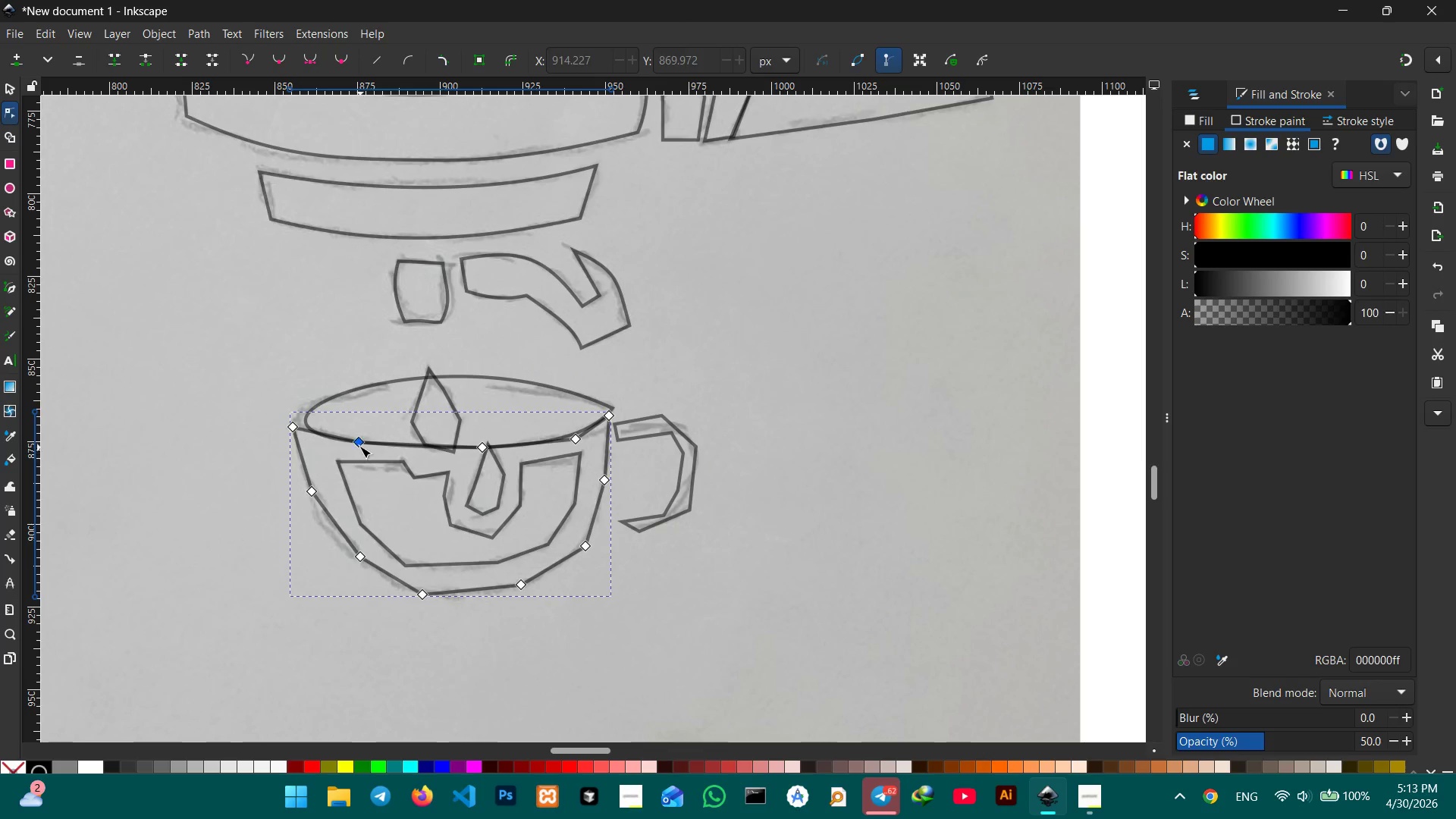 
left_click([358, 441])
 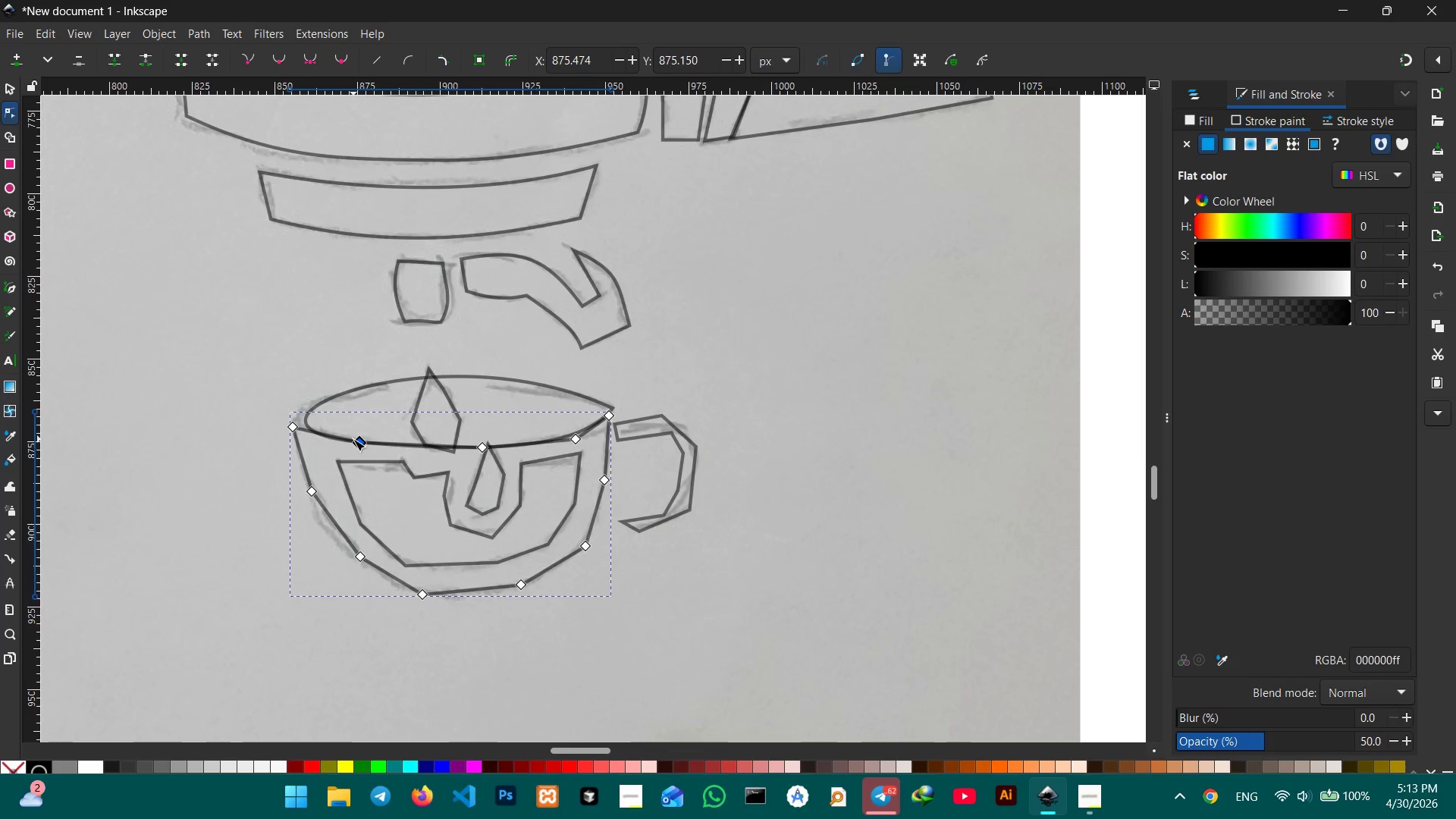 
key(Backspace)
 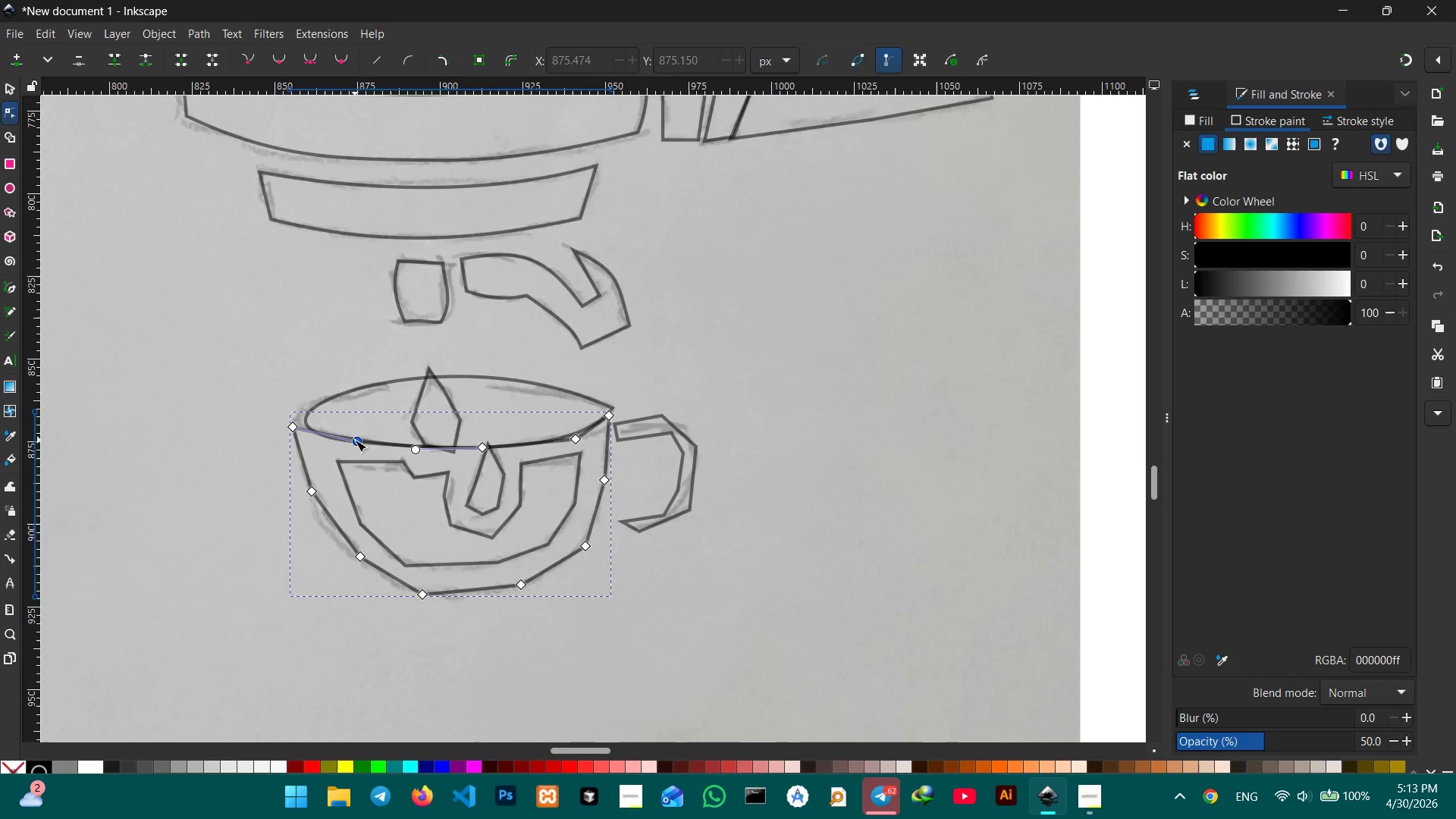 
left_click_drag(start_coordinate=[355, 440], to_coordinate=[347, 444])
 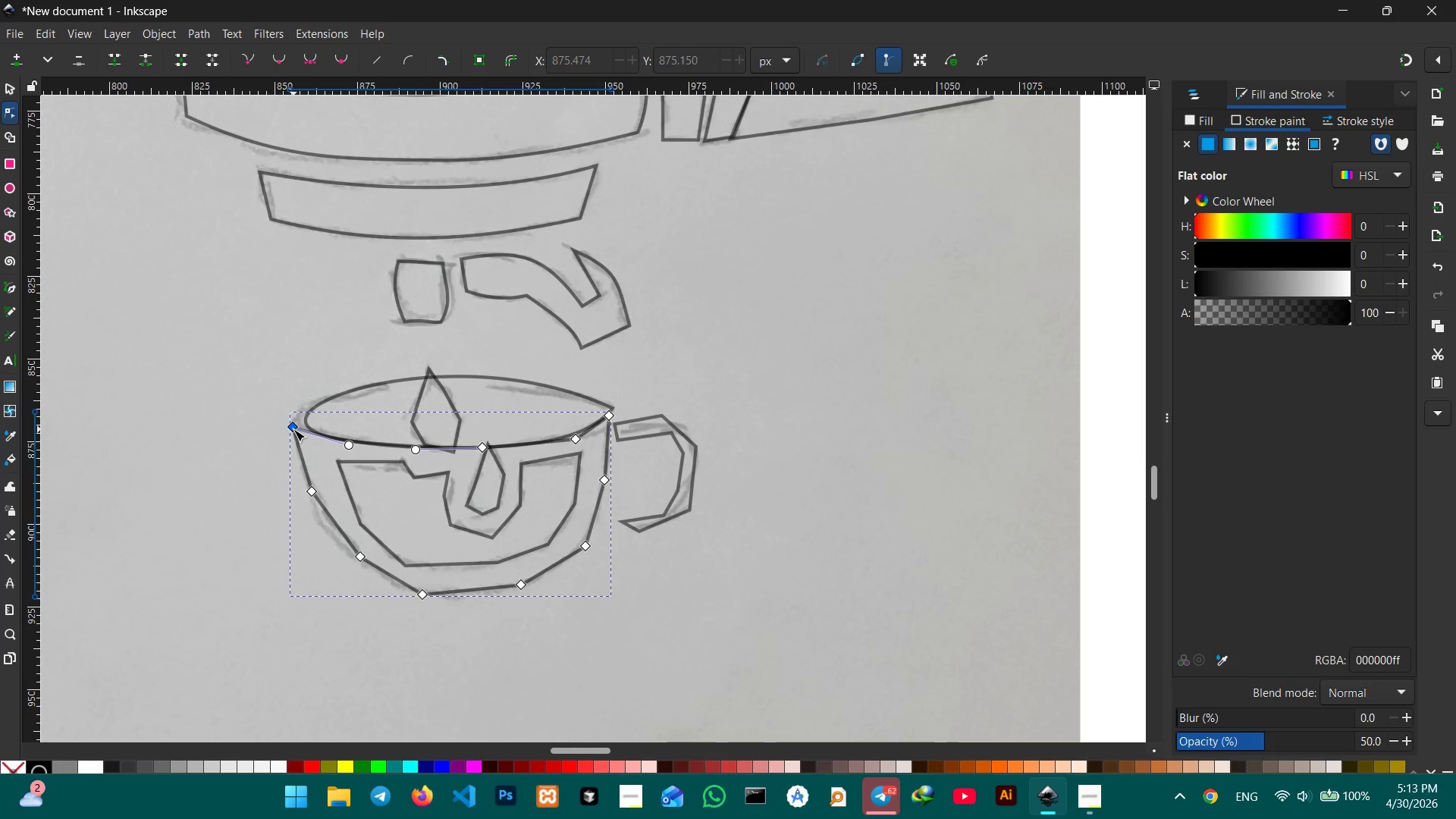 
left_click_drag(start_coordinate=[293, 429], to_coordinate=[306, 429])
 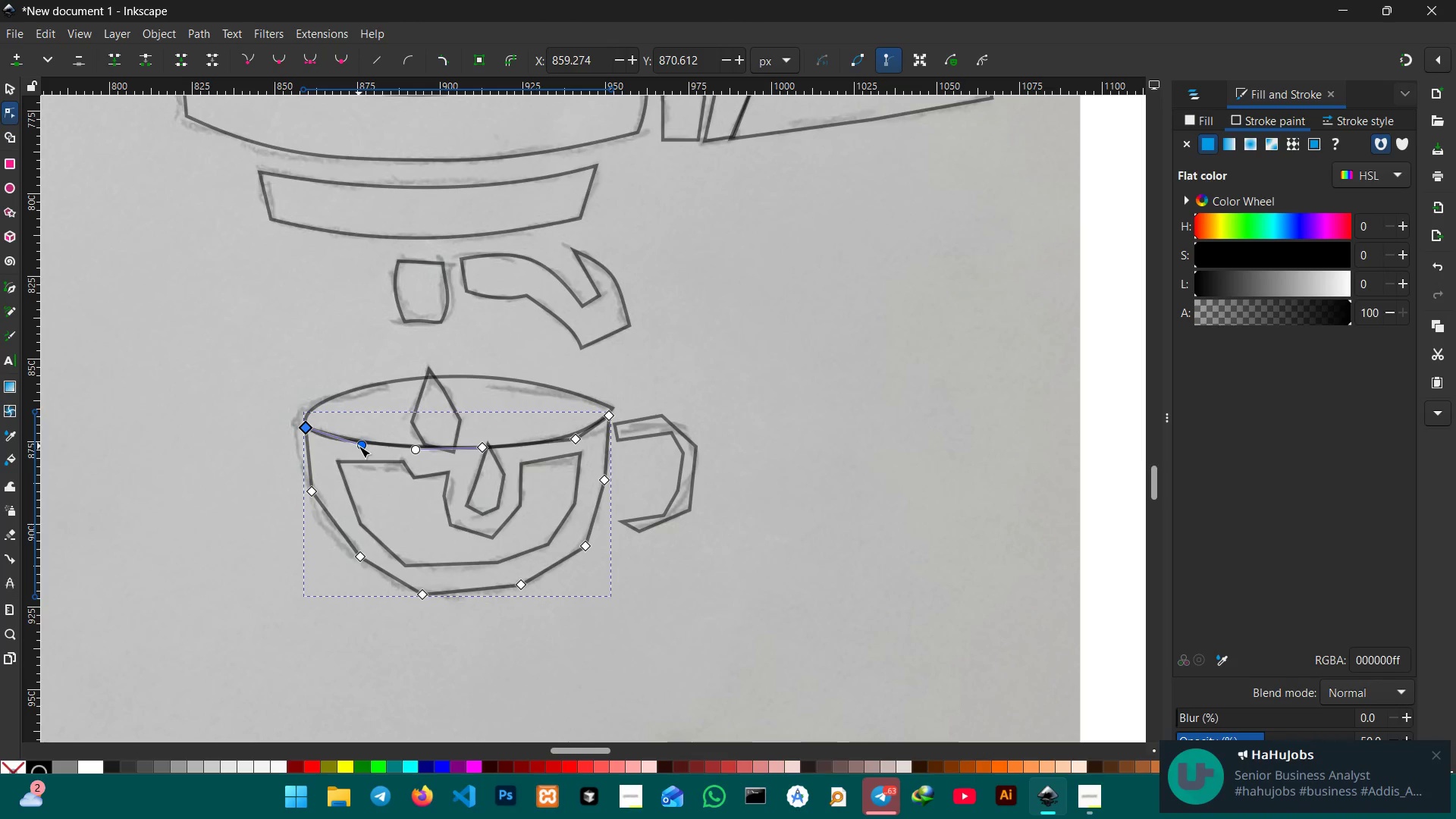 
left_click_drag(start_coordinate=[359, 446], to_coordinate=[344, 447])
 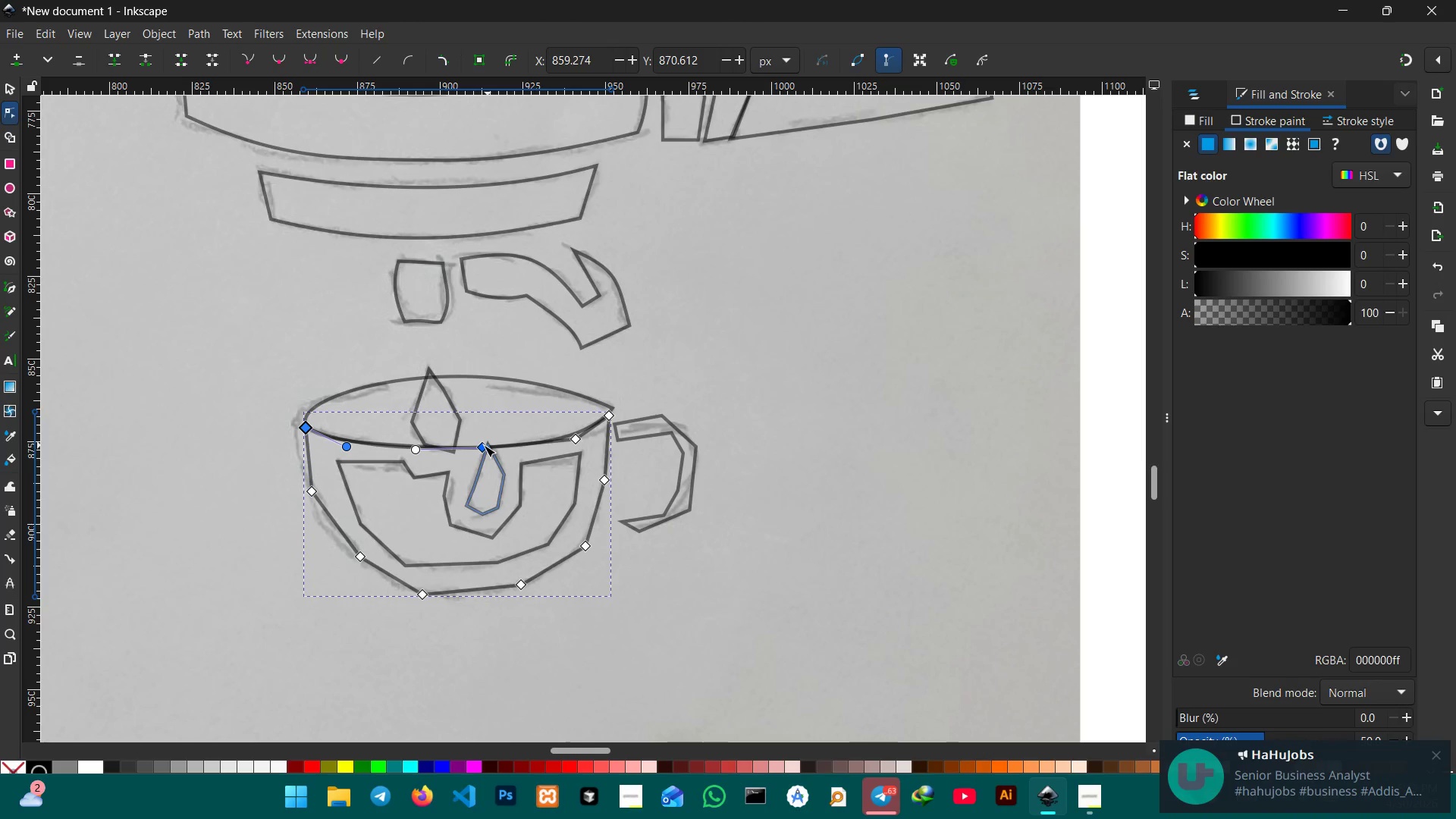 
left_click([479, 445])
 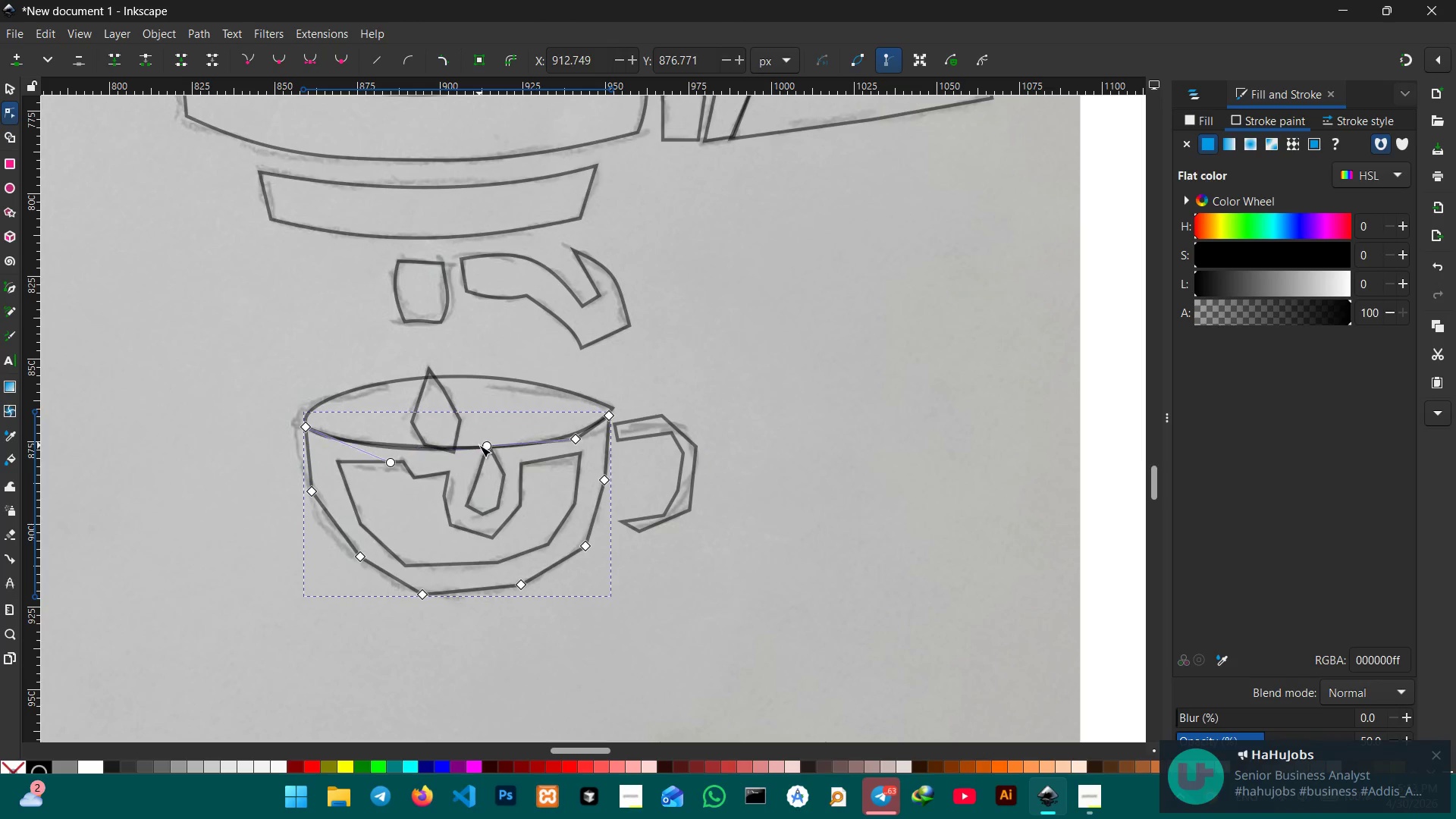 
key(Backspace)
 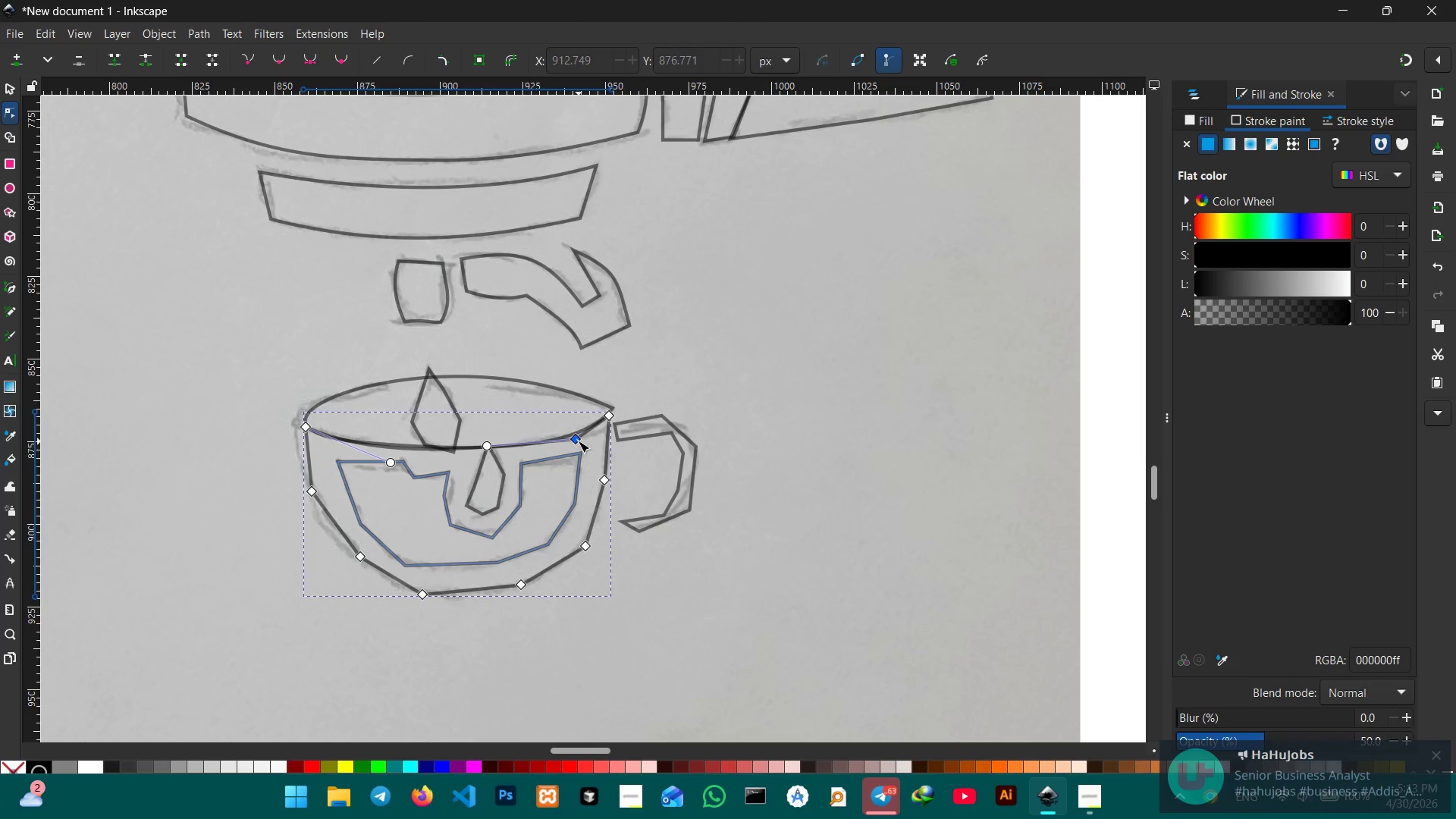 
left_click([578, 439])
 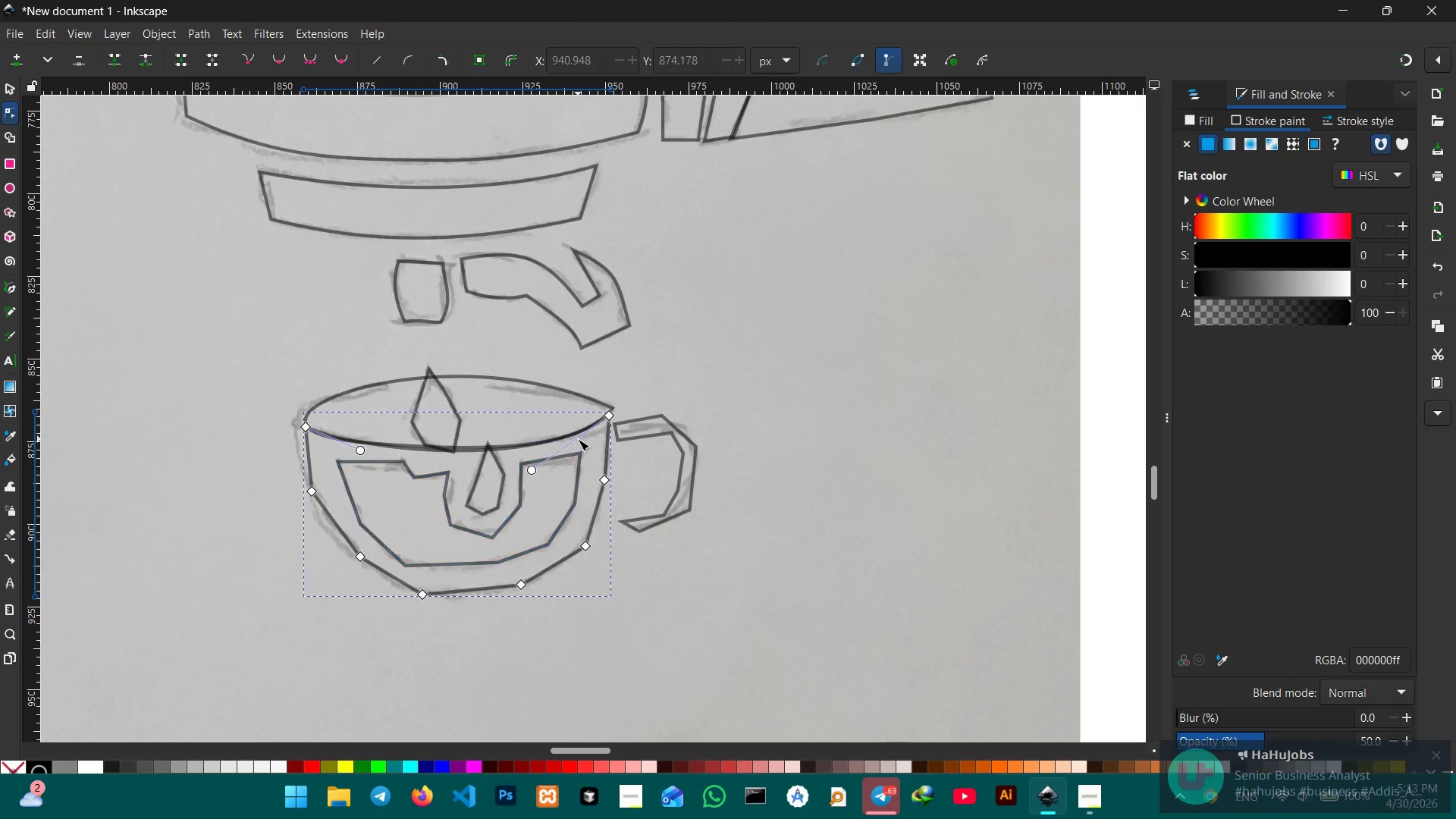 
key(Backspace)
 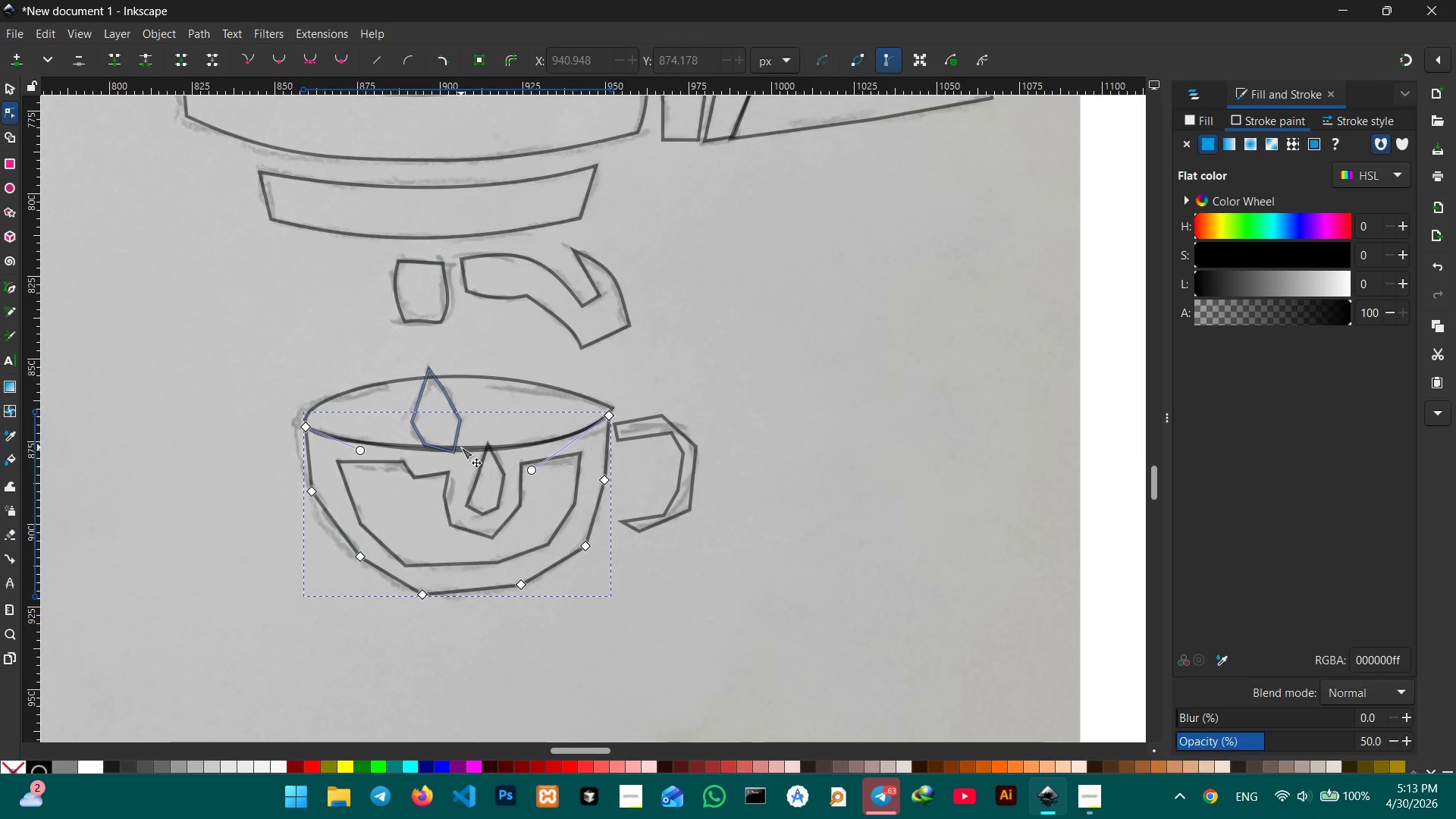 
left_click([461, 447])
 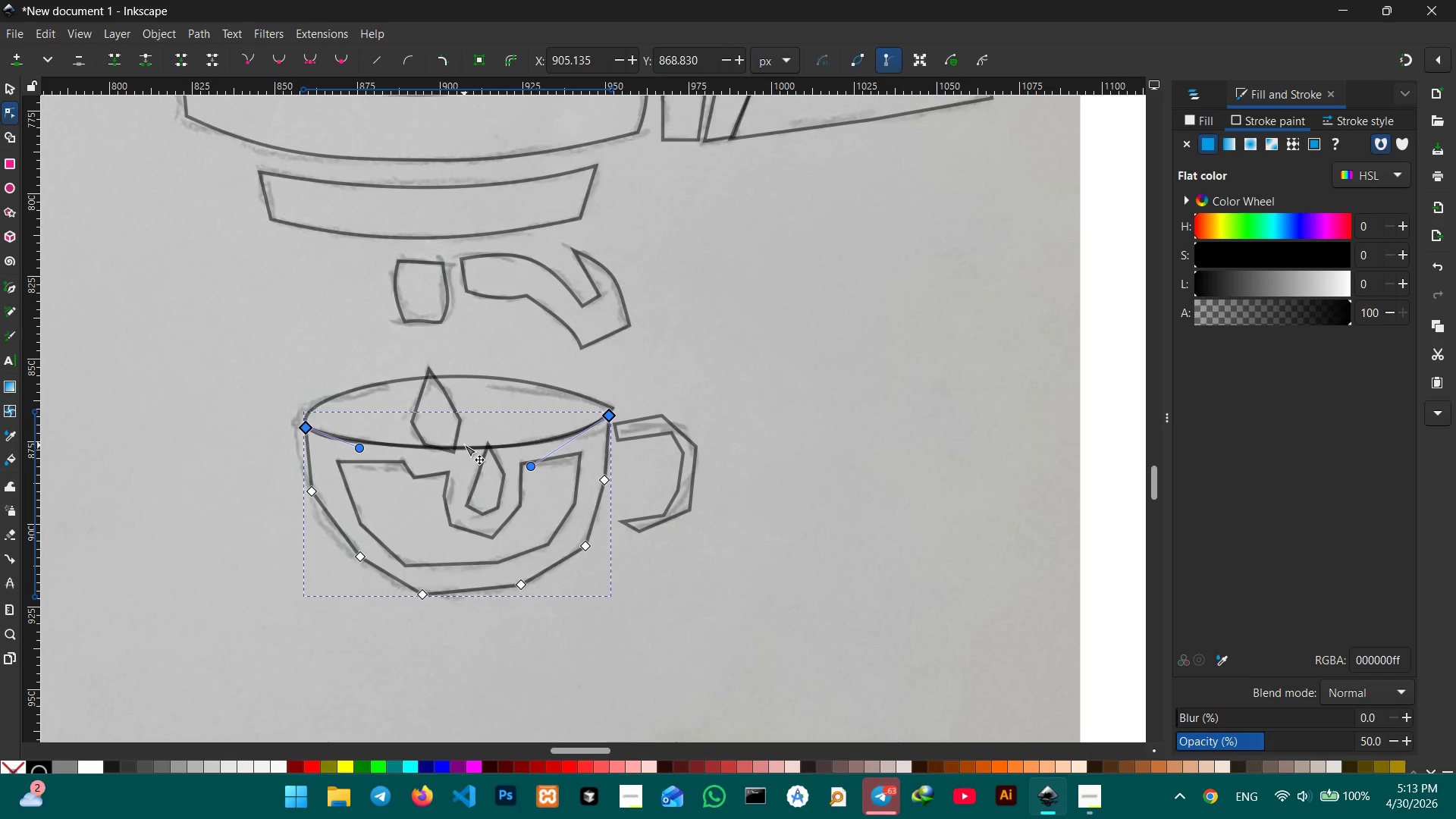 
left_click([601, 482])
 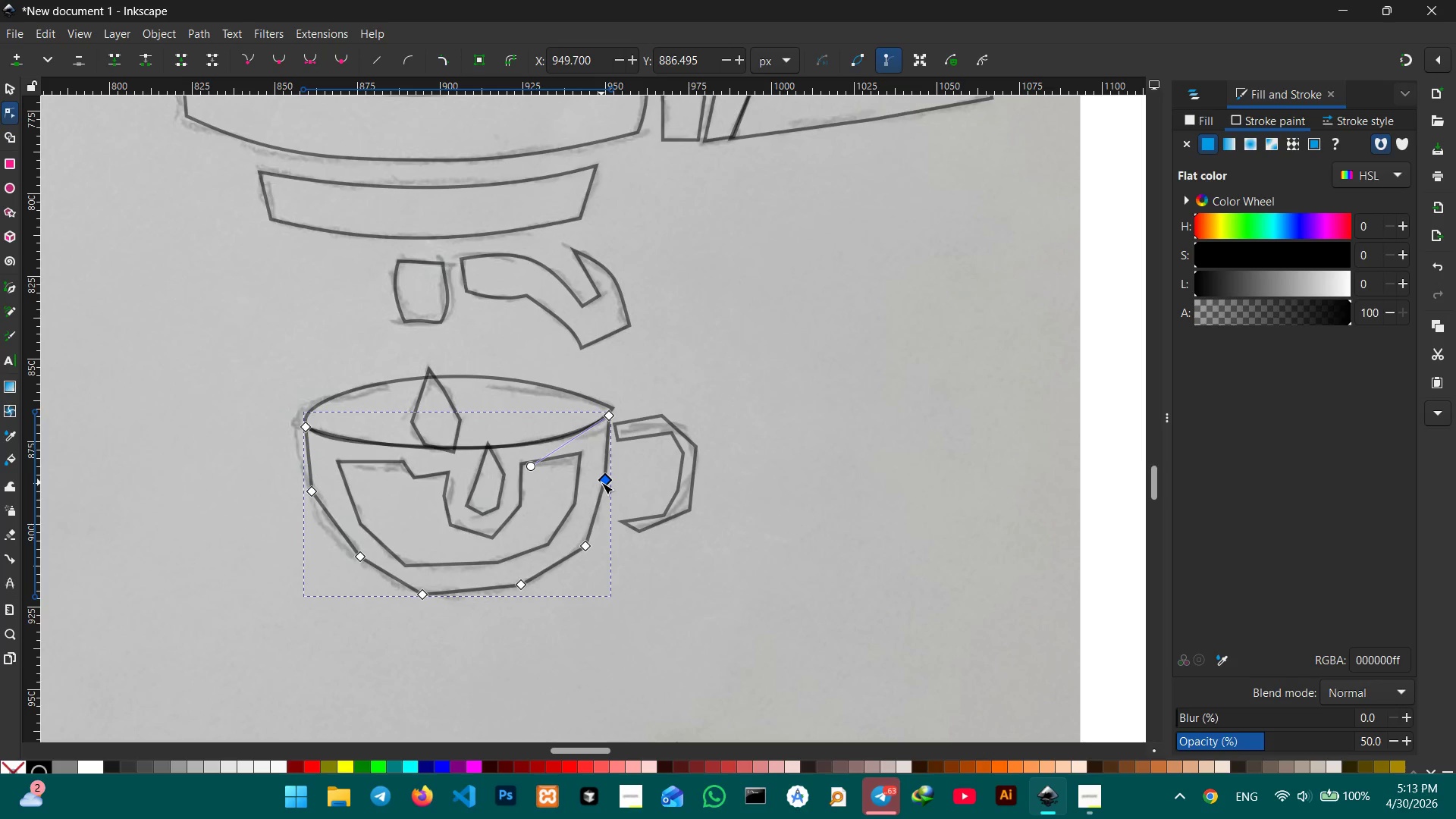 
key(Backspace)
 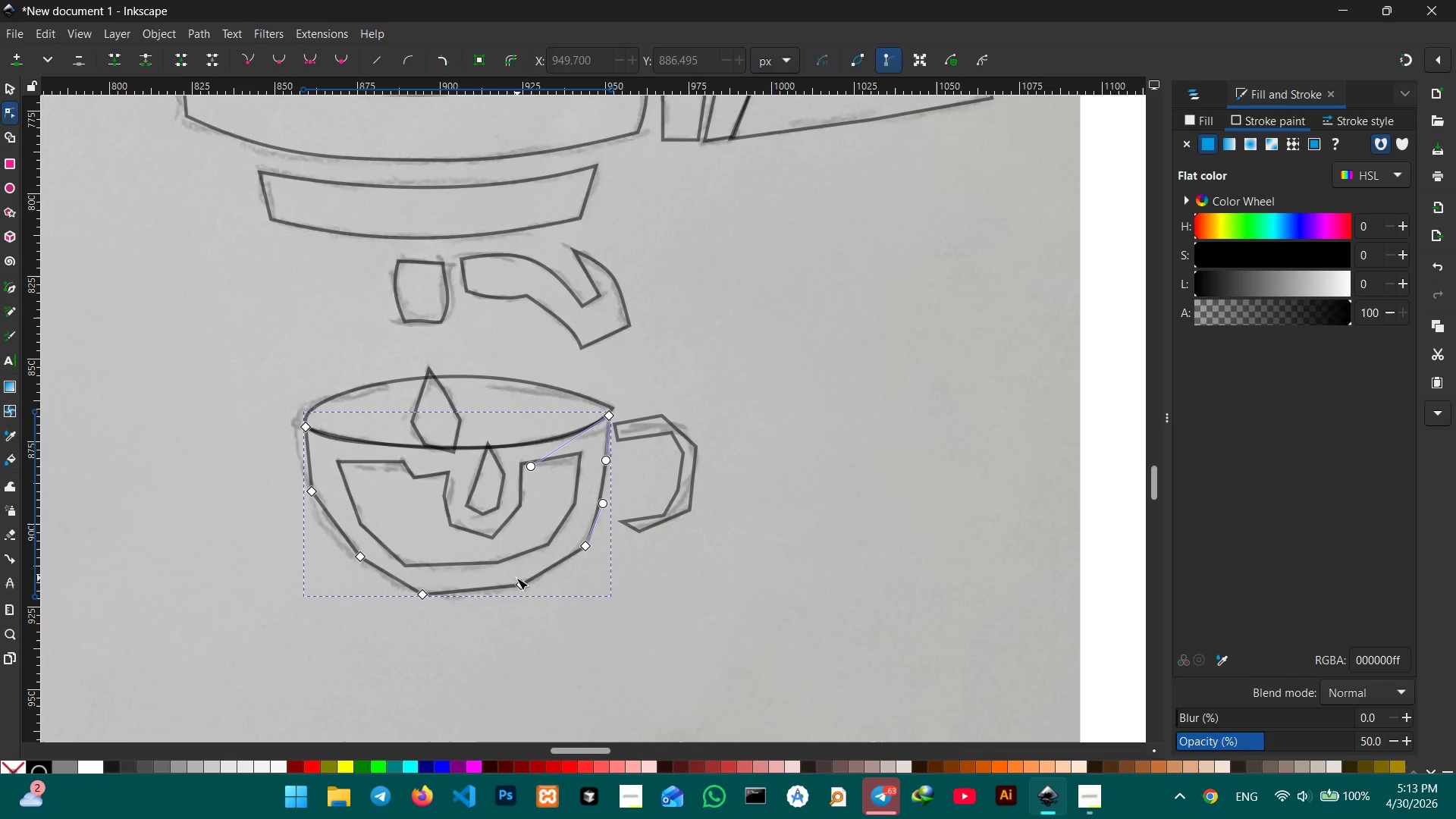 
left_click([516, 585])
 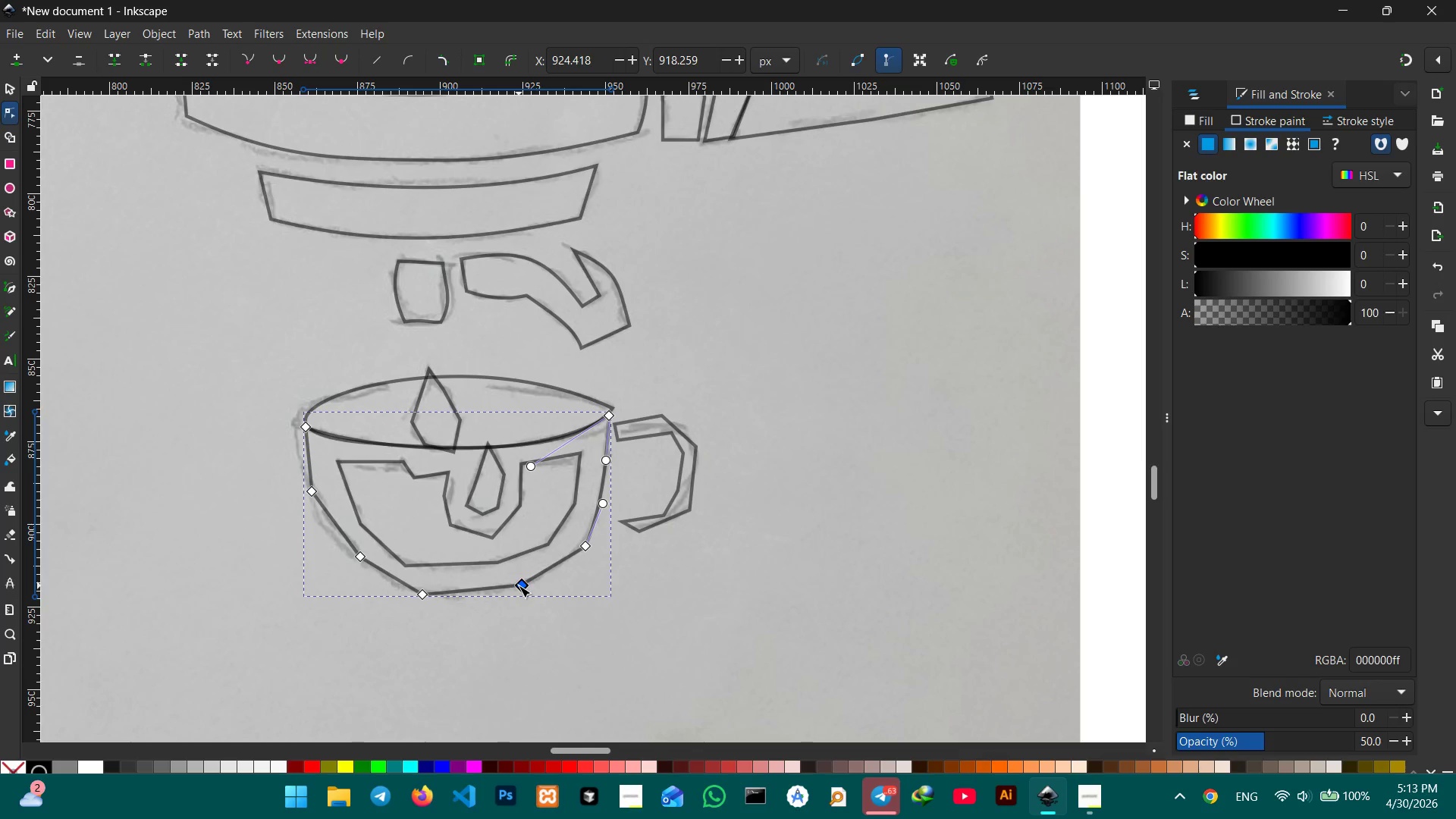 
key(Backspace)
 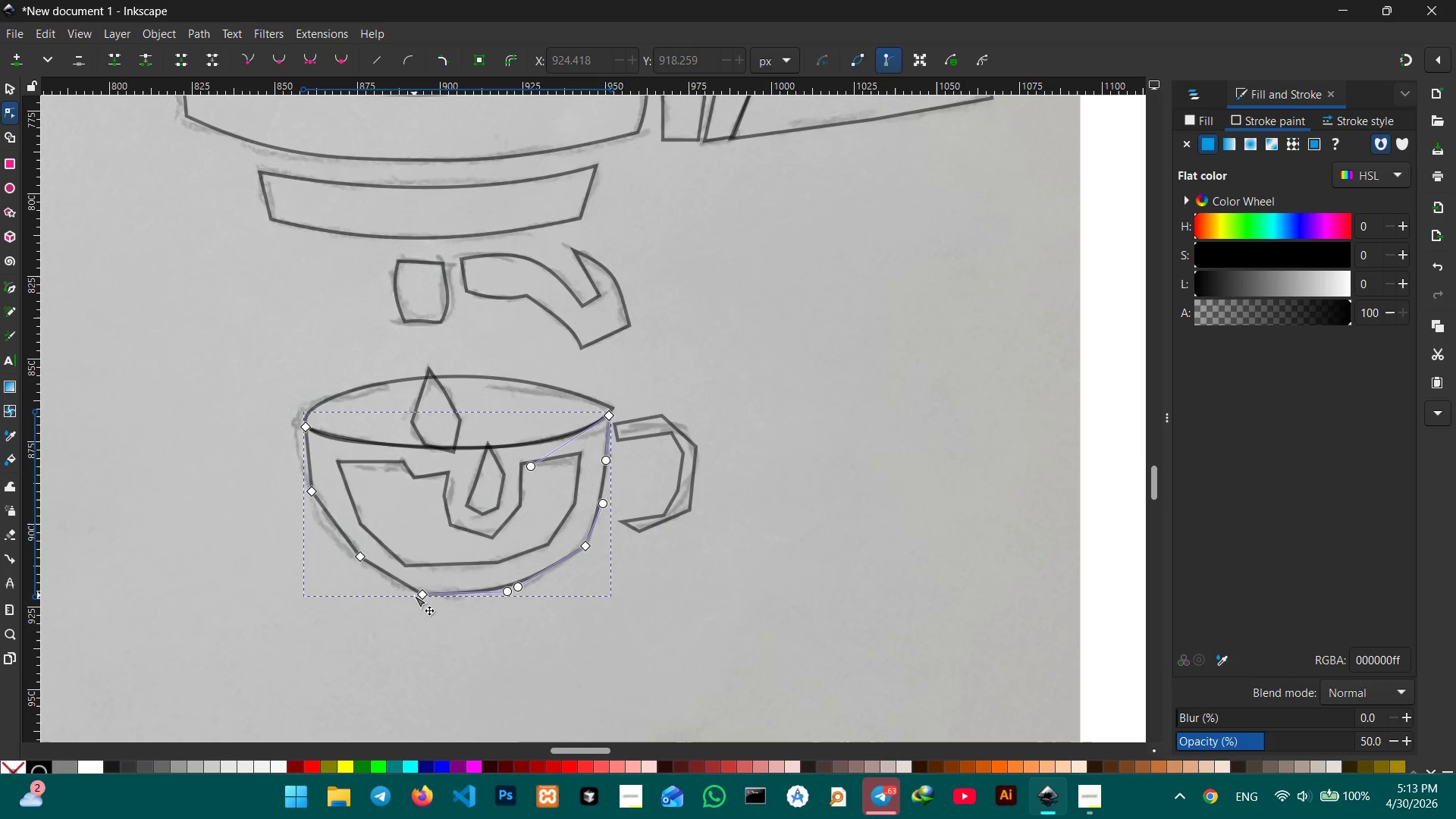 
left_click([419, 595])
 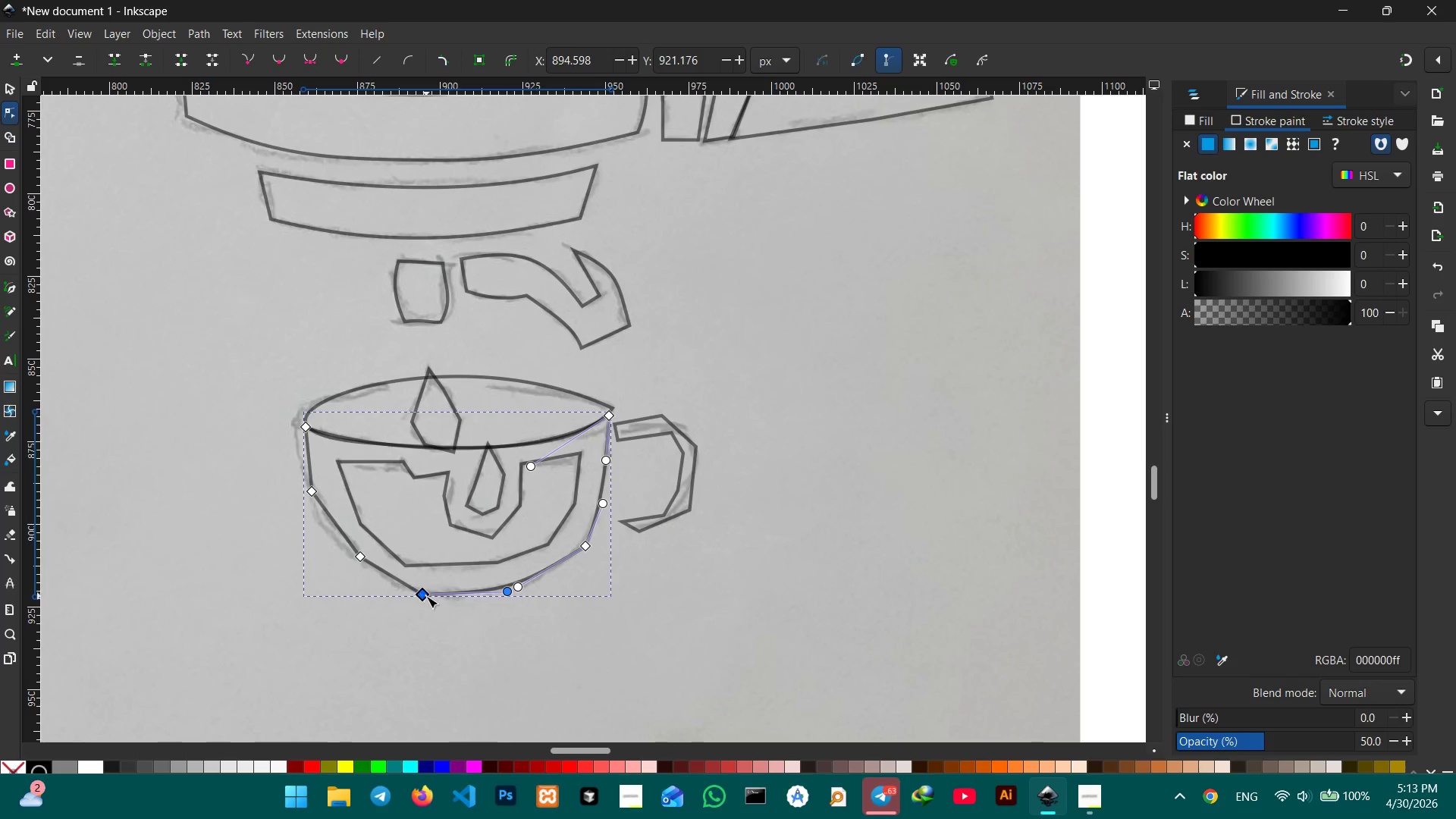 
key(Backspace)
 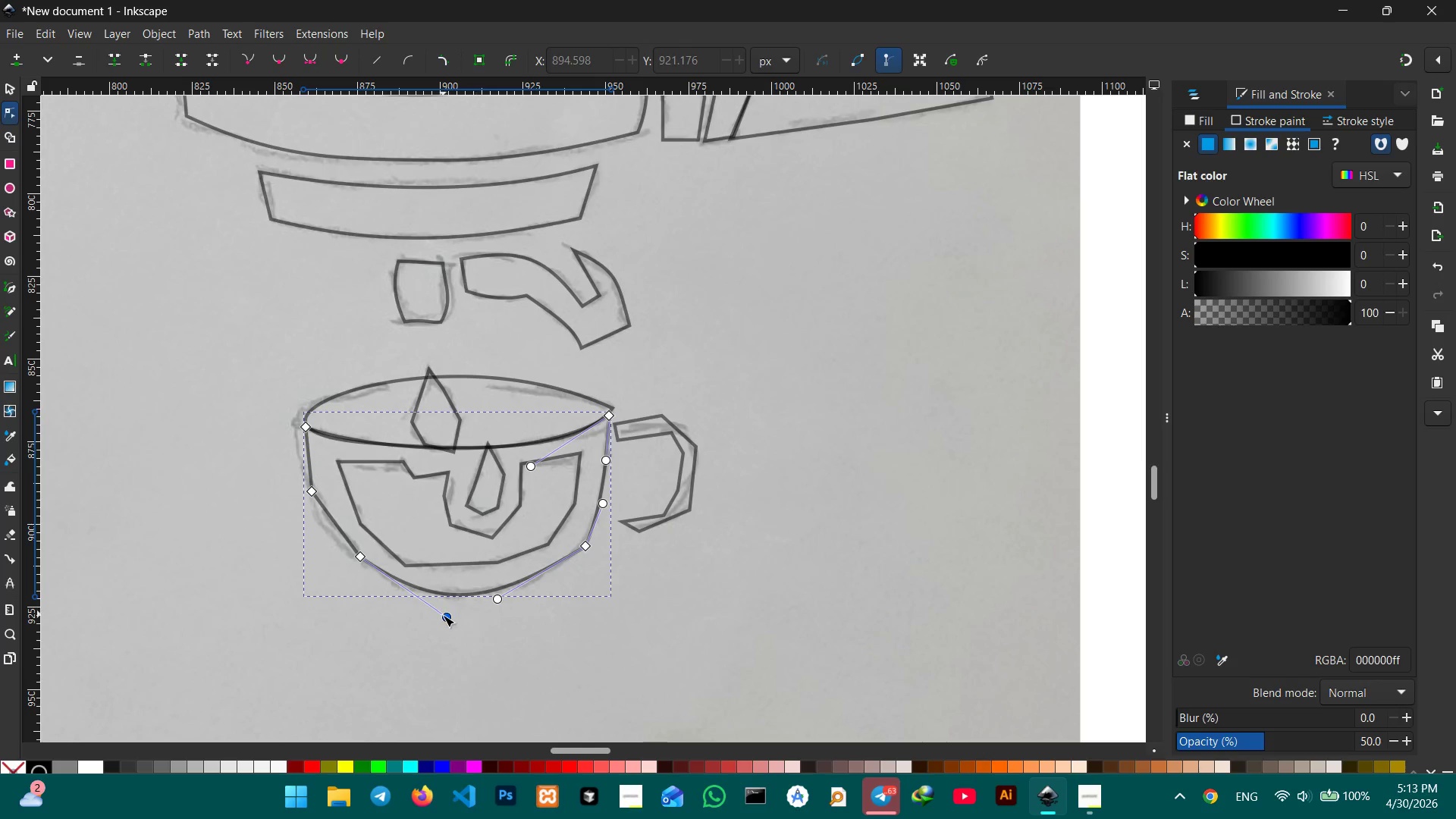 
left_click_drag(start_coordinate=[441, 616], to_coordinate=[449, 608])
 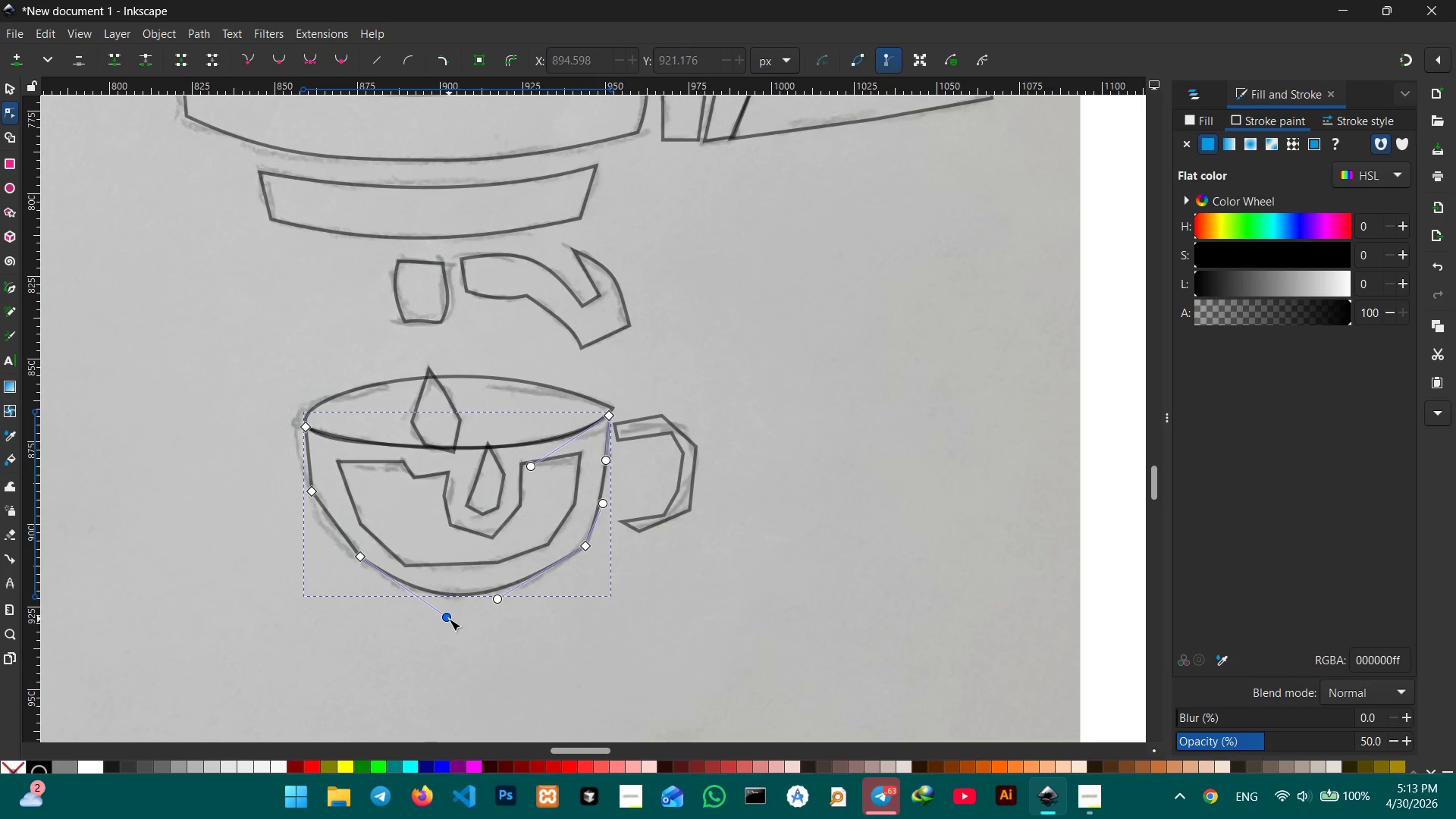 
left_click_drag(start_coordinate=[449, 619], to_coordinate=[455, 616])
 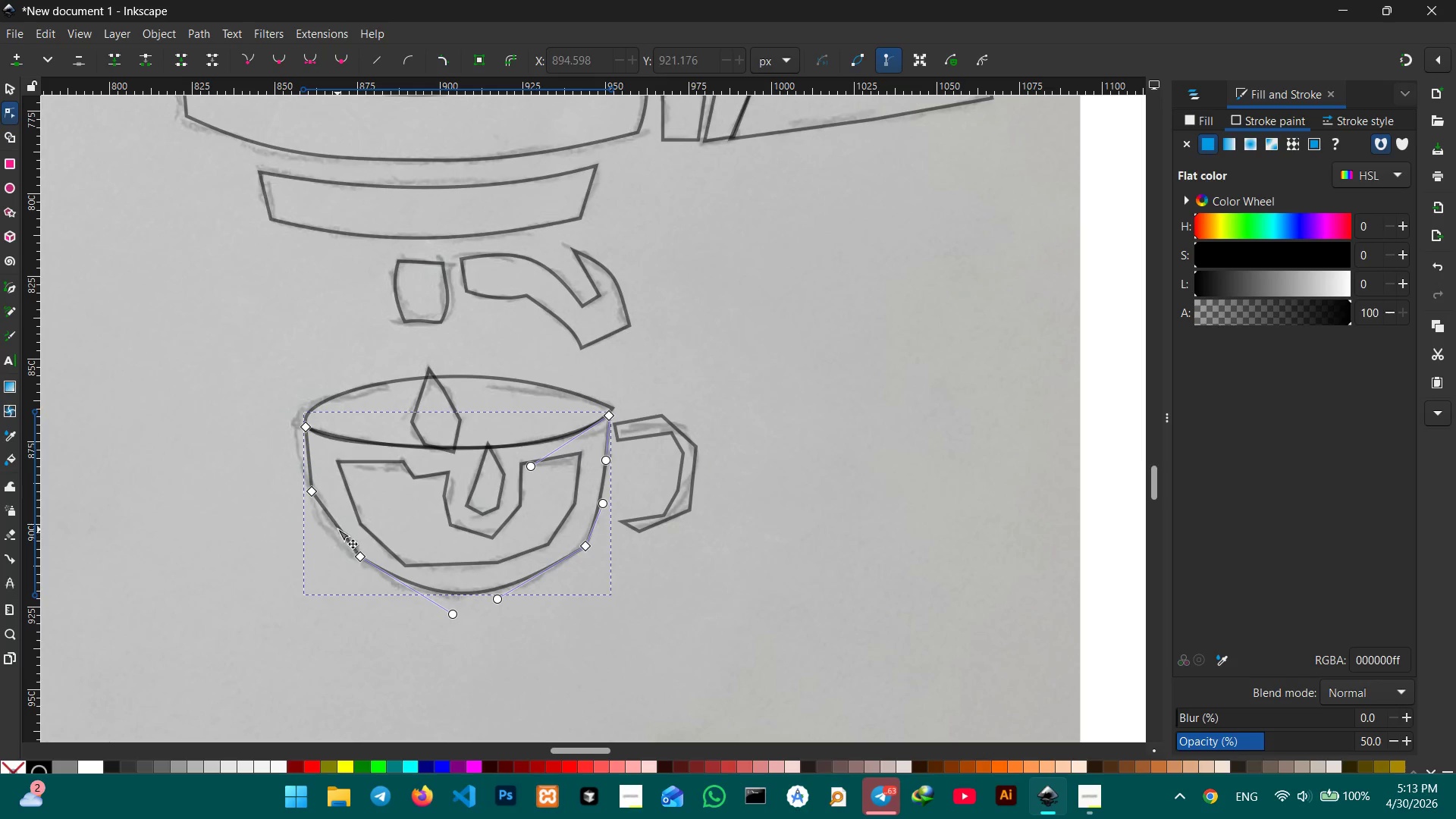 
left_click_drag(start_coordinate=[337, 529], to_coordinate=[331, 530])
 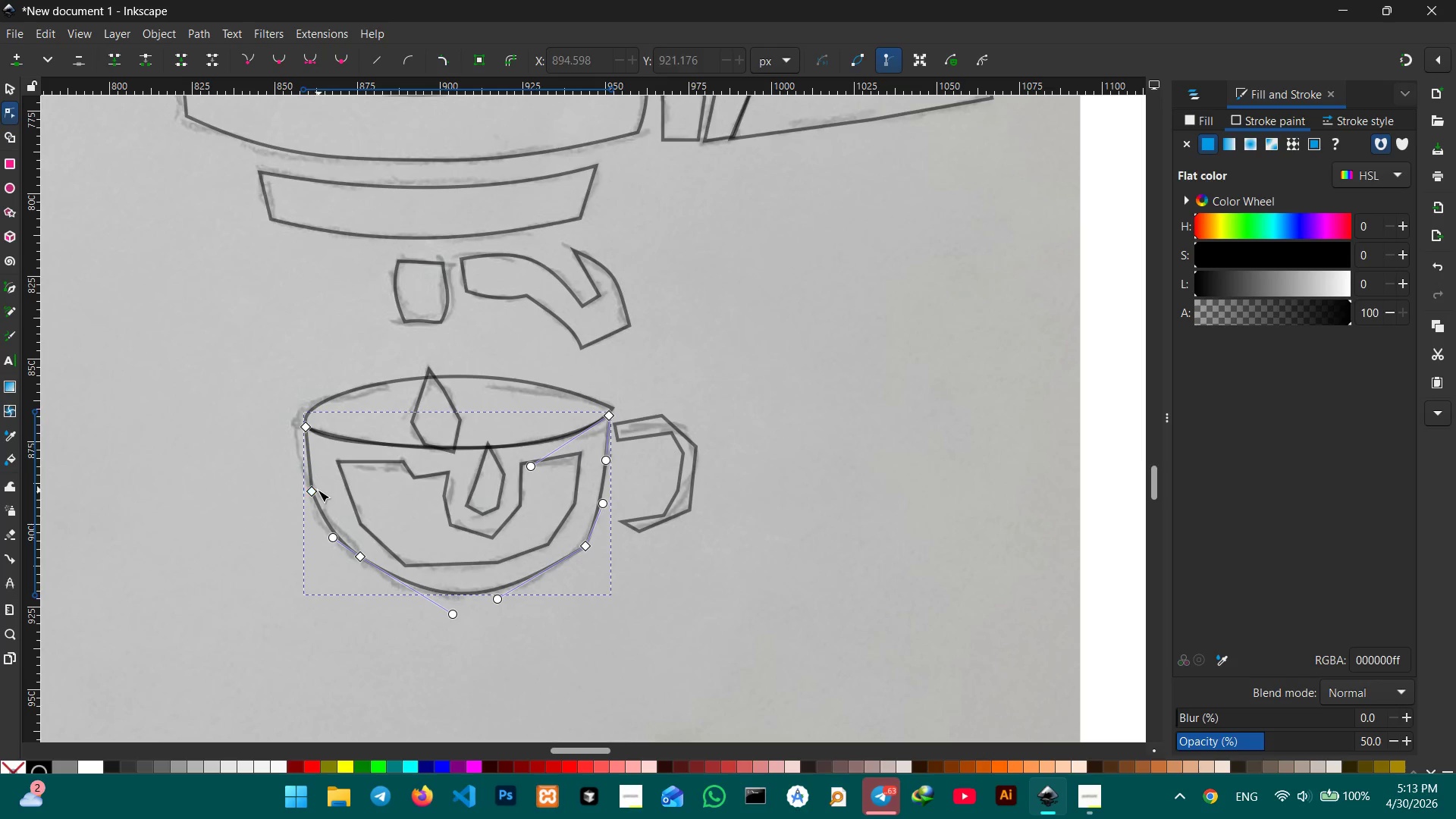 
left_click([317, 490])
 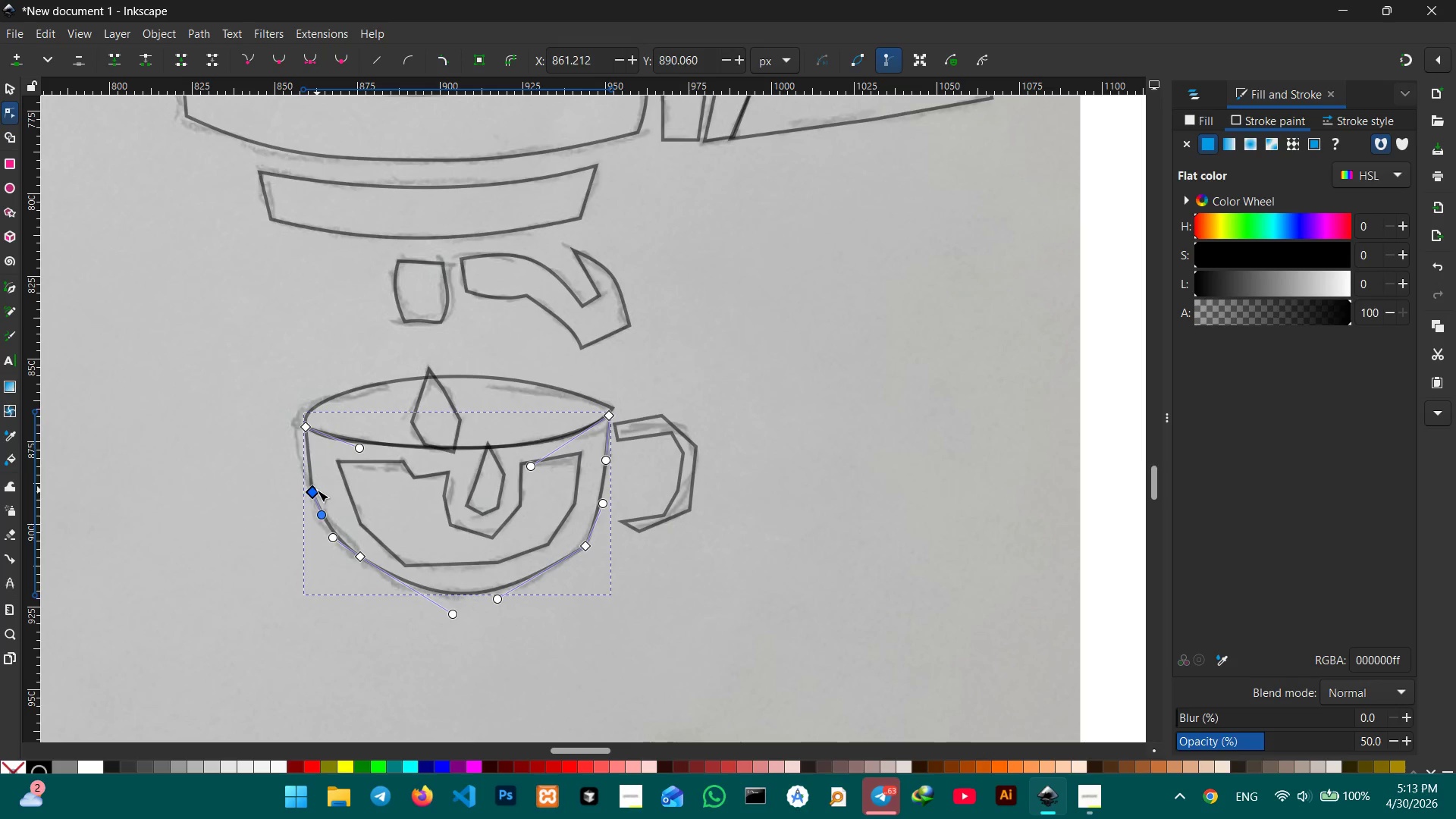 
key(Backspace)
 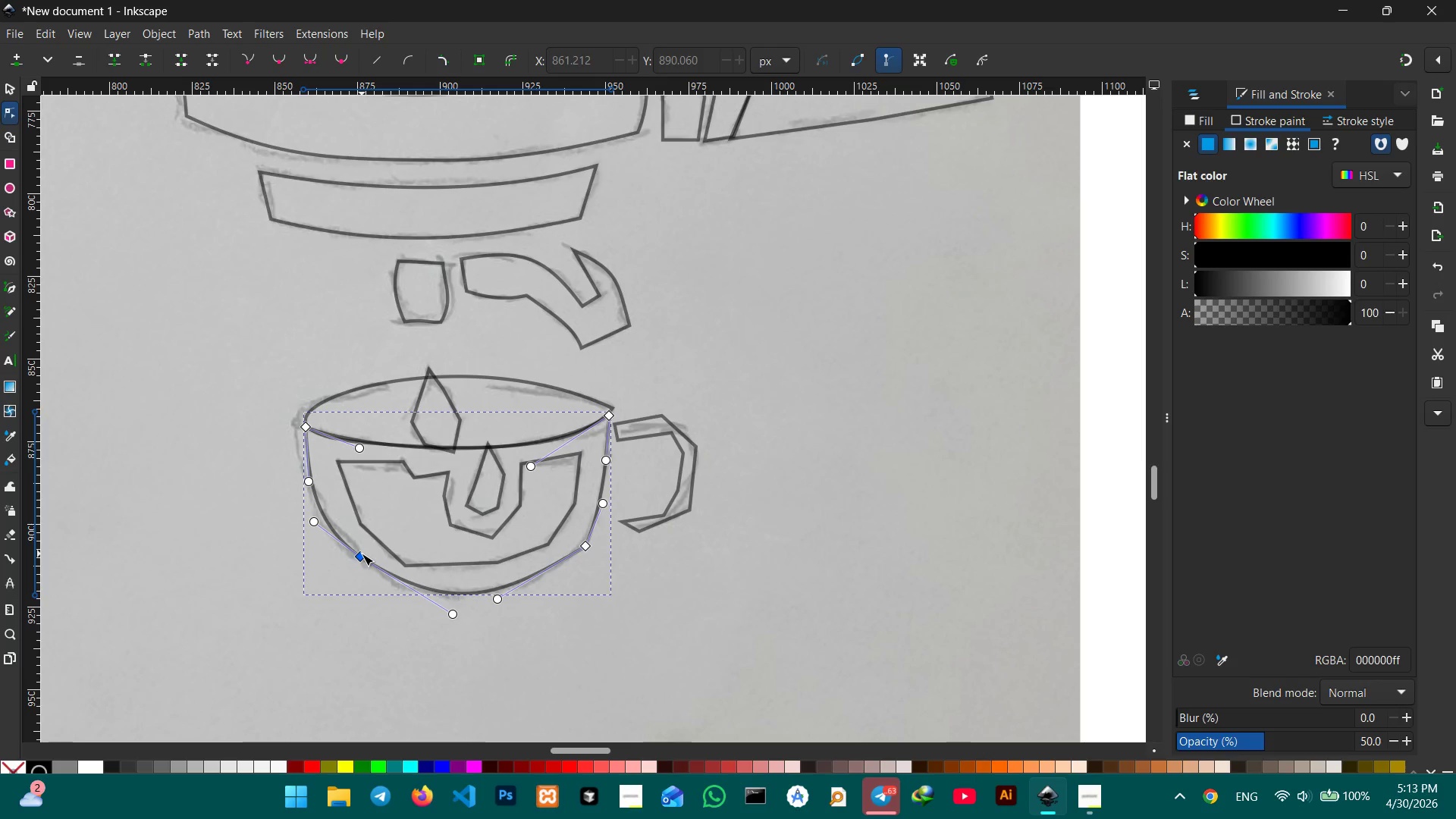 
left_click([362, 557])
 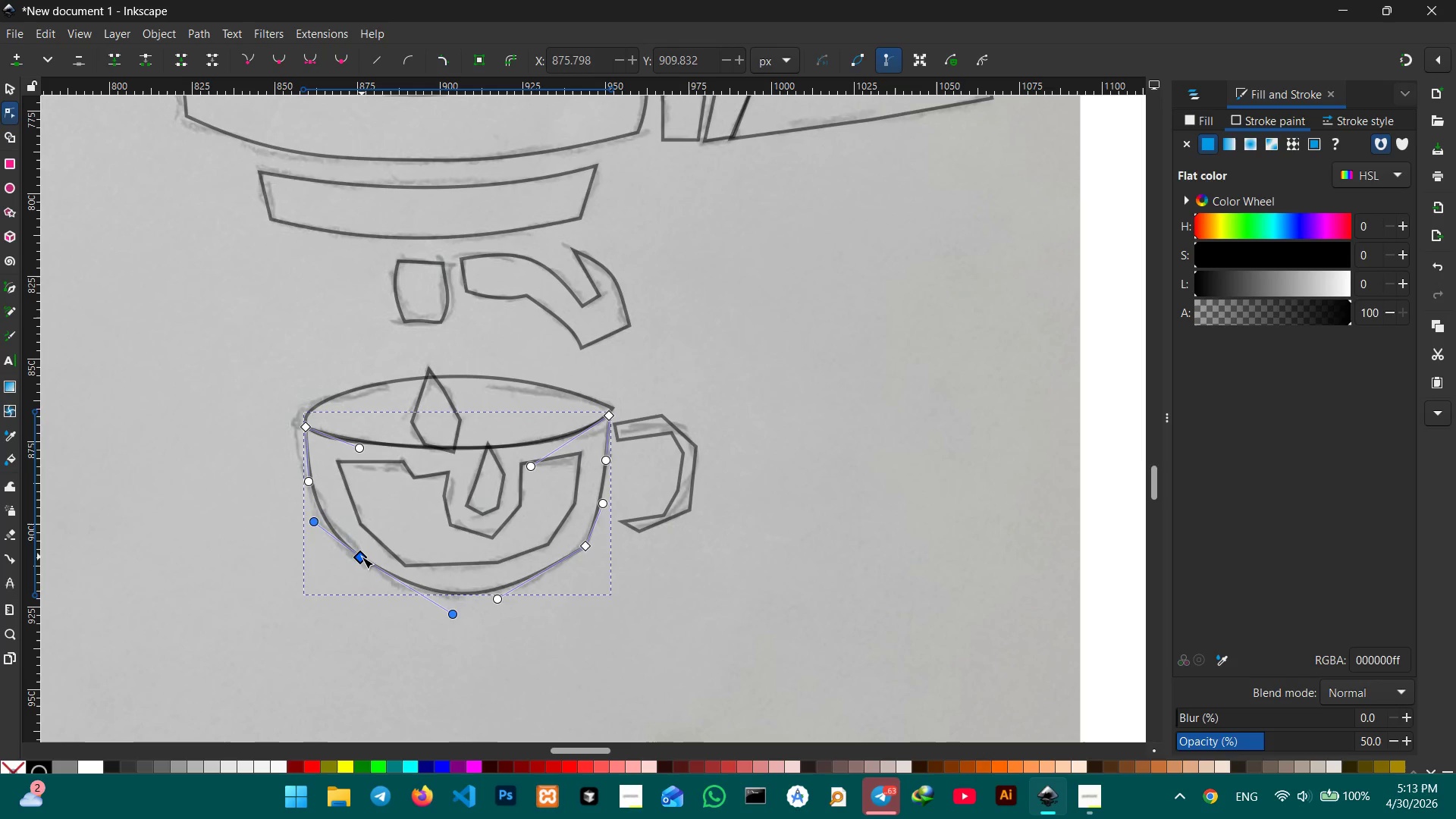 
key(Backspace)
 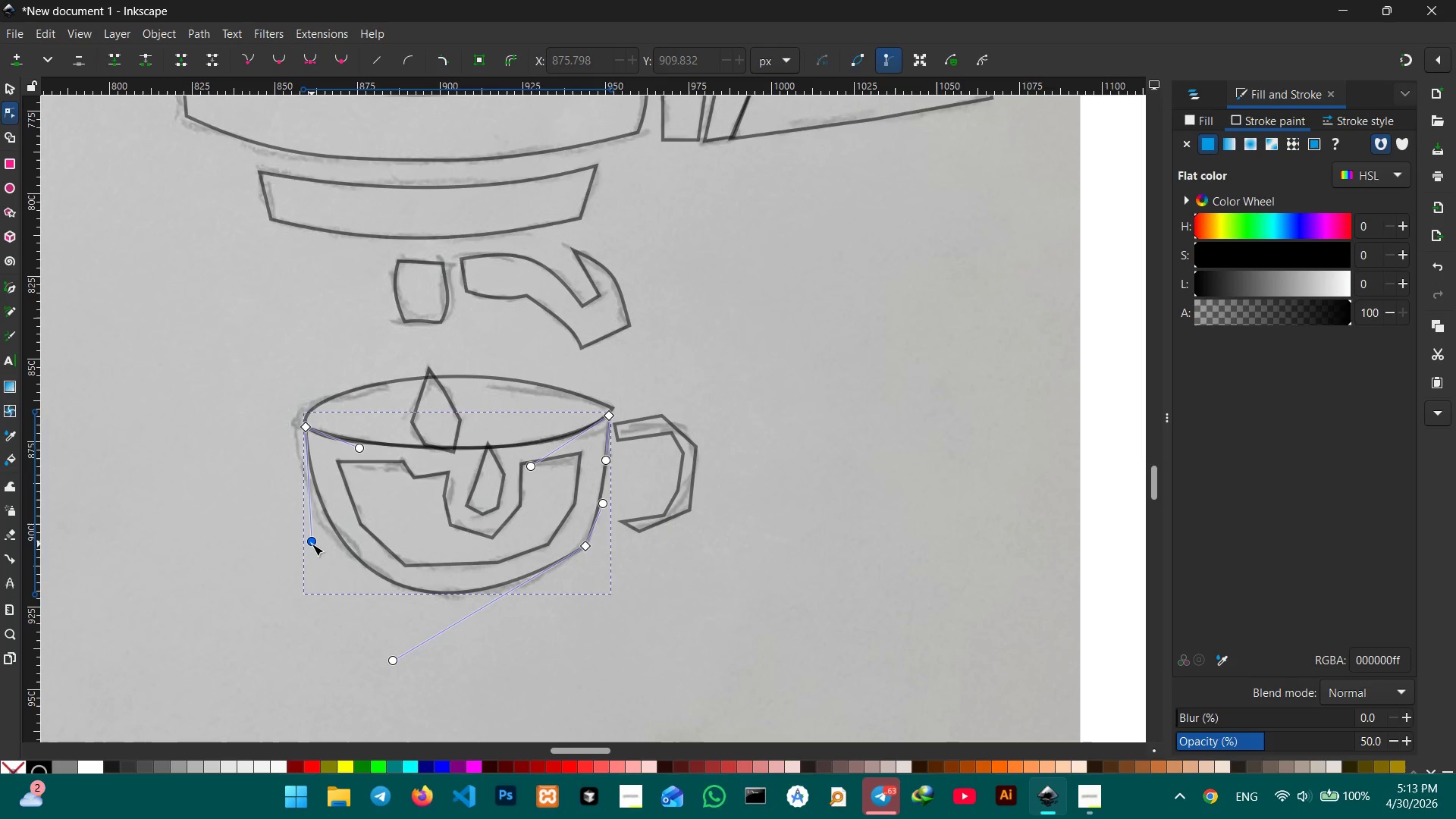 
left_click_drag(start_coordinate=[312, 544], to_coordinate=[303, 527])
 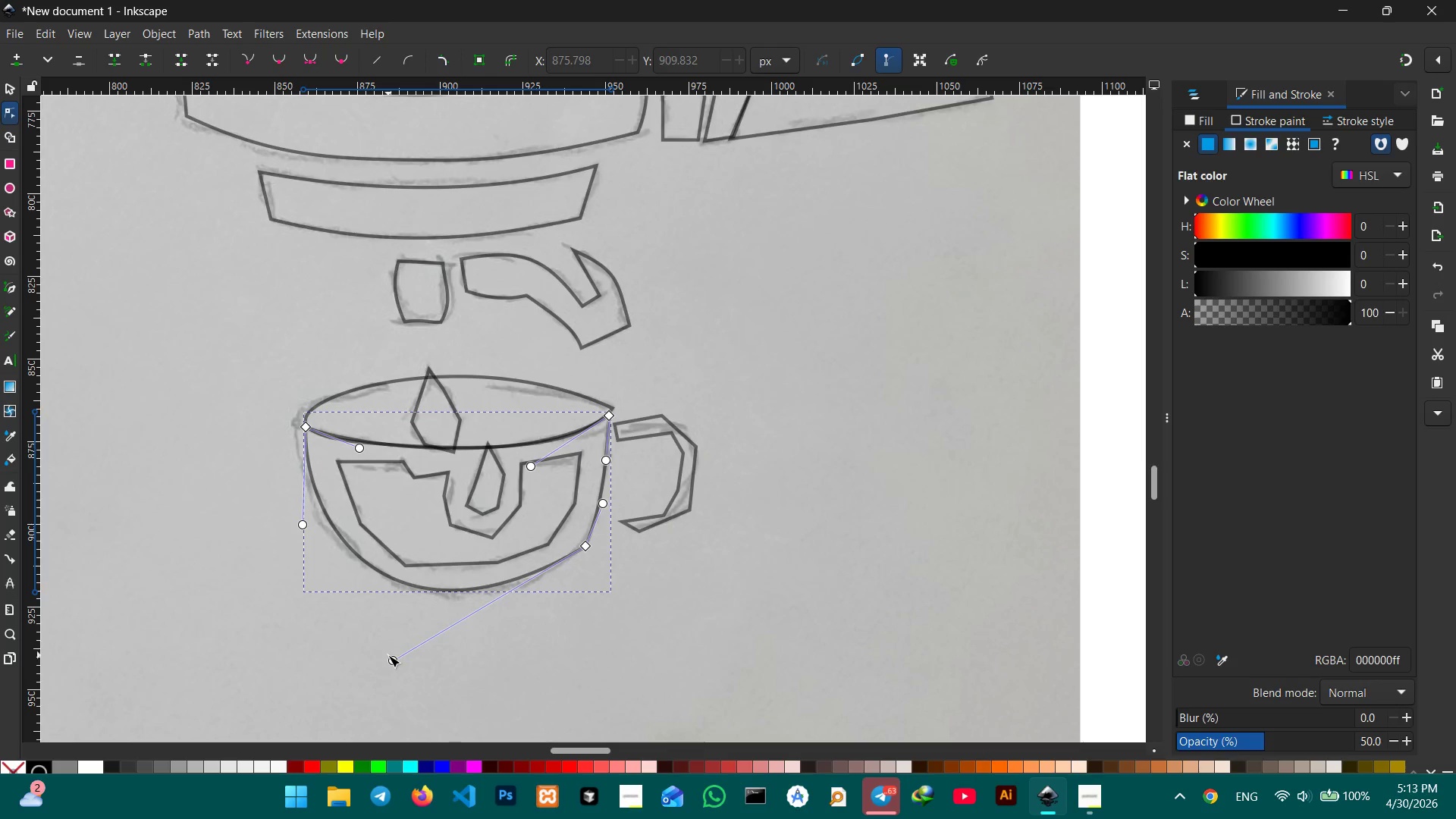 
left_click_drag(start_coordinate=[388, 655], to_coordinate=[381, 637])
 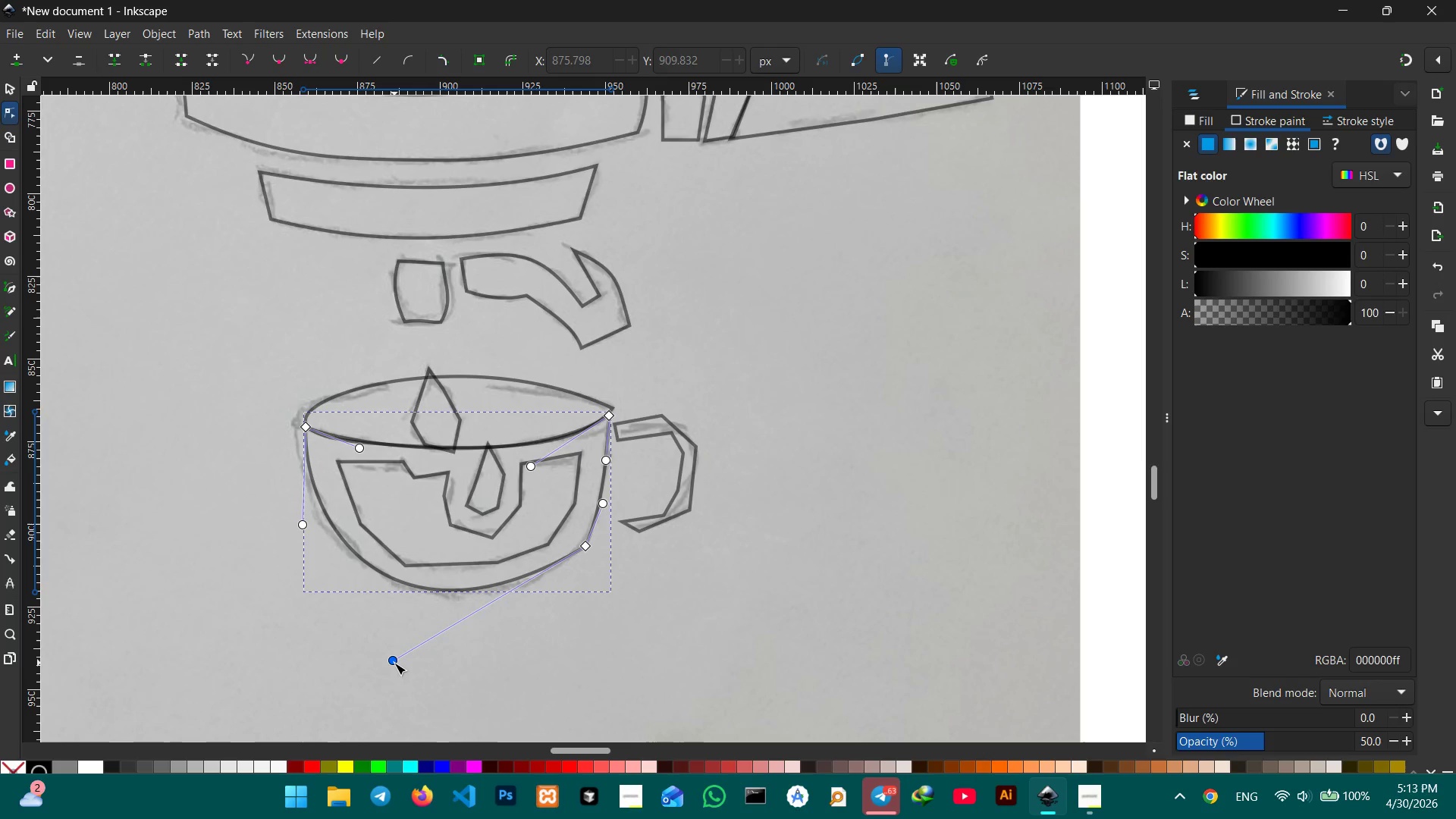 
left_click_drag(start_coordinate=[394, 663], to_coordinate=[389, 661])
 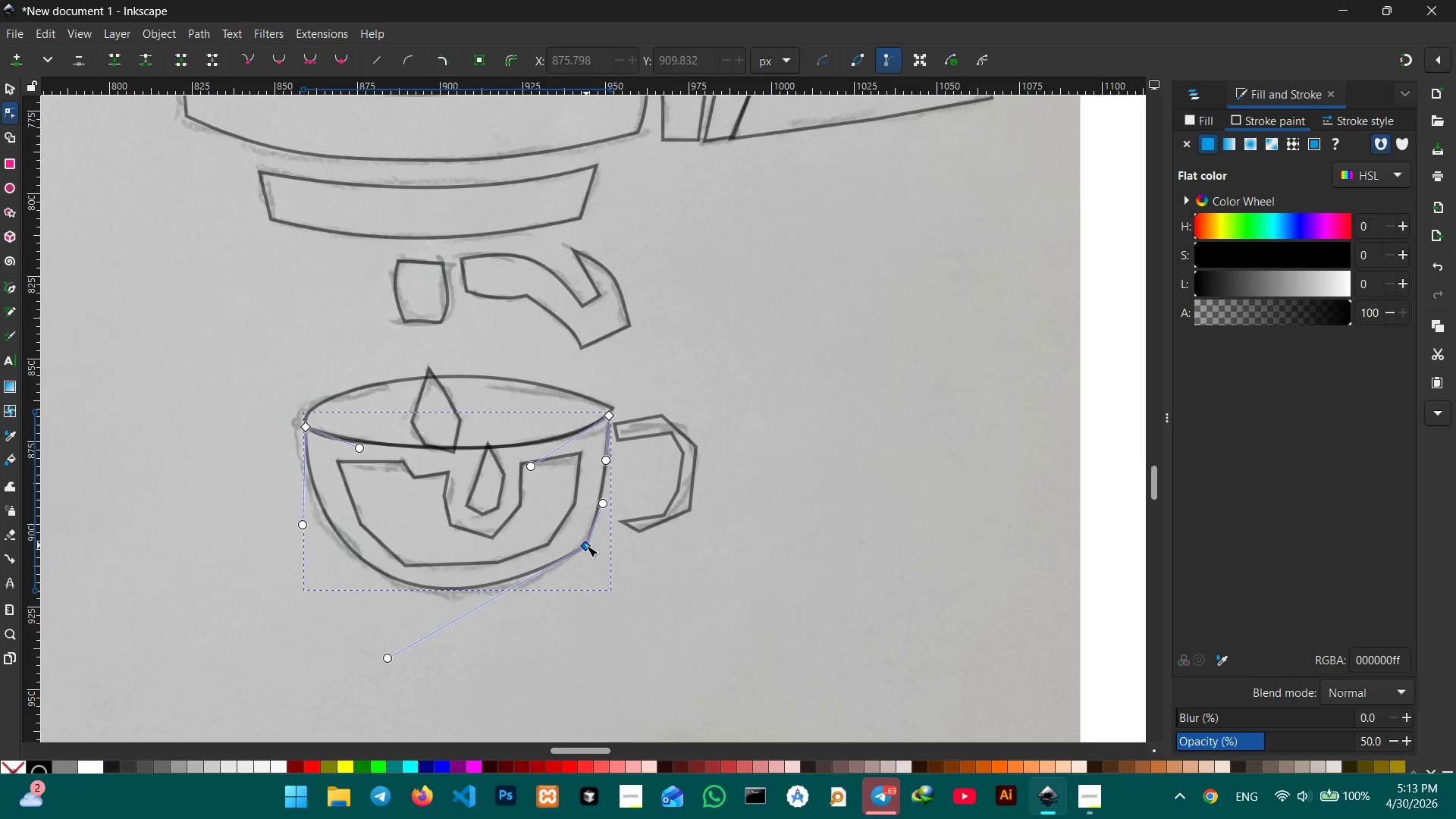 
left_click([586, 545])
 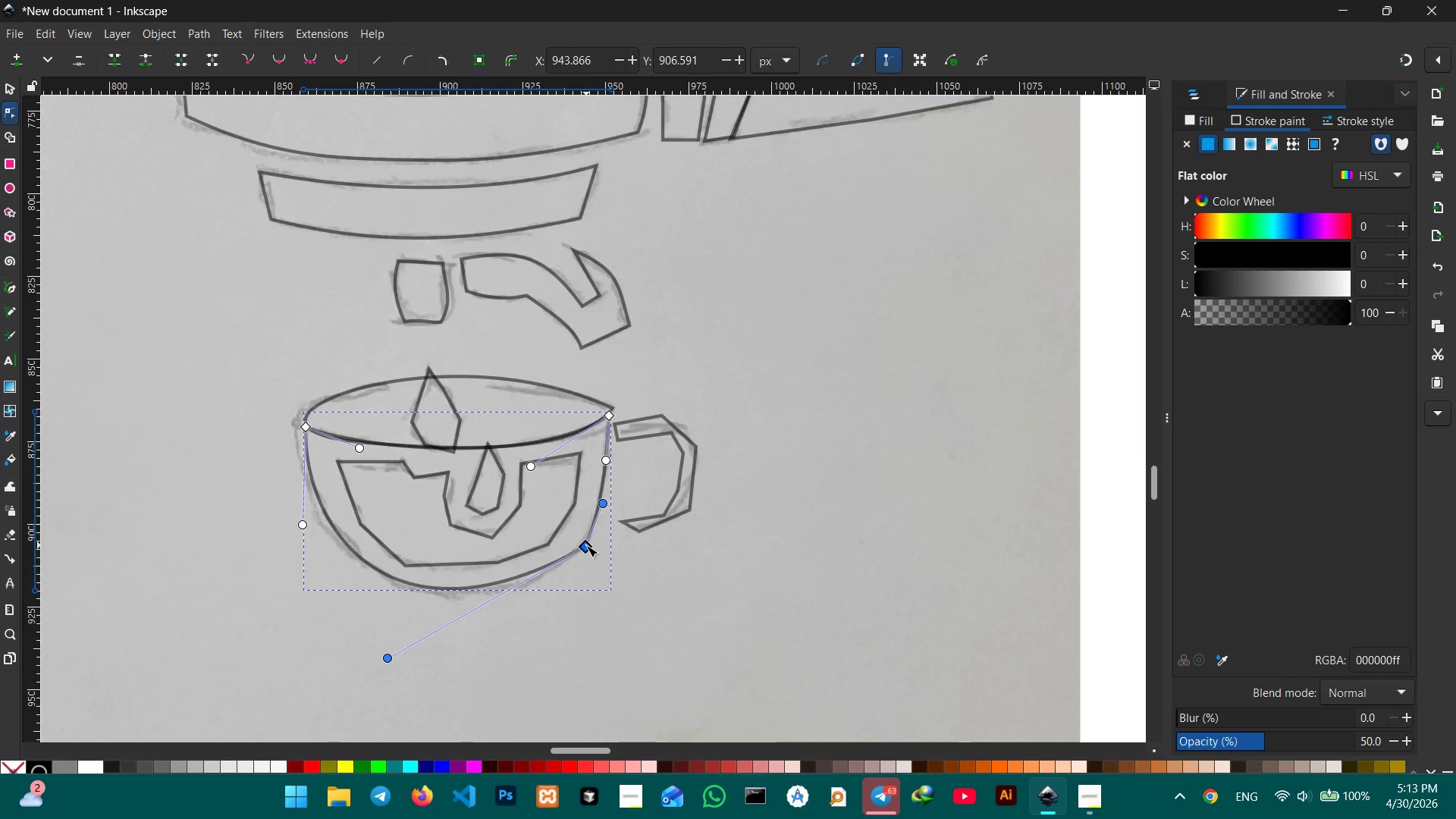 
key(Backspace)
 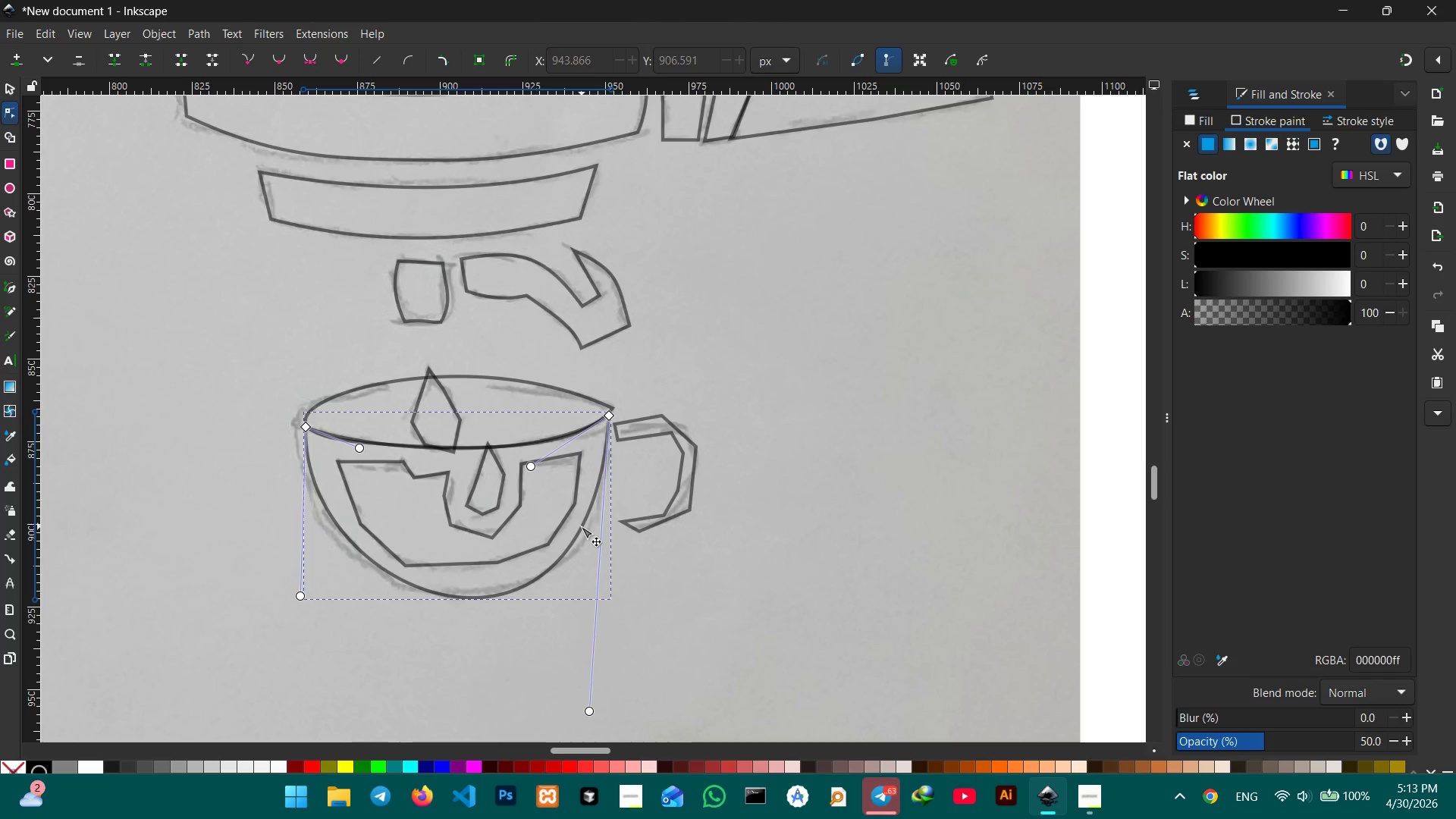 
left_click_drag(start_coordinate=[581, 526], to_coordinate=[589, 520])
 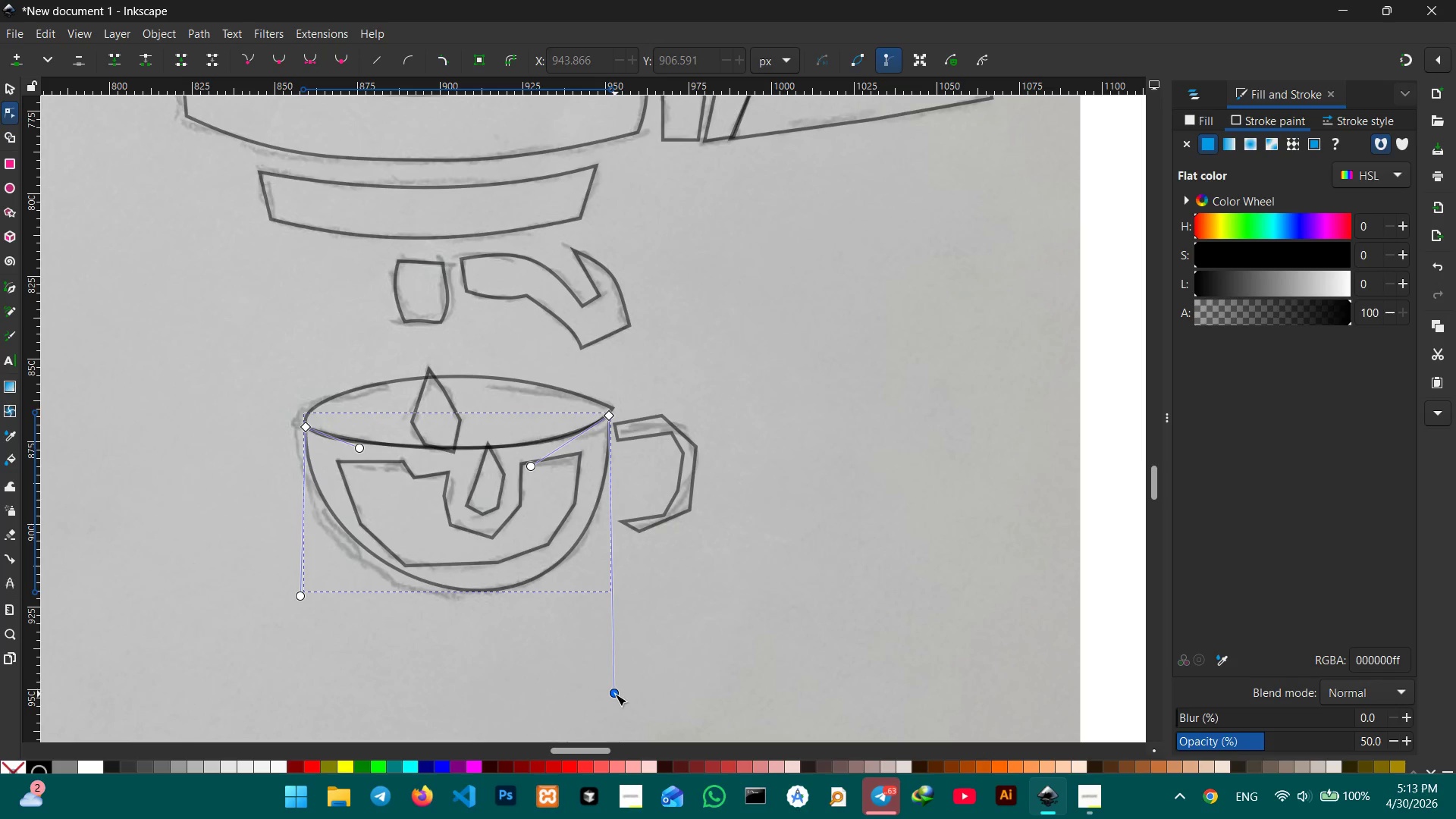 
left_click_drag(start_coordinate=[615, 694], to_coordinate=[653, 689])
 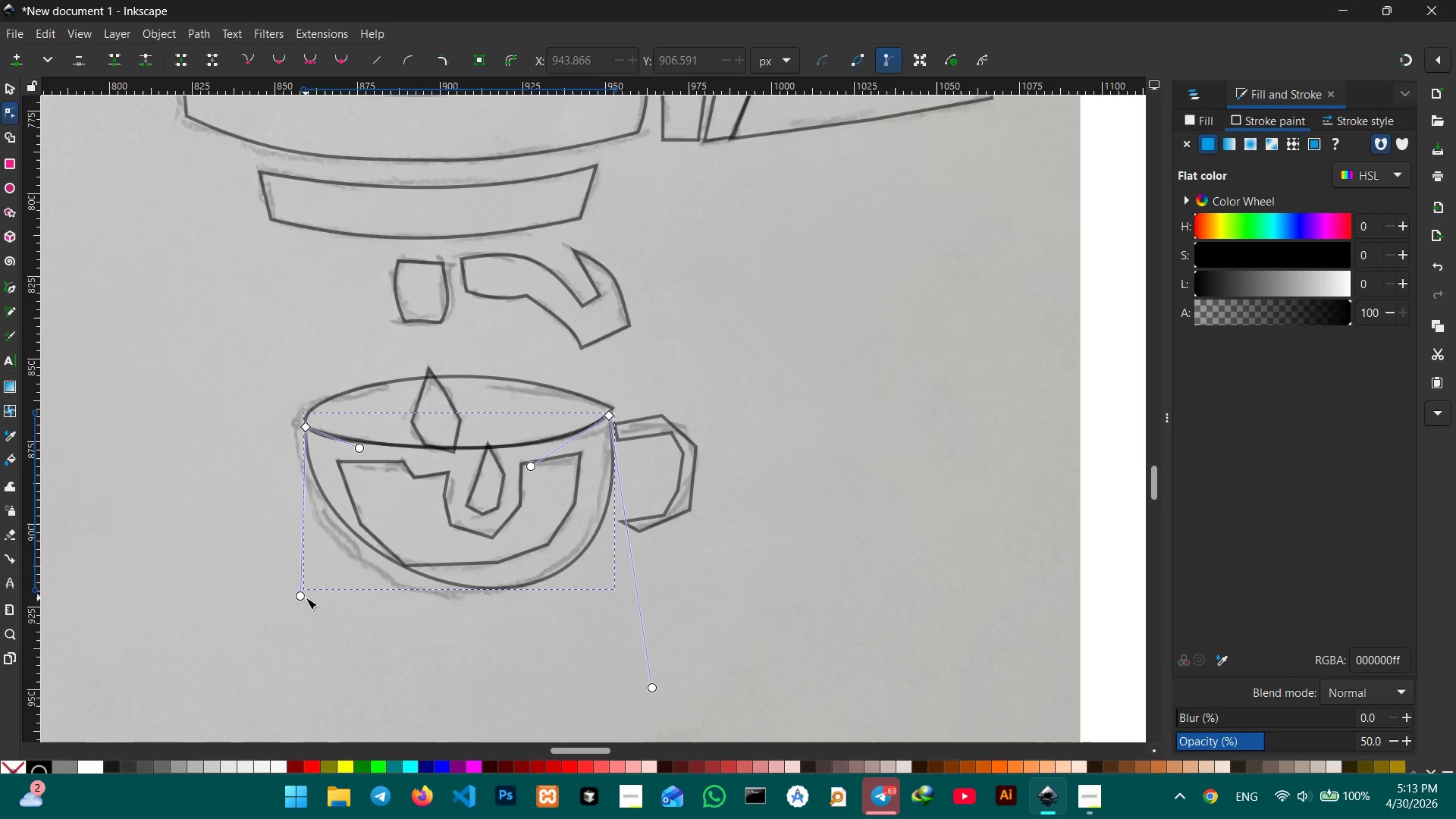 
left_click_drag(start_coordinate=[304, 598], to_coordinate=[265, 633])
 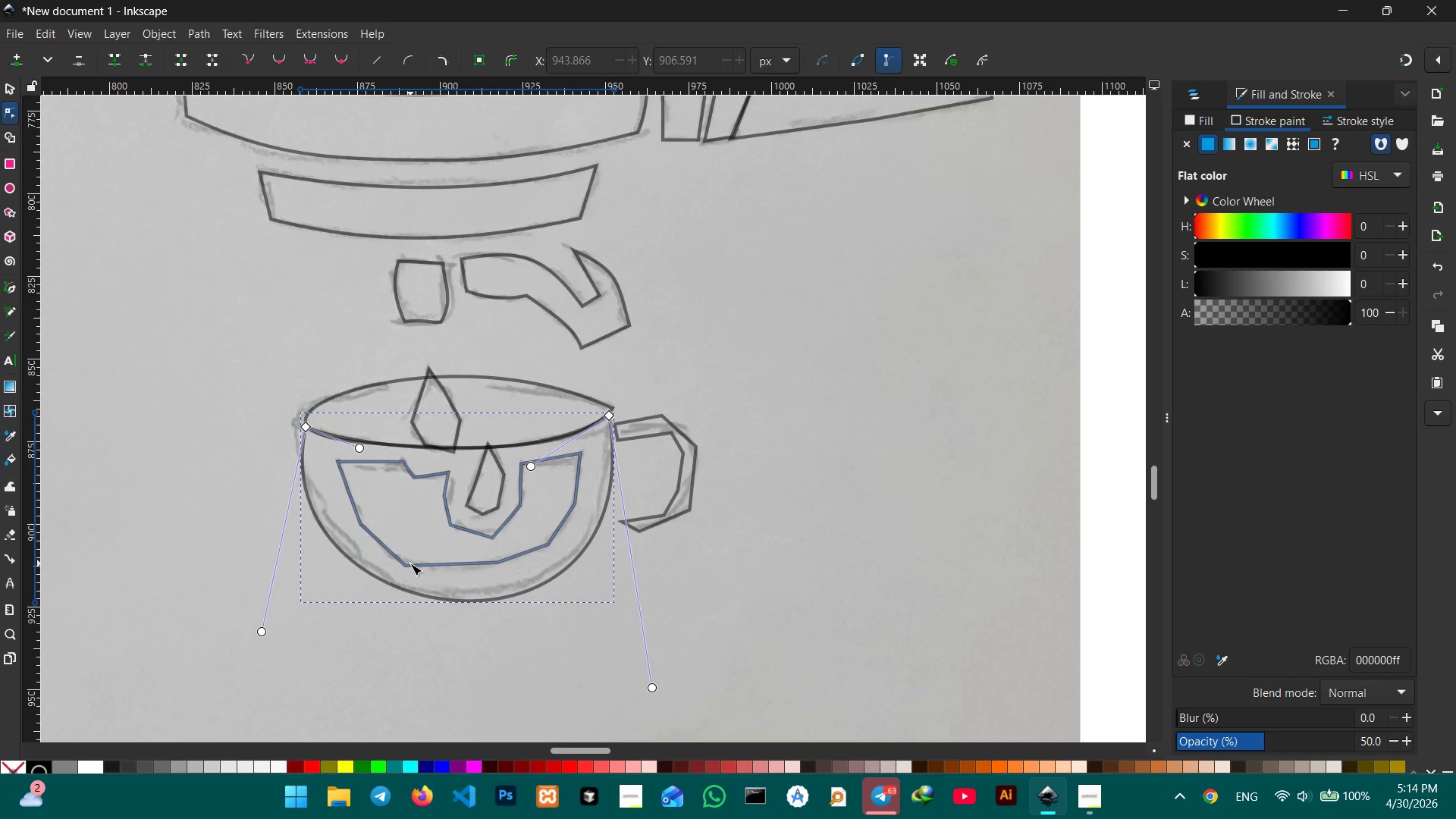 
left_click([411, 563])
 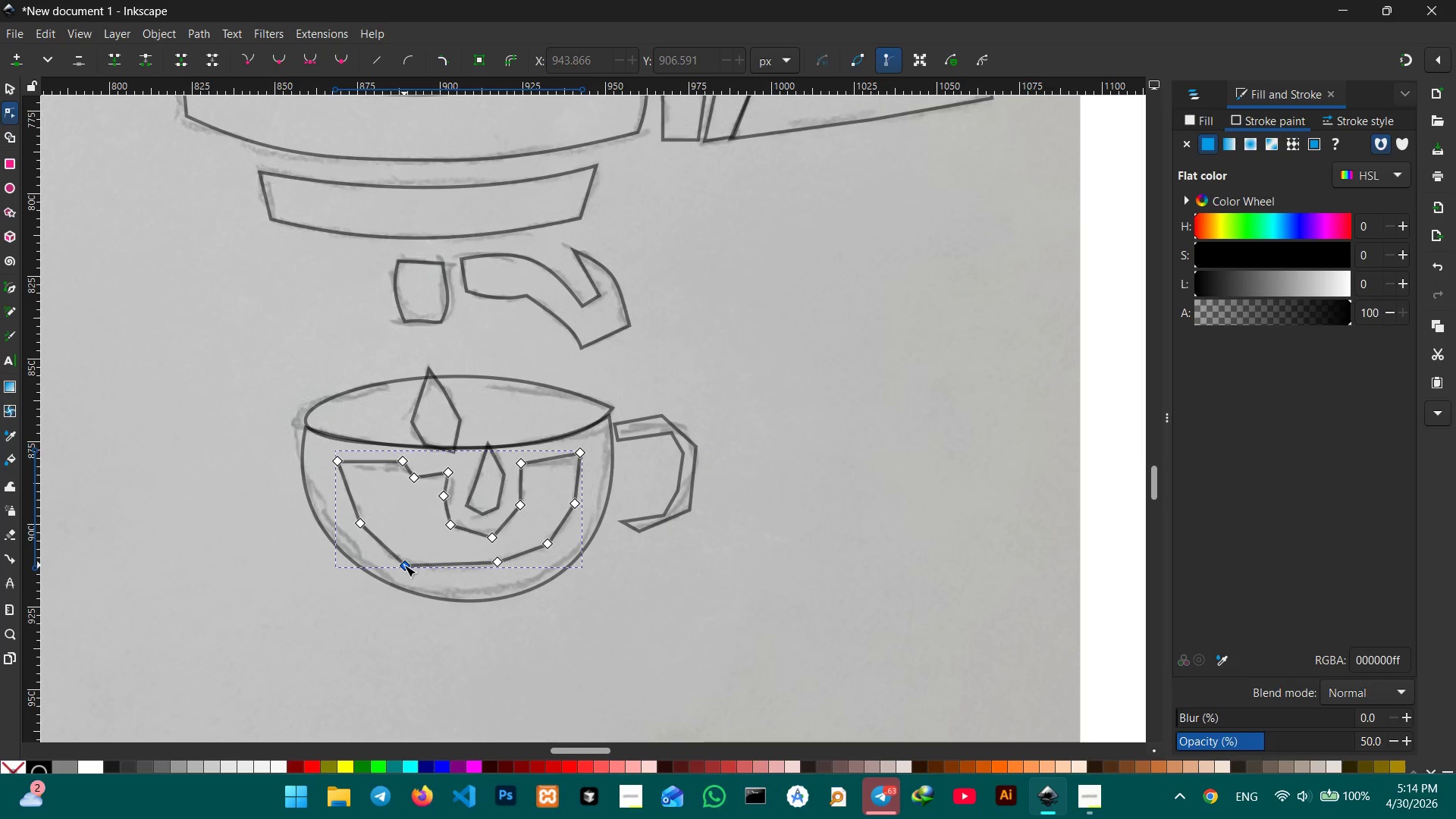 
double_click([404, 565])
 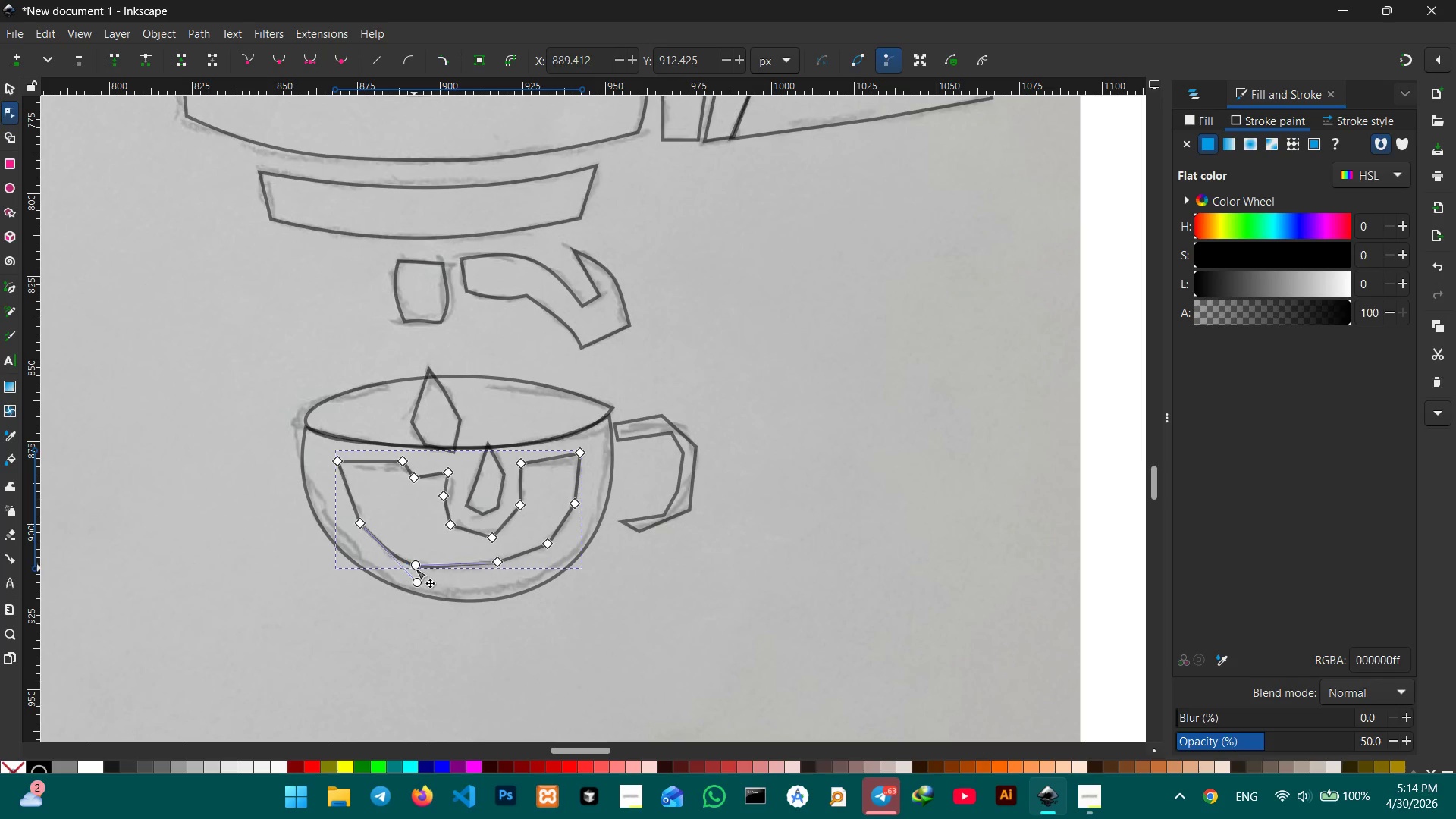 
key(Backspace)
 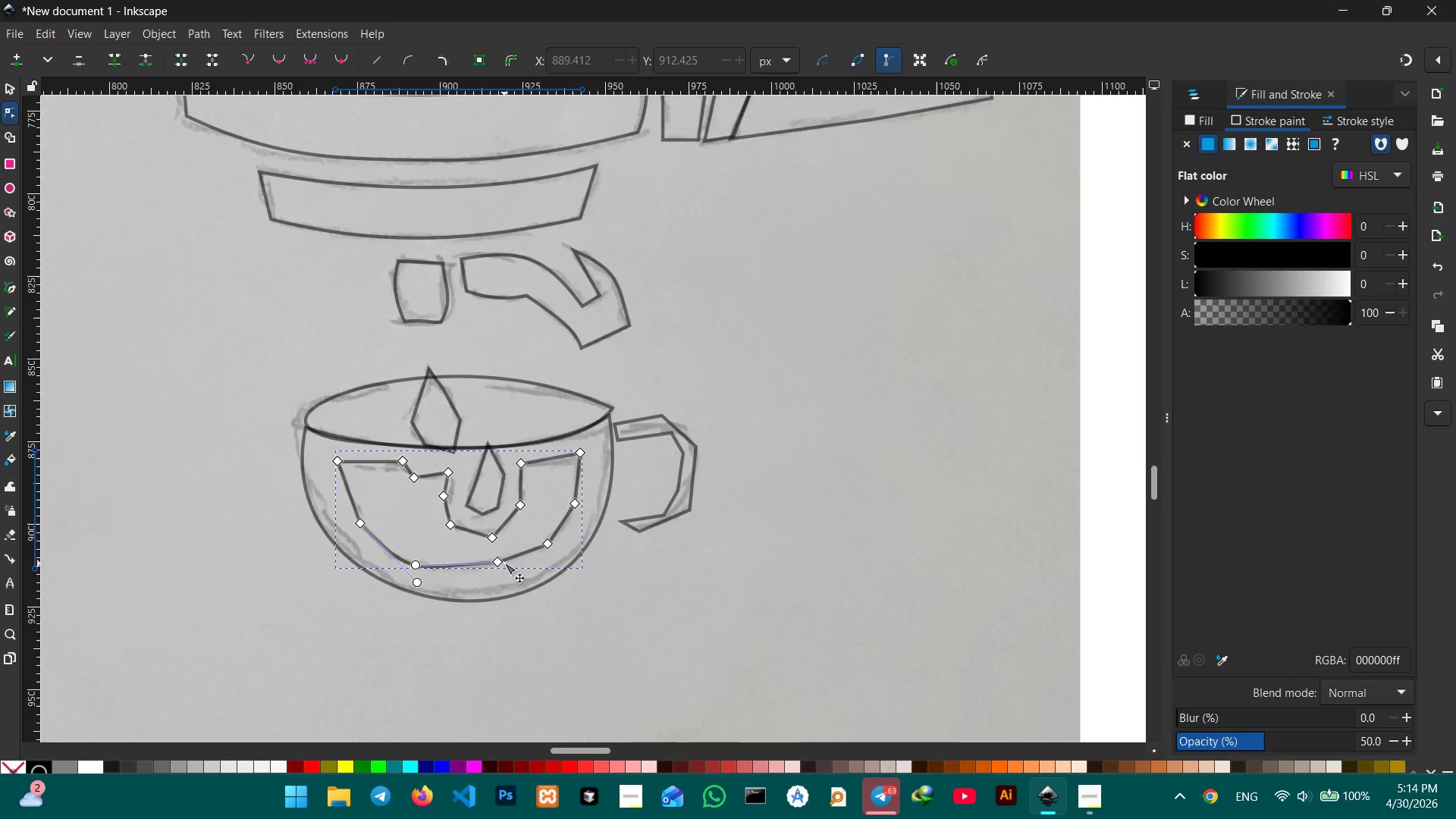 
left_click([498, 562])
 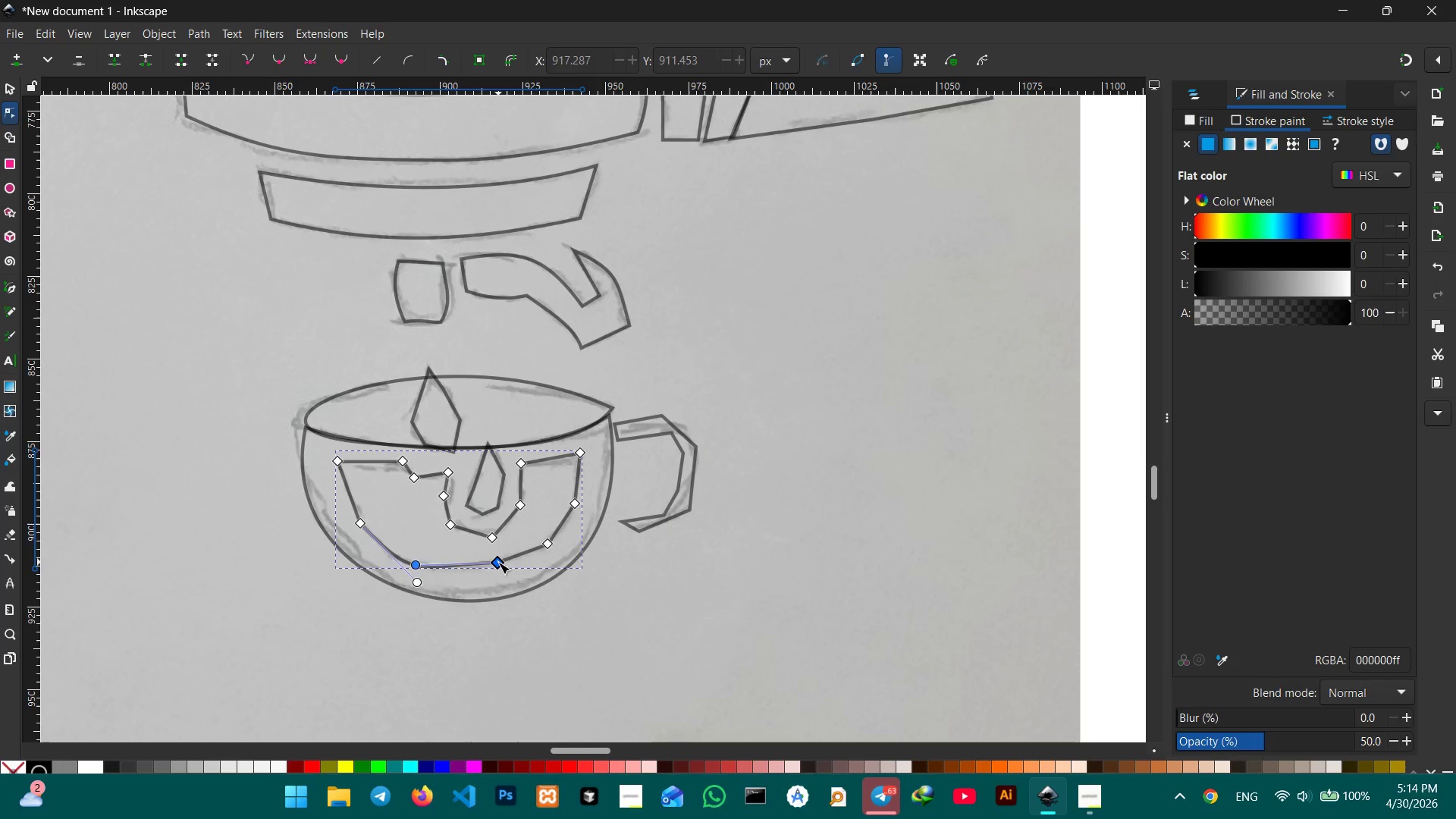 
key(Backspace)
 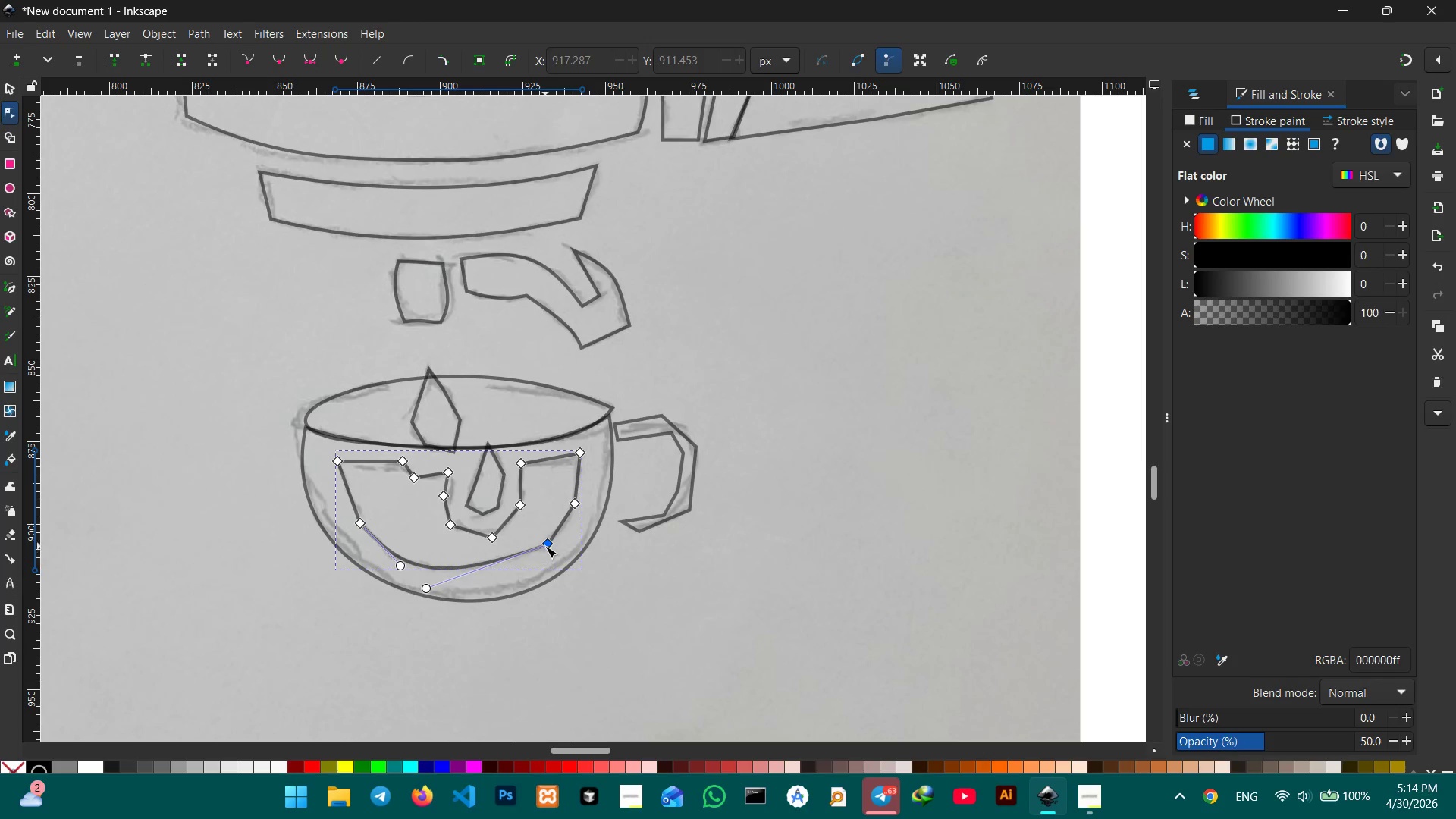 
left_click([545, 546])
 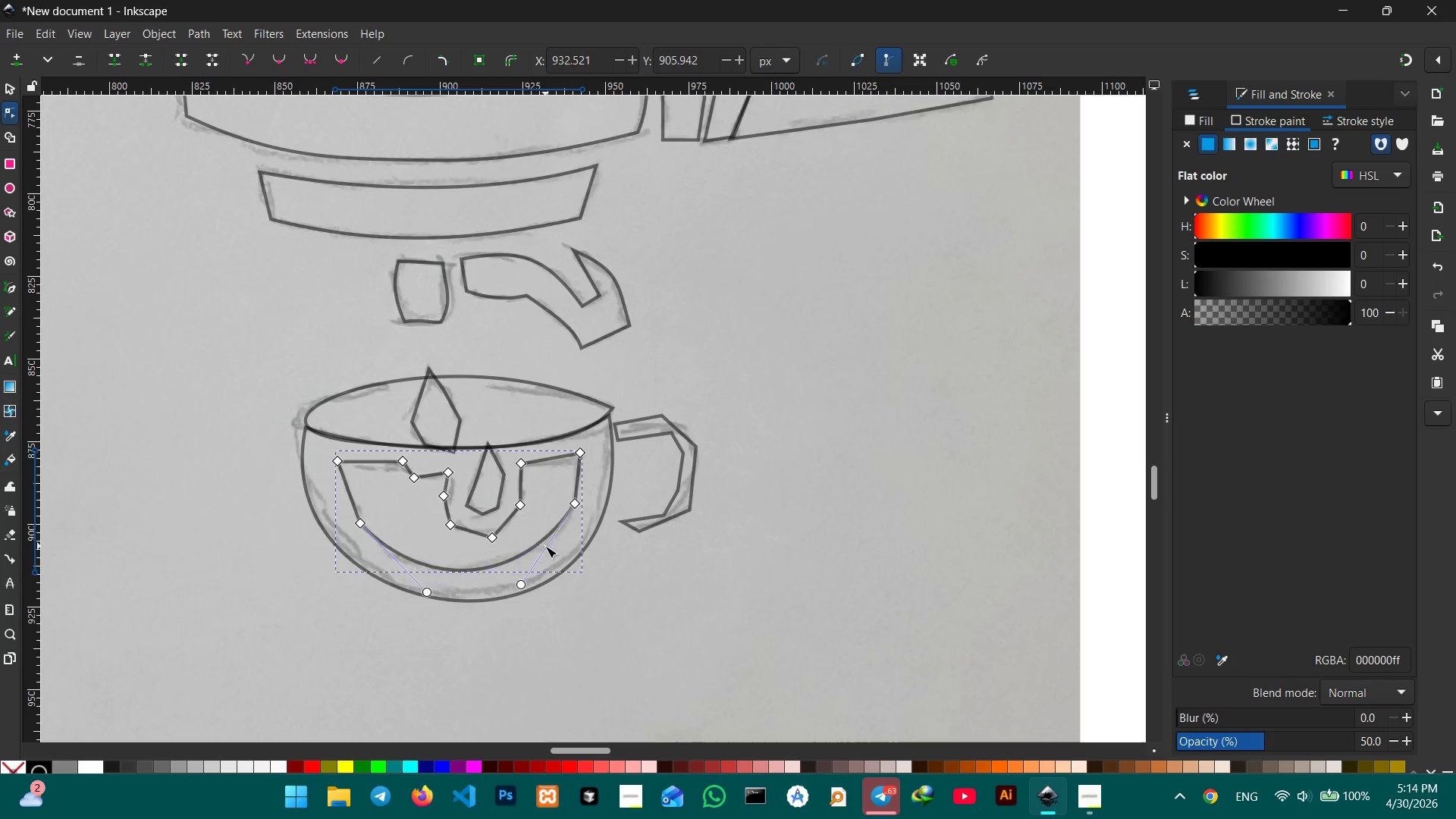 
key(Backspace)
 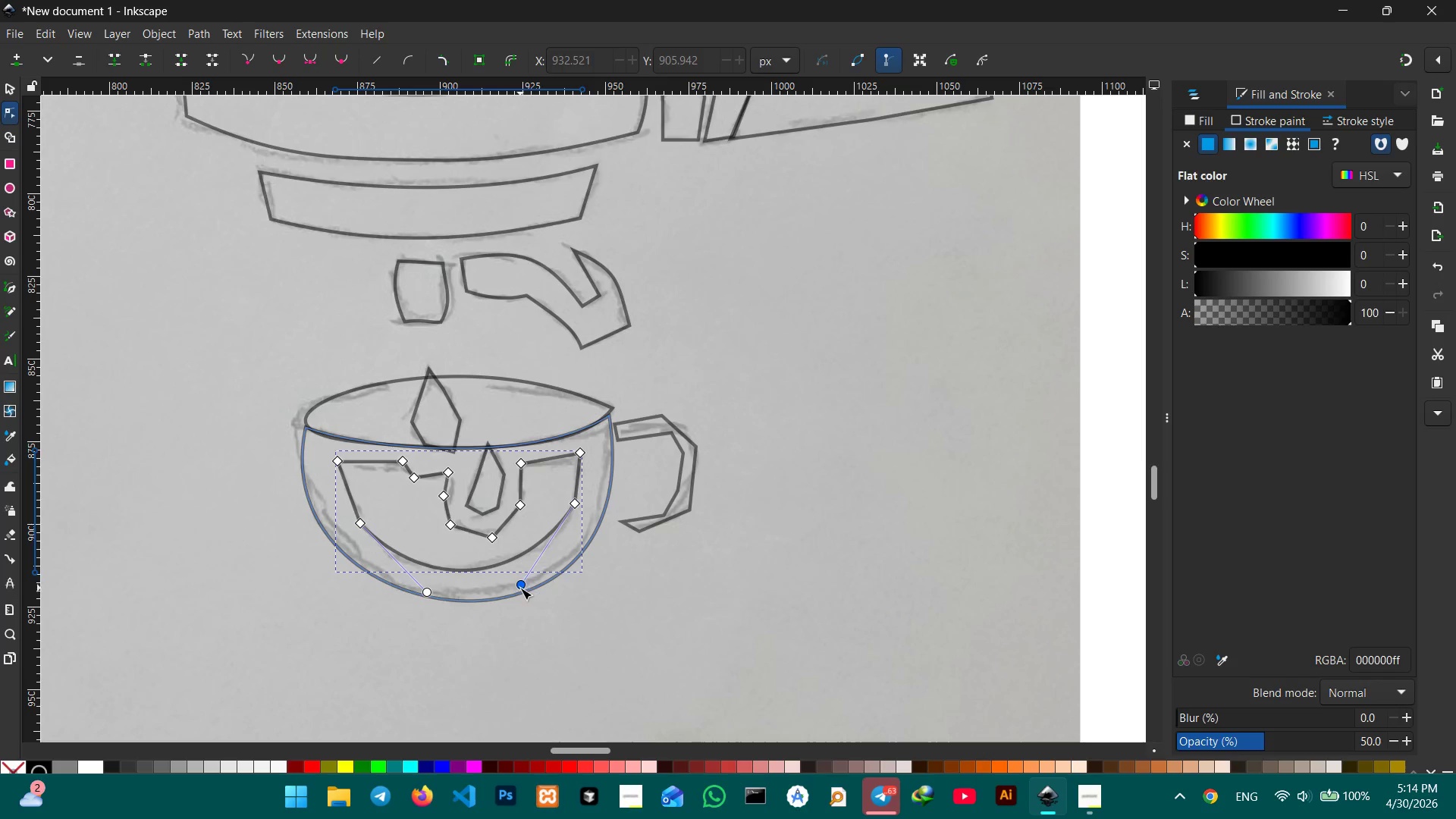 
left_click_drag(start_coordinate=[513, 579], to_coordinate=[531, 582])
 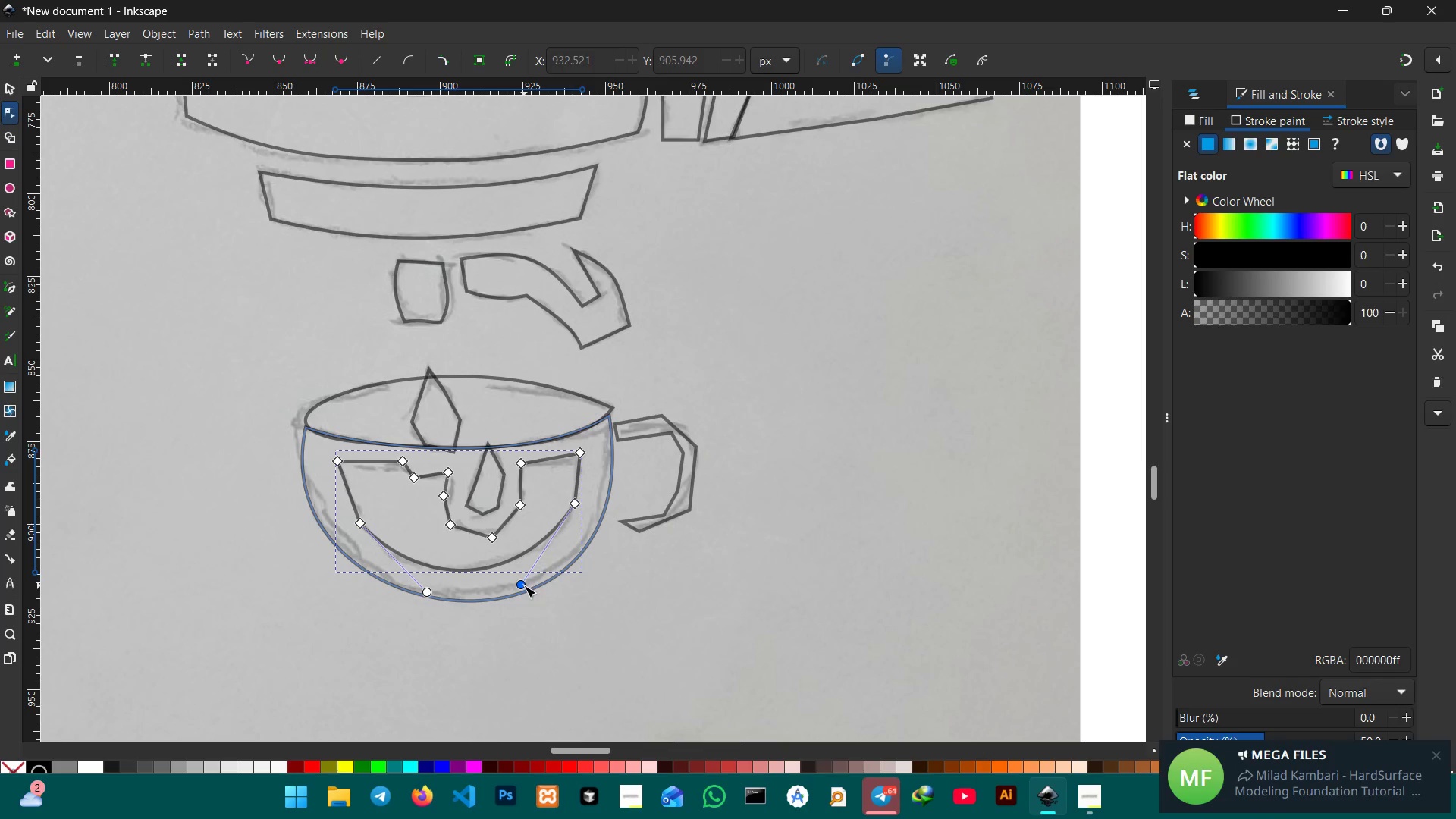 
left_click_drag(start_coordinate=[524, 585], to_coordinate=[538, 585])
 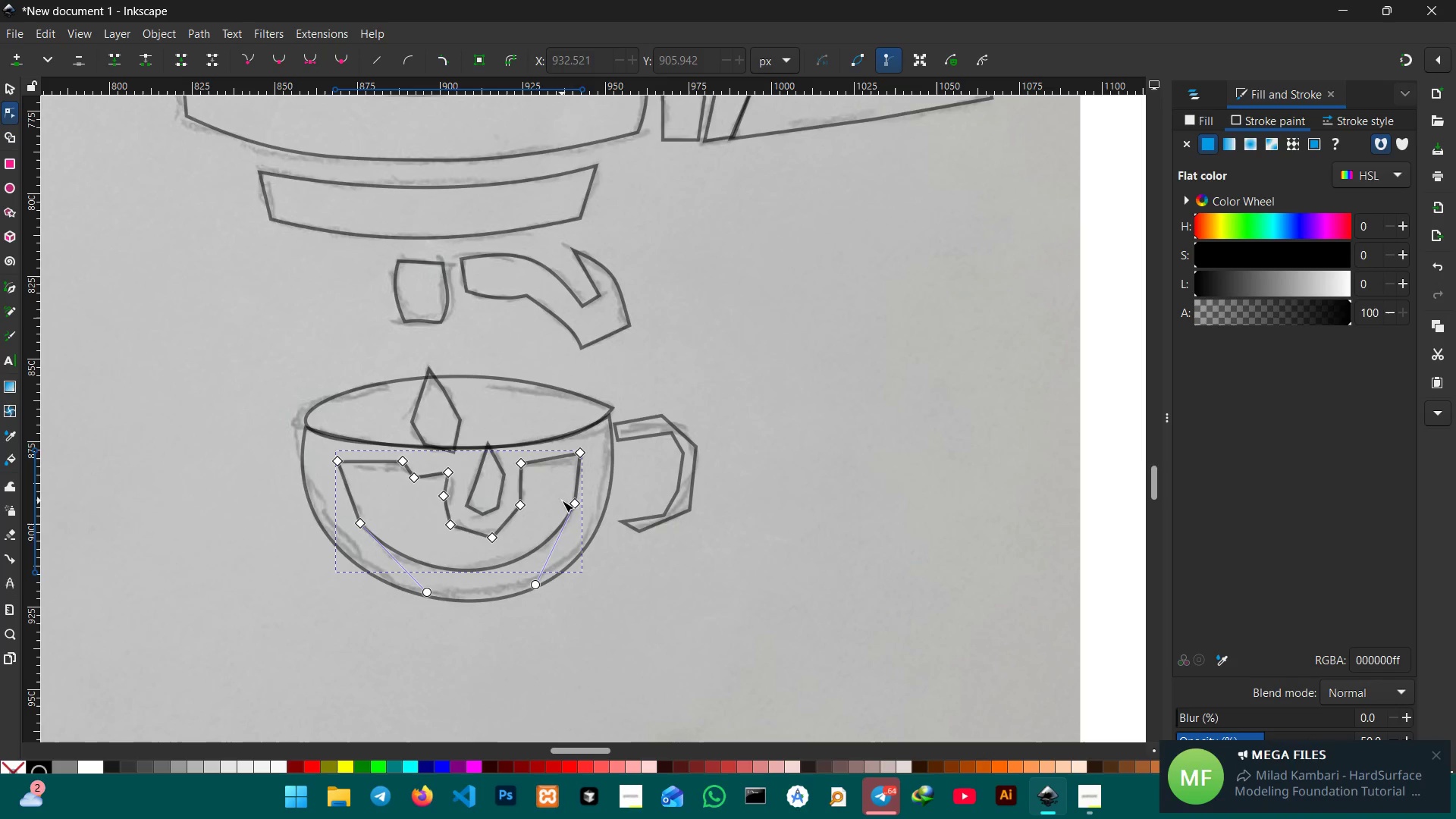 
left_click([577, 503])
 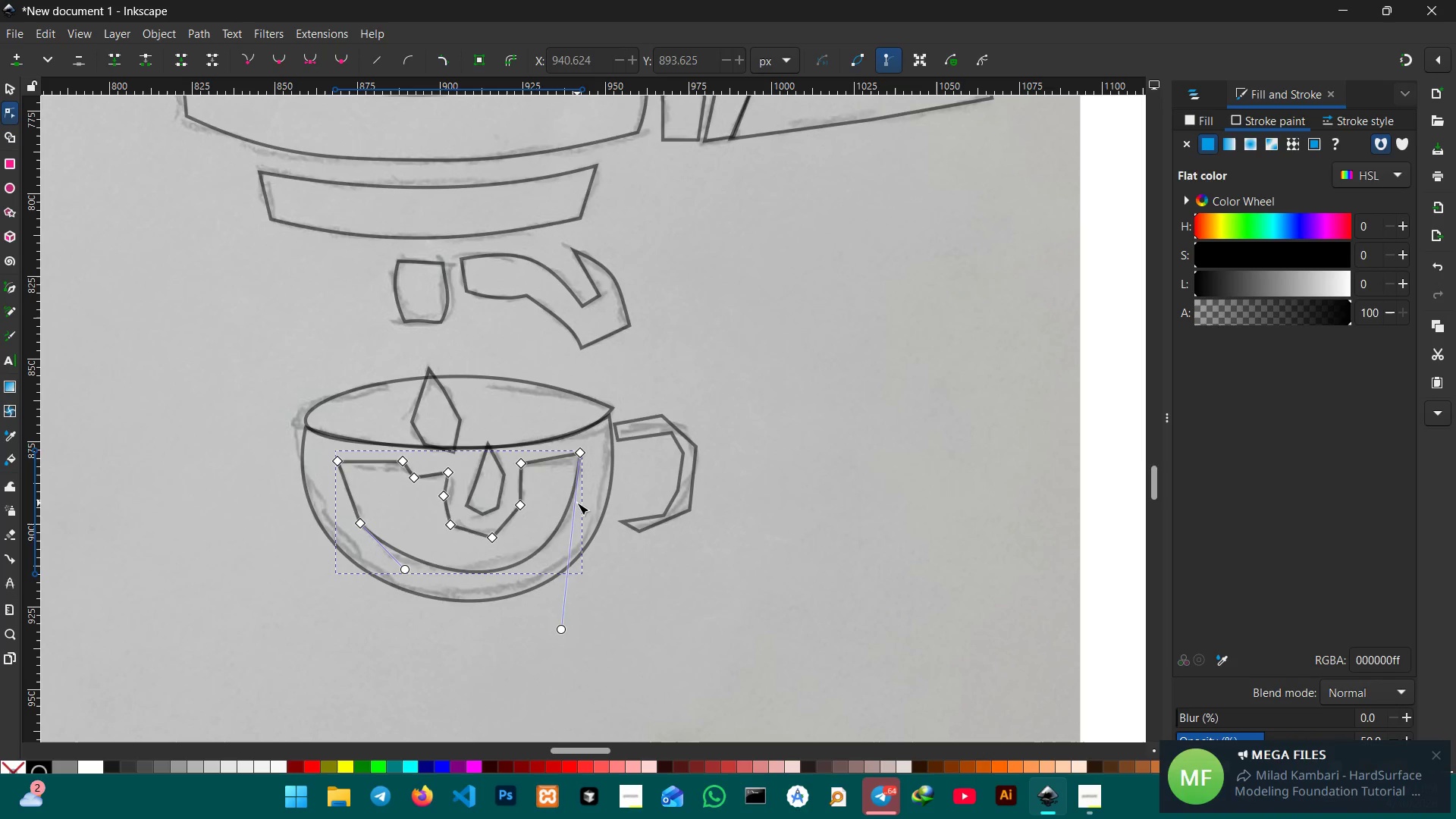 
key(Backspace)
 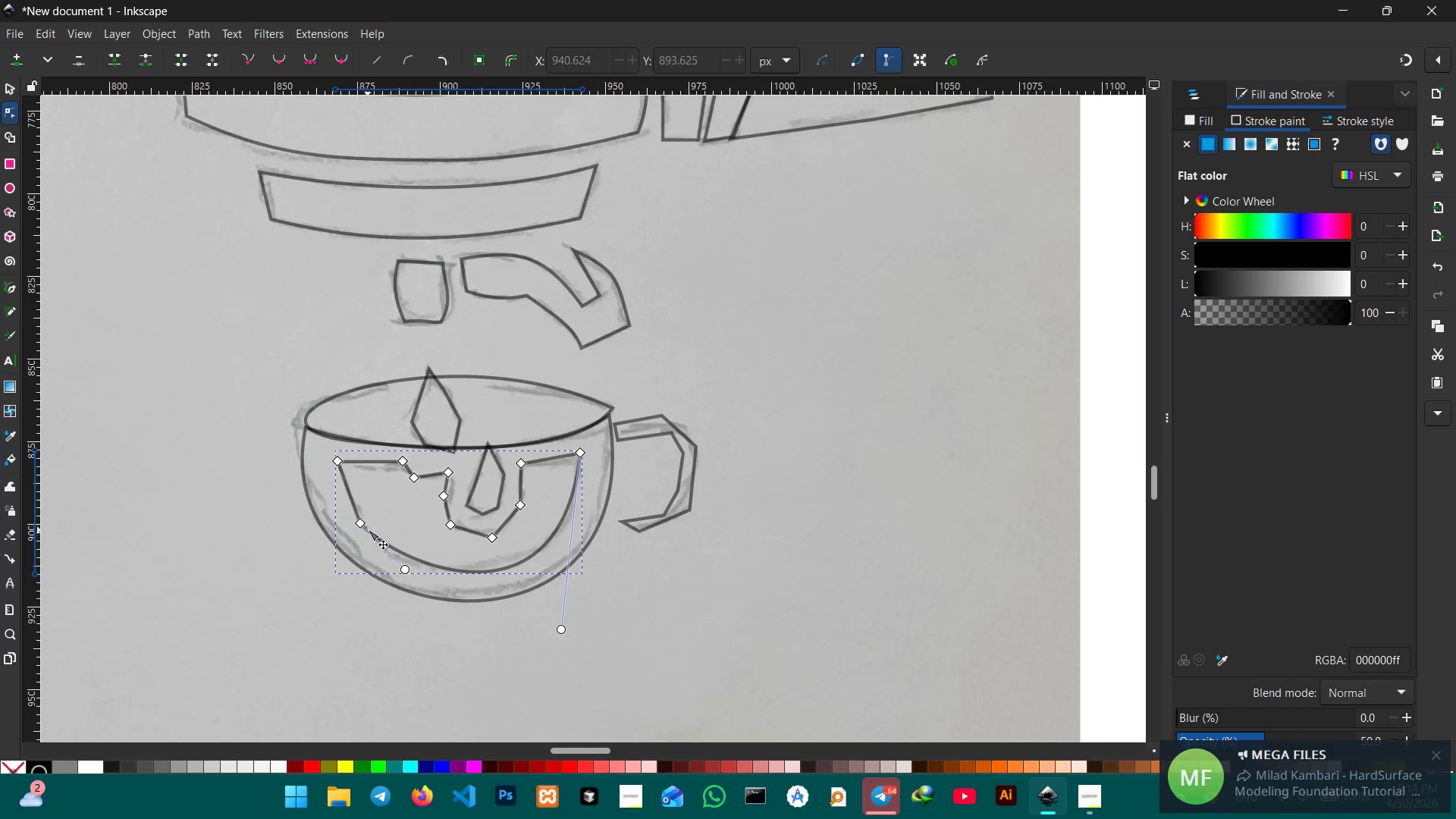 
left_click([360, 526])
 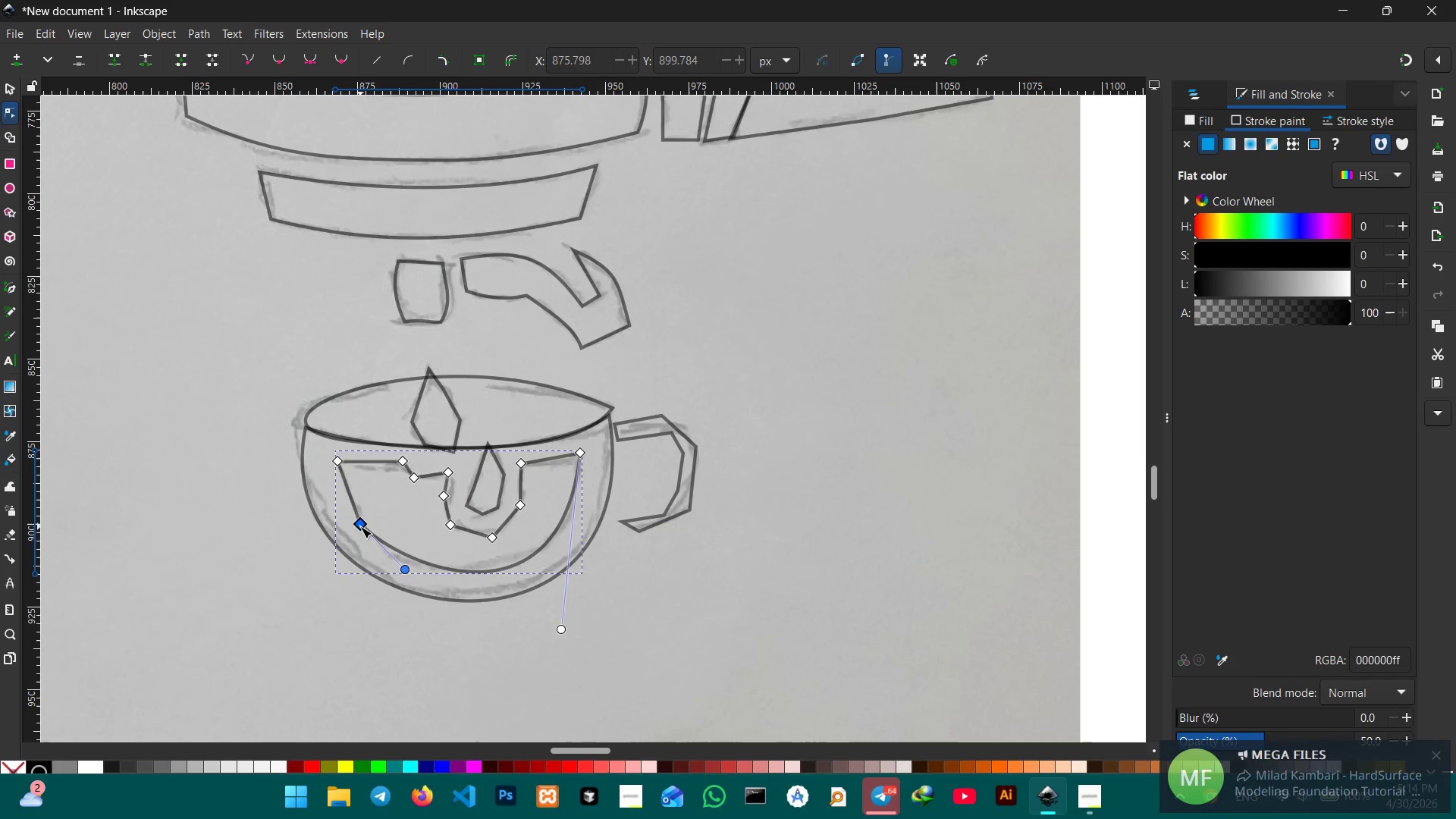 
key(Backspace)
 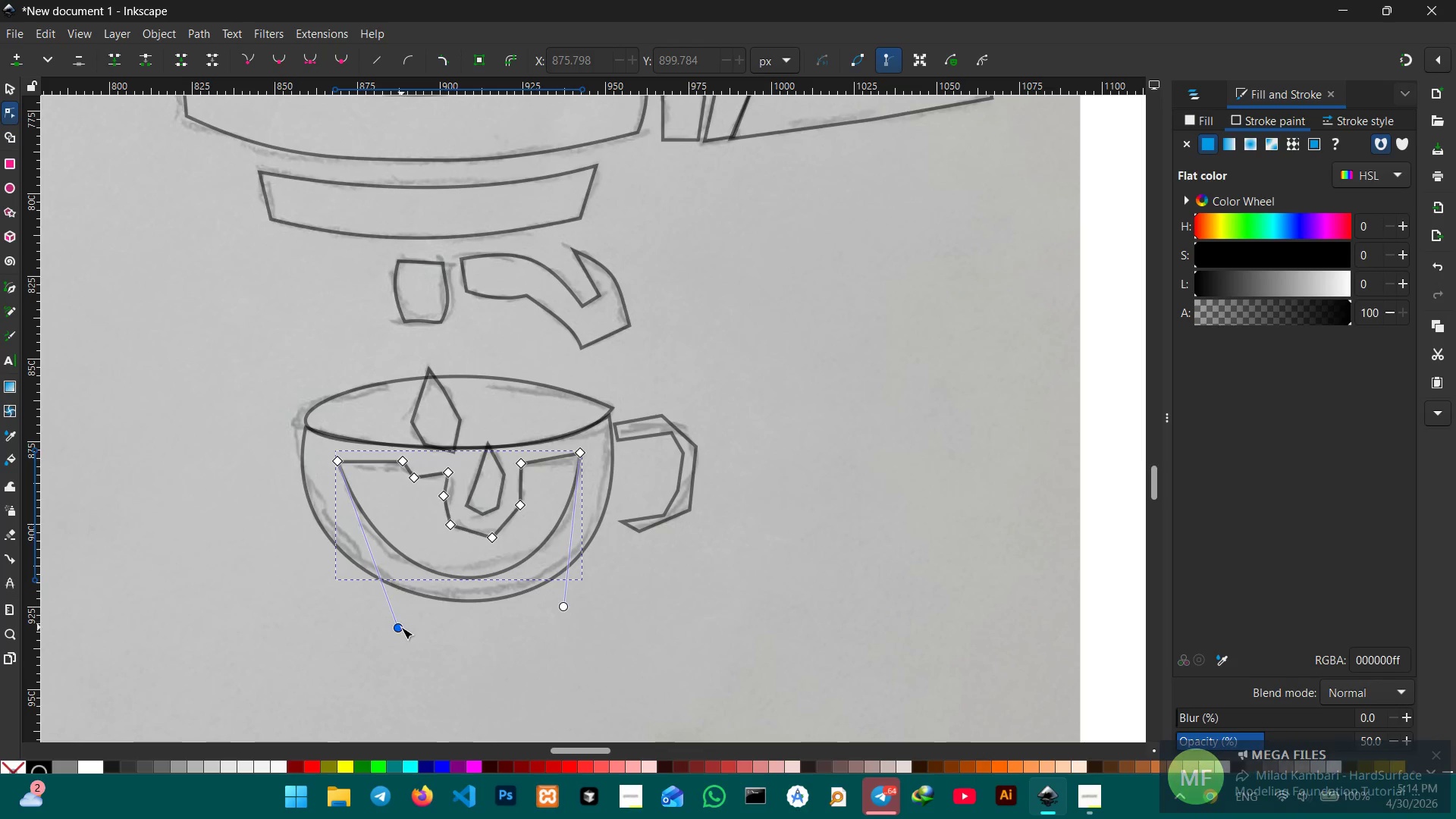 
left_click_drag(start_coordinate=[401, 627], to_coordinate=[359, 609])
 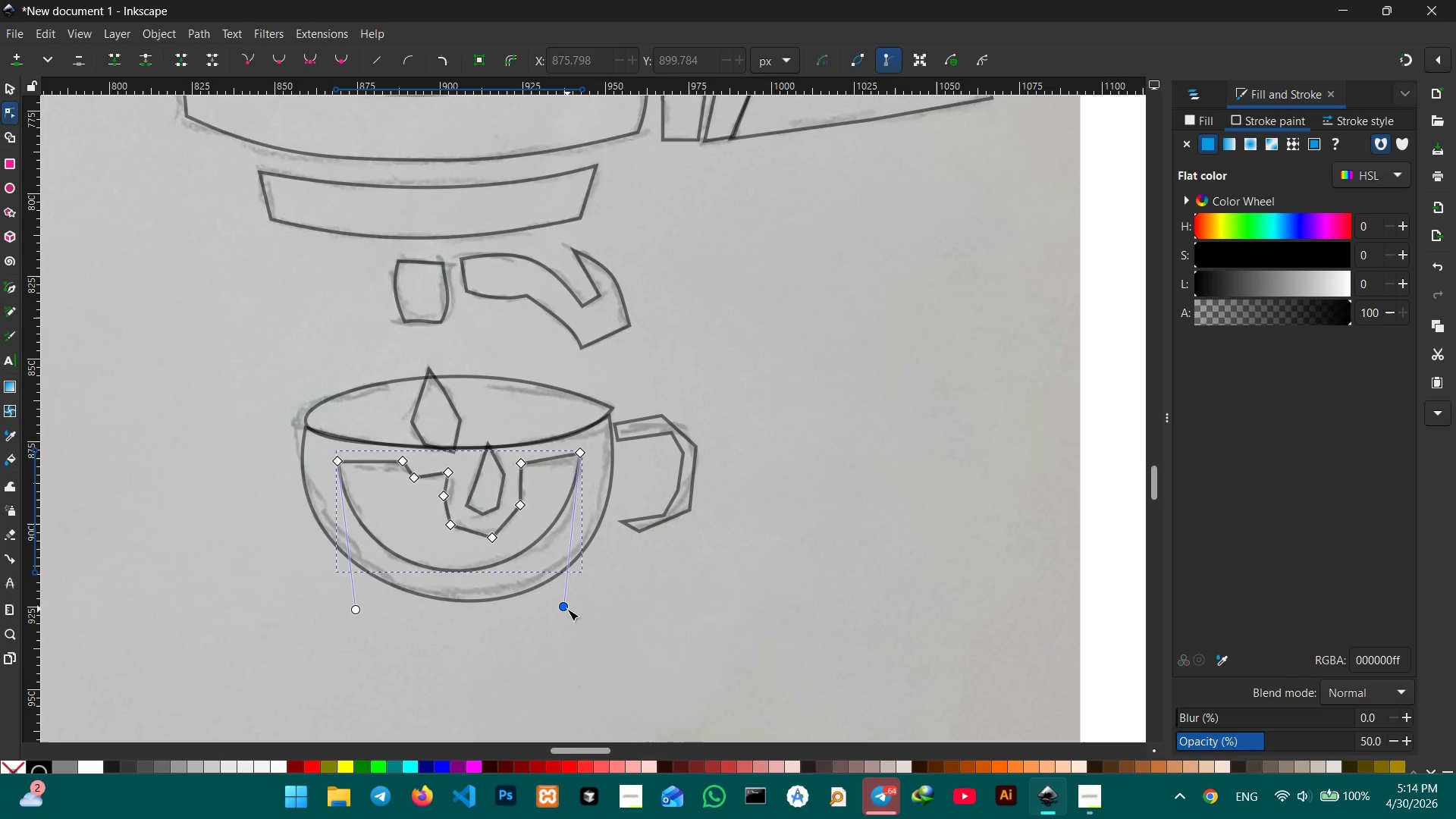 
left_click_drag(start_coordinate=[567, 609], to_coordinate=[598, 606])
 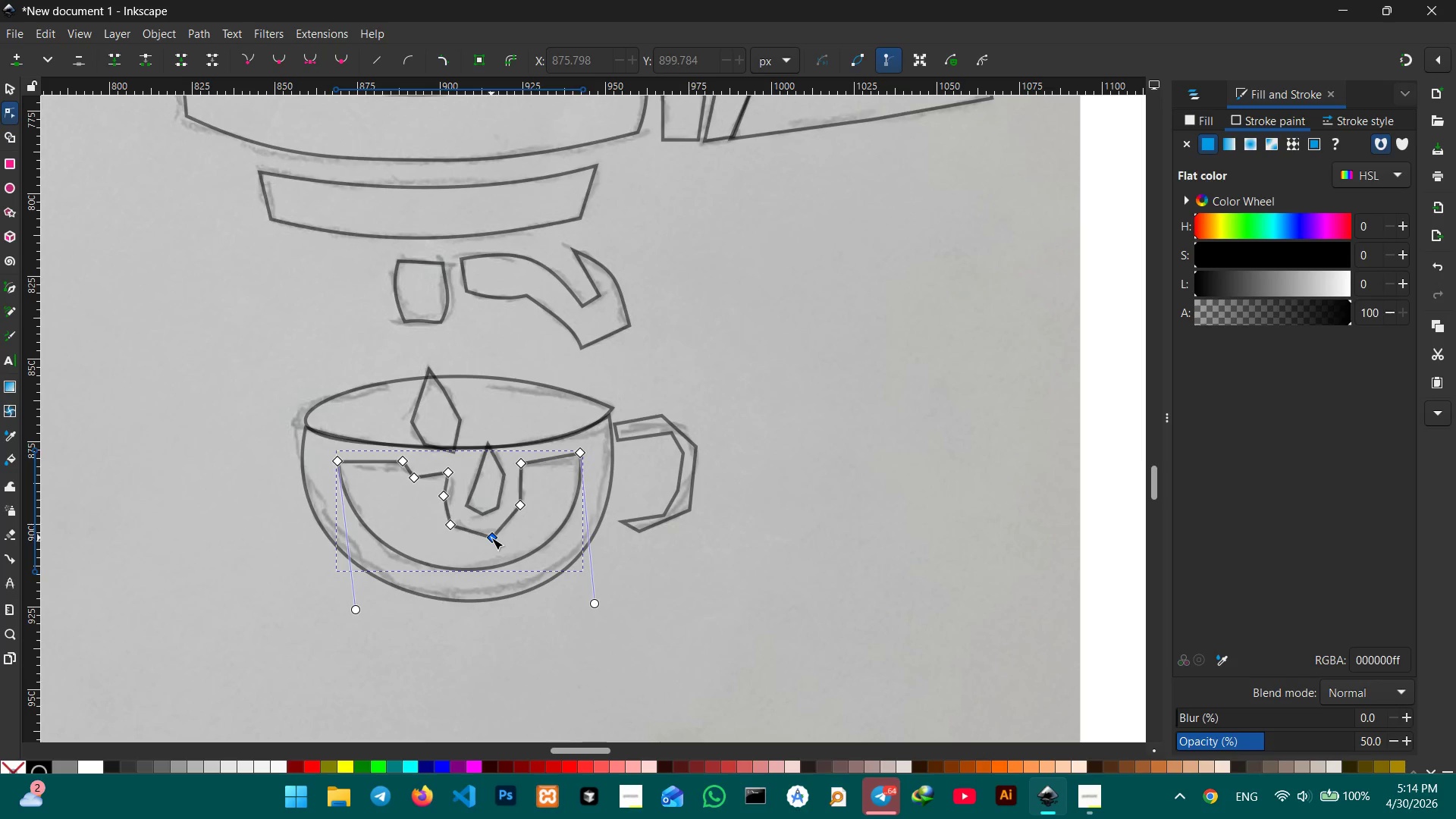 
left_click([491, 538])
 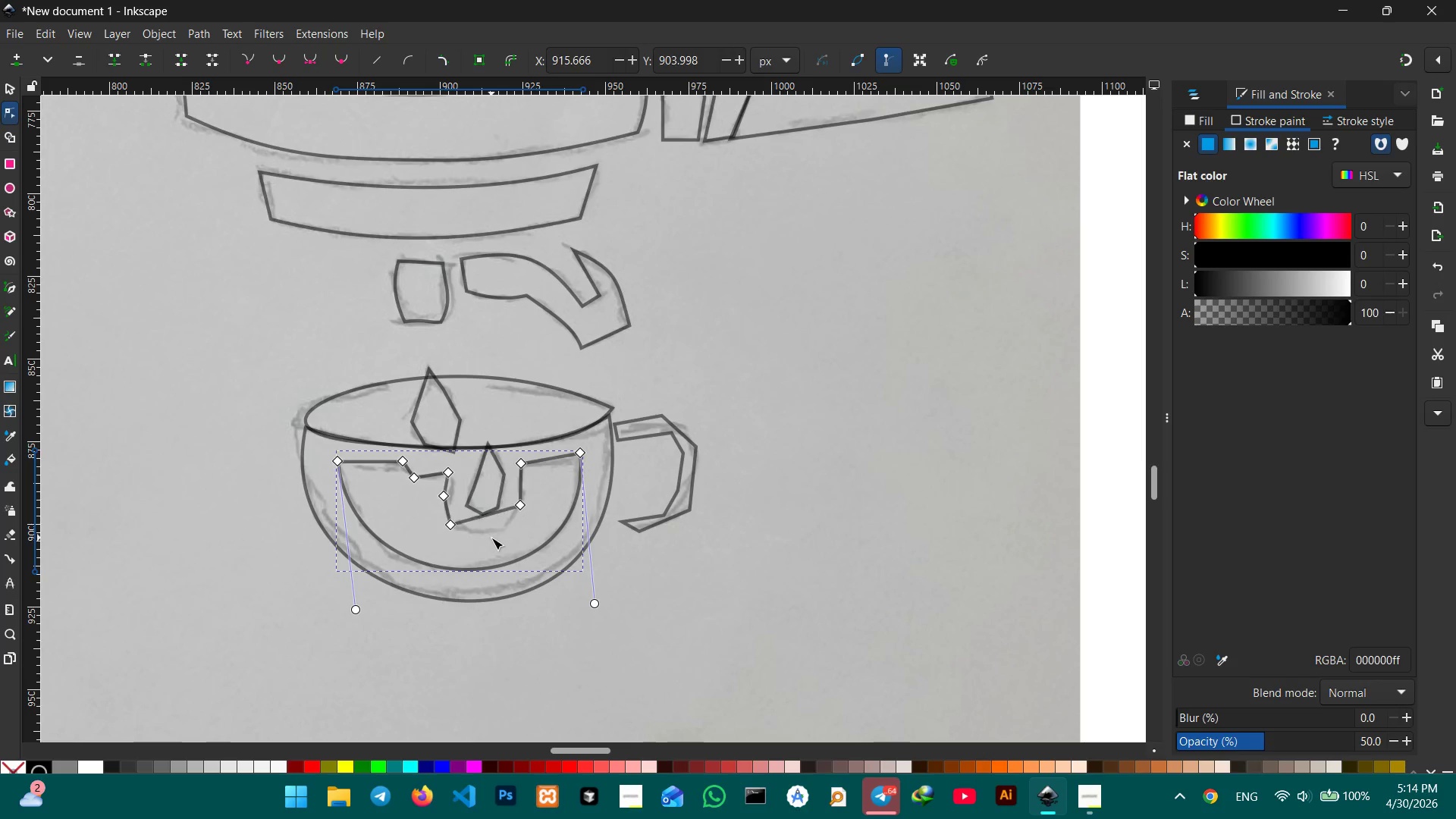 
key(Backspace)
 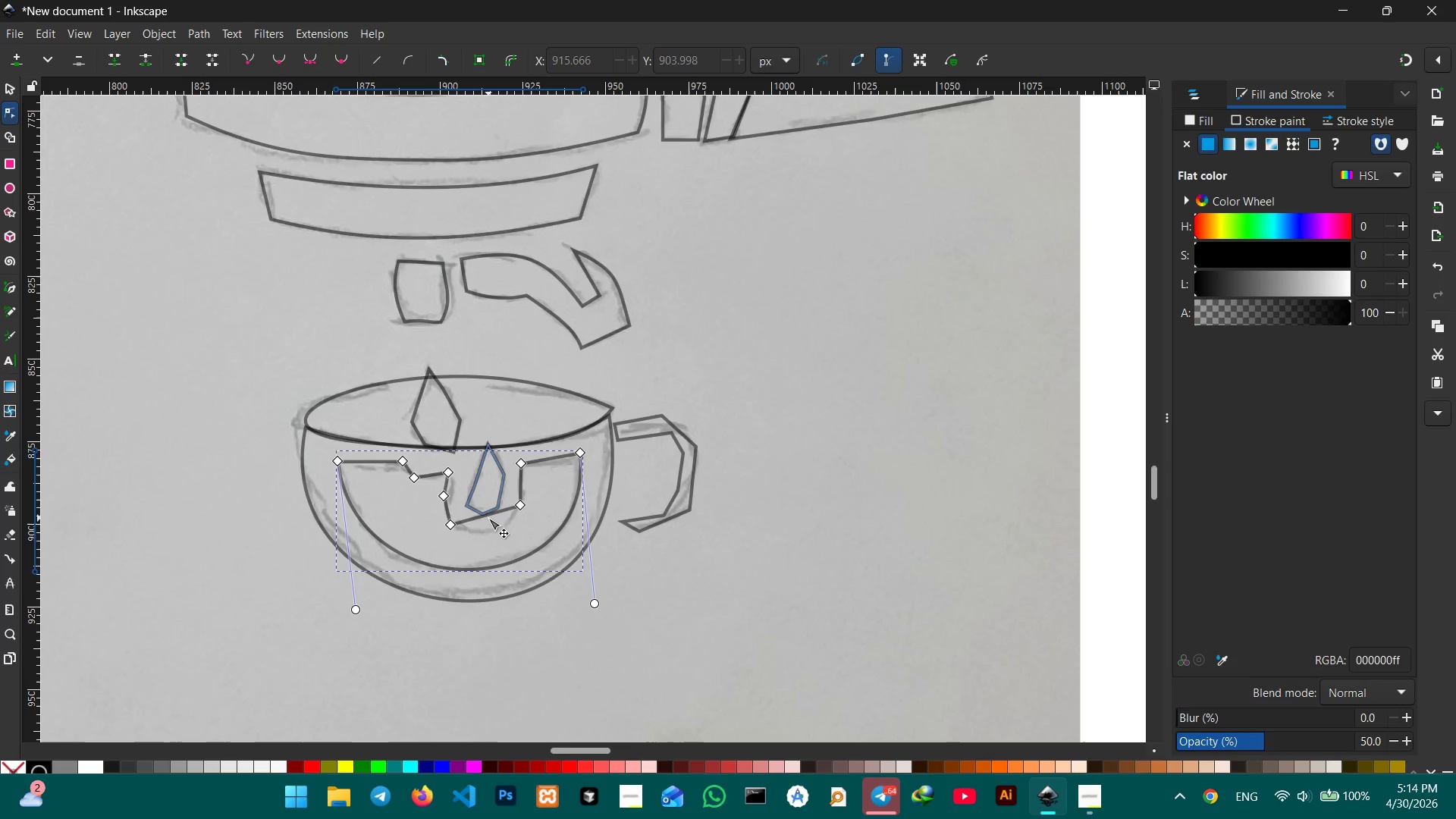 
left_click_drag(start_coordinate=[488, 518], to_coordinate=[494, 531])
 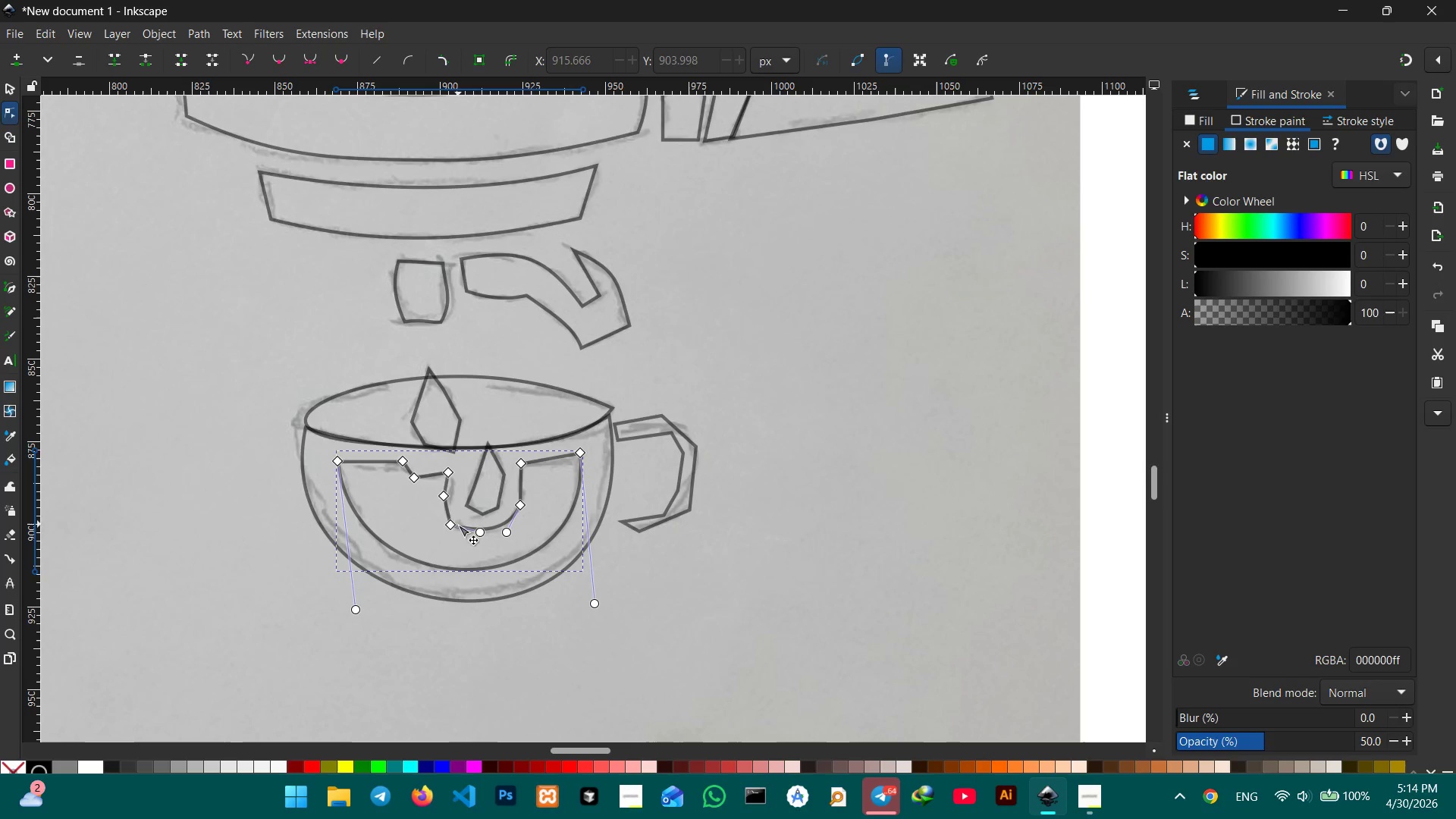 
left_click([454, 526])
 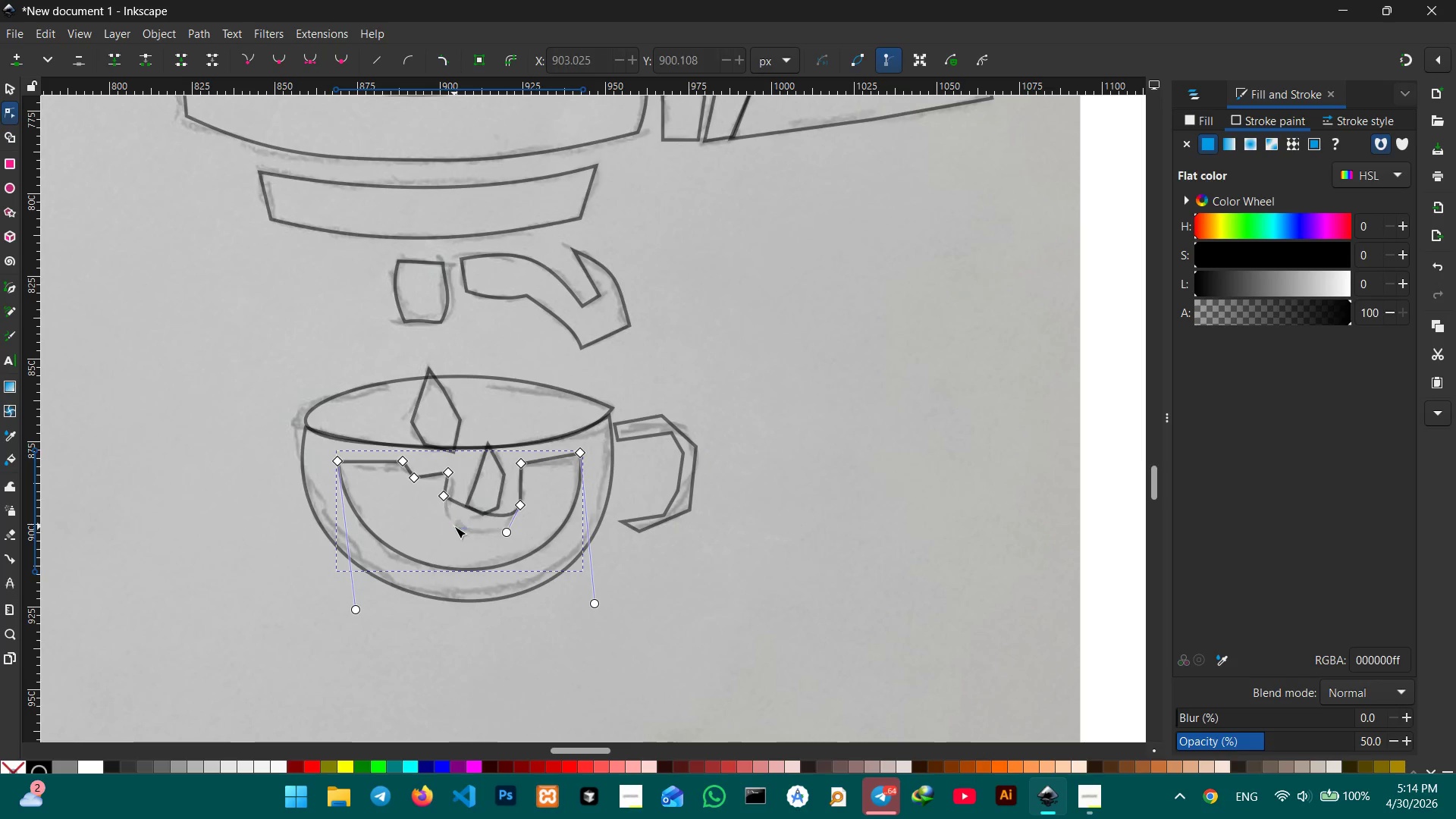 
key(Backspace)
 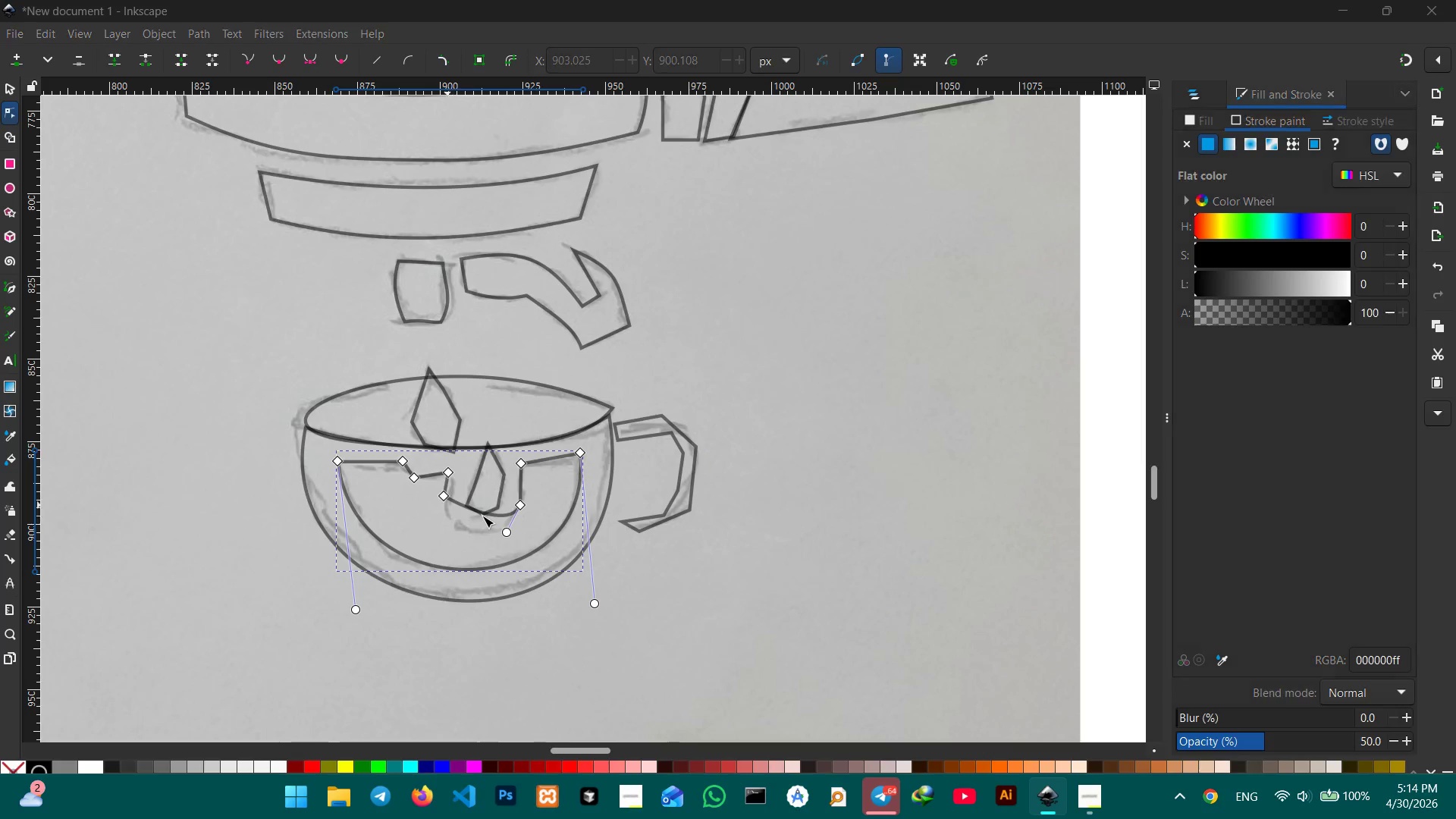 
left_click_drag(start_coordinate=[482, 516], to_coordinate=[477, 529])
 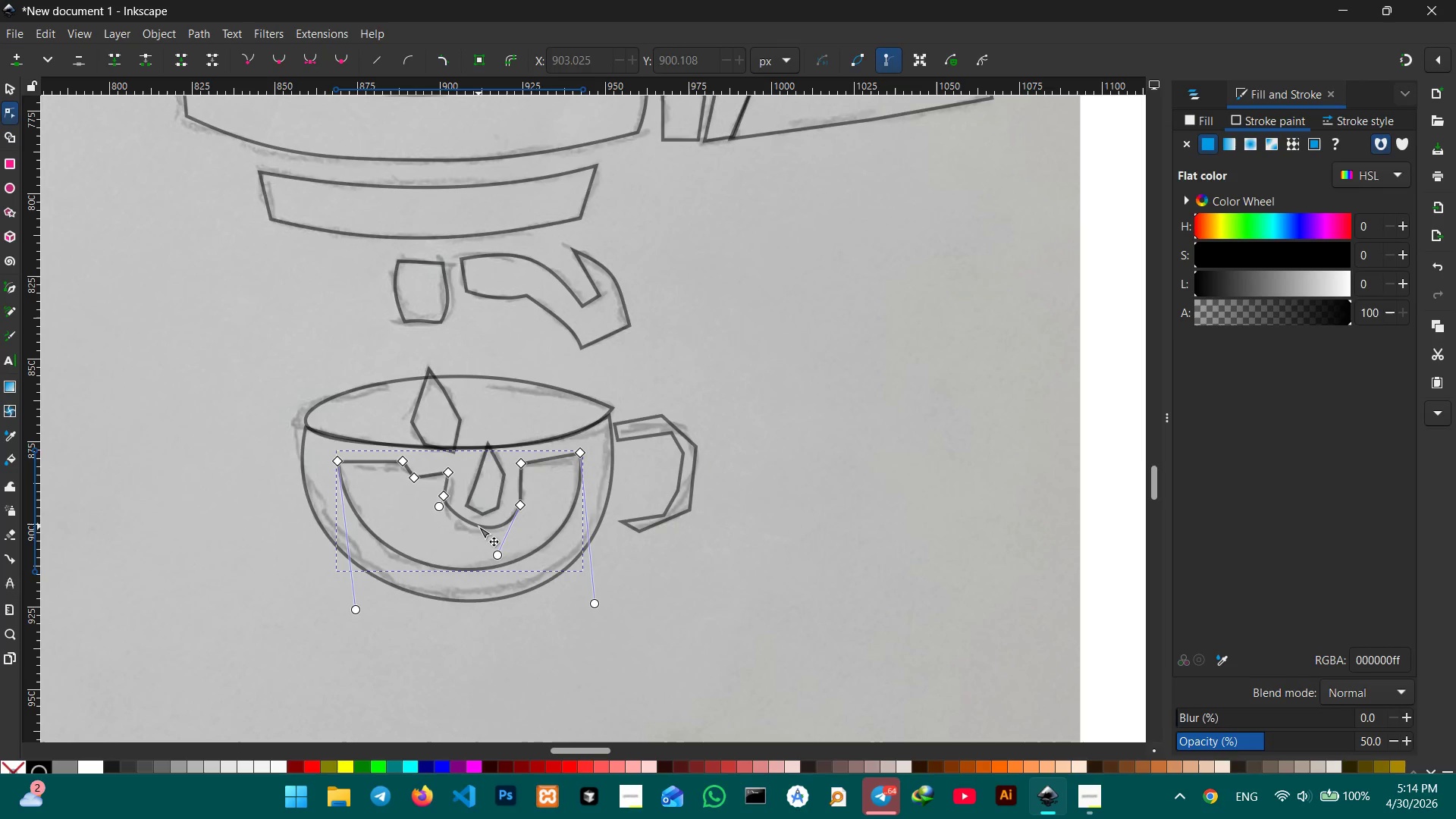 
left_click_drag(start_coordinate=[479, 526], to_coordinate=[476, 534])
 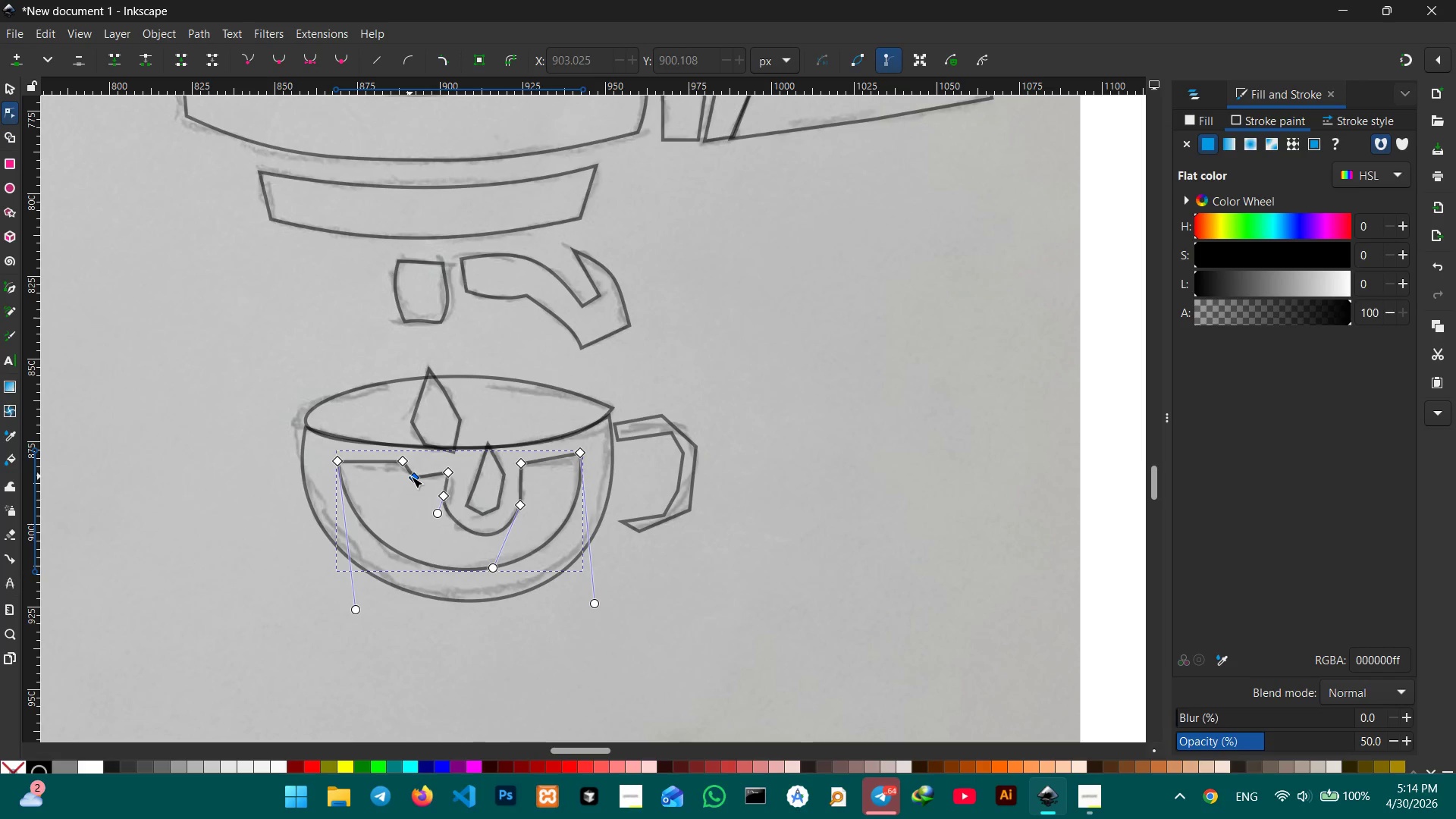 
left_click([411, 476])
 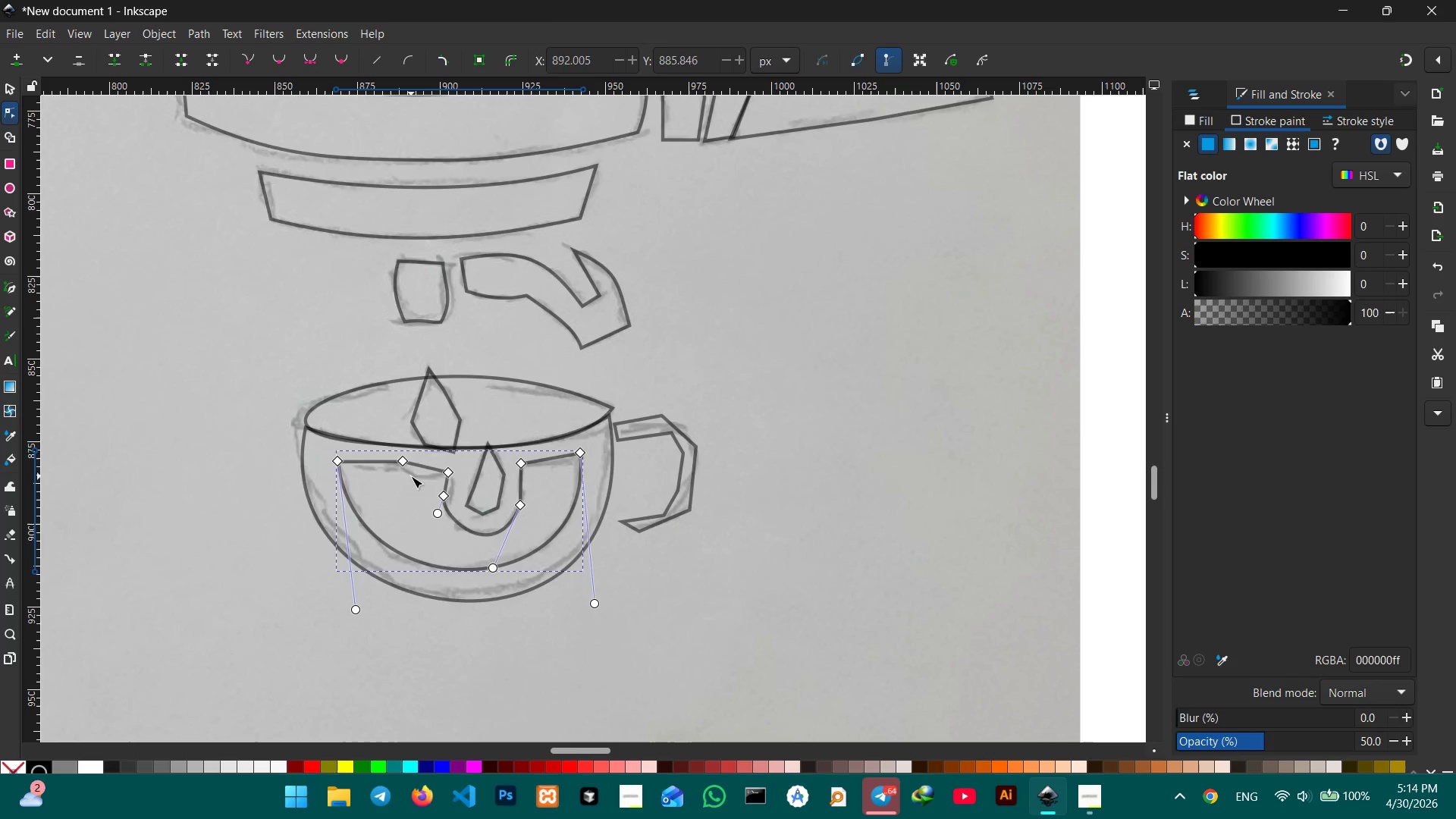 
key(Backspace)
 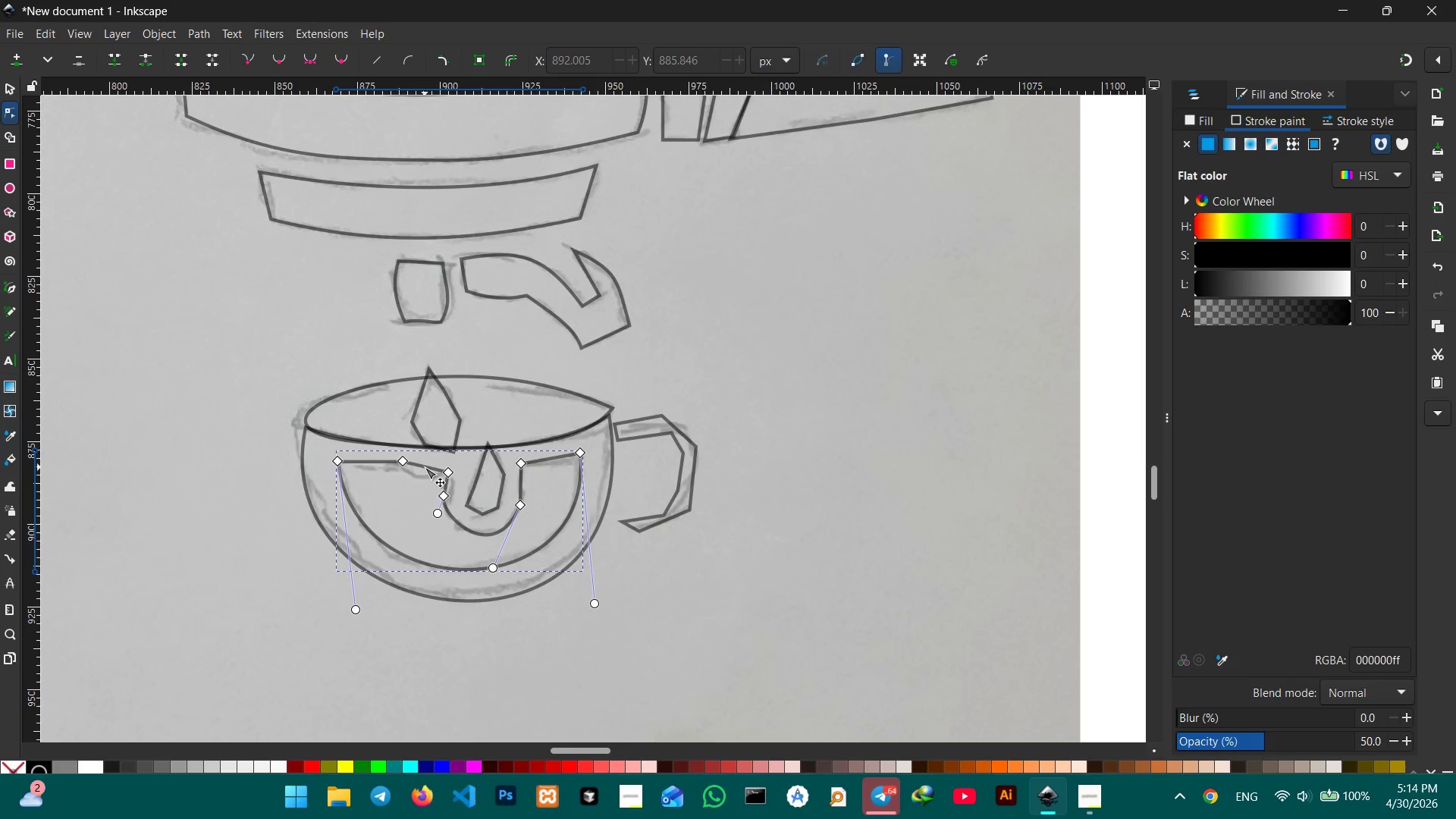 
left_click_drag(start_coordinate=[425, 467], to_coordinate=[420, 476])
 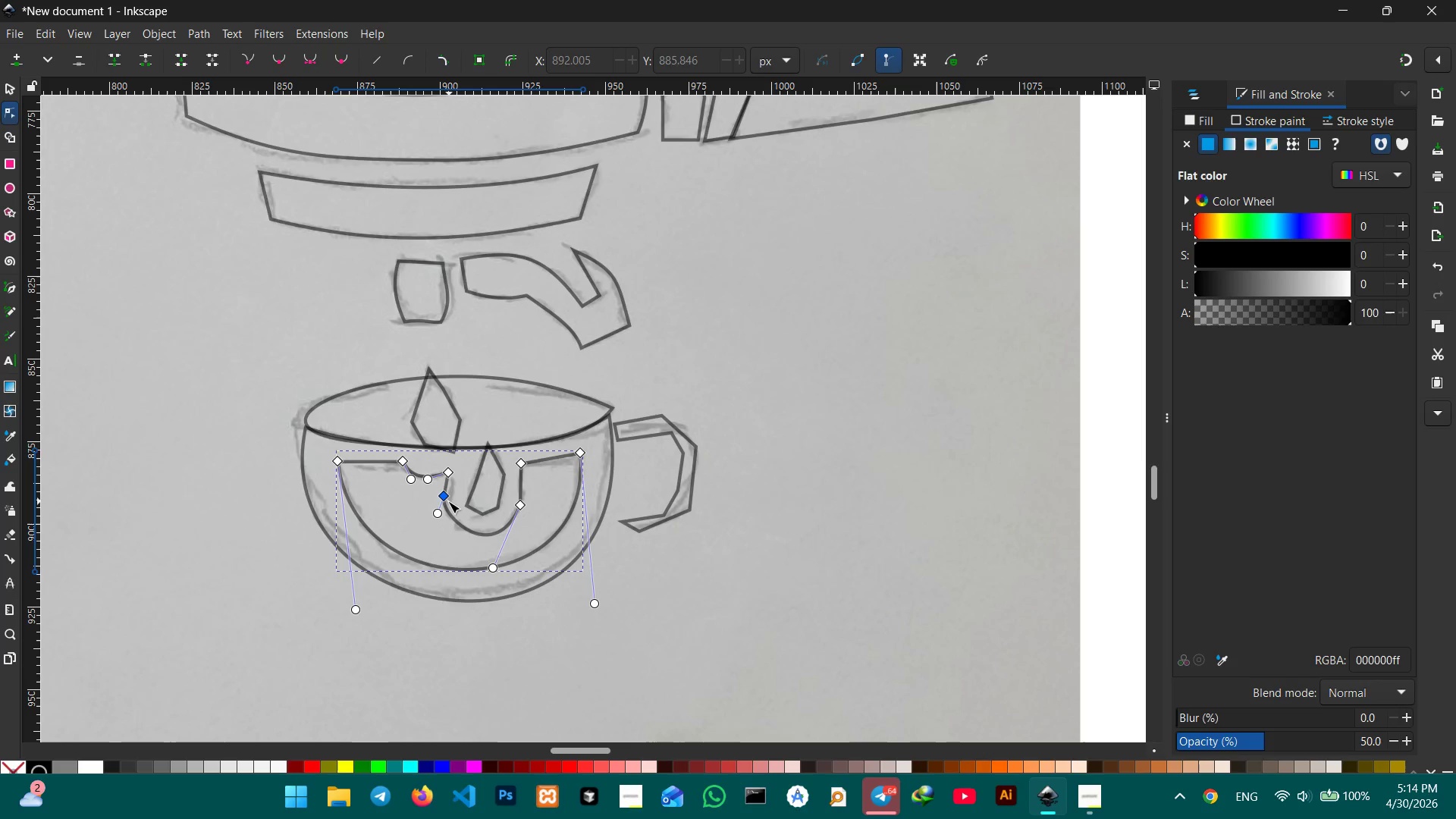 
left_click([447, 500])
 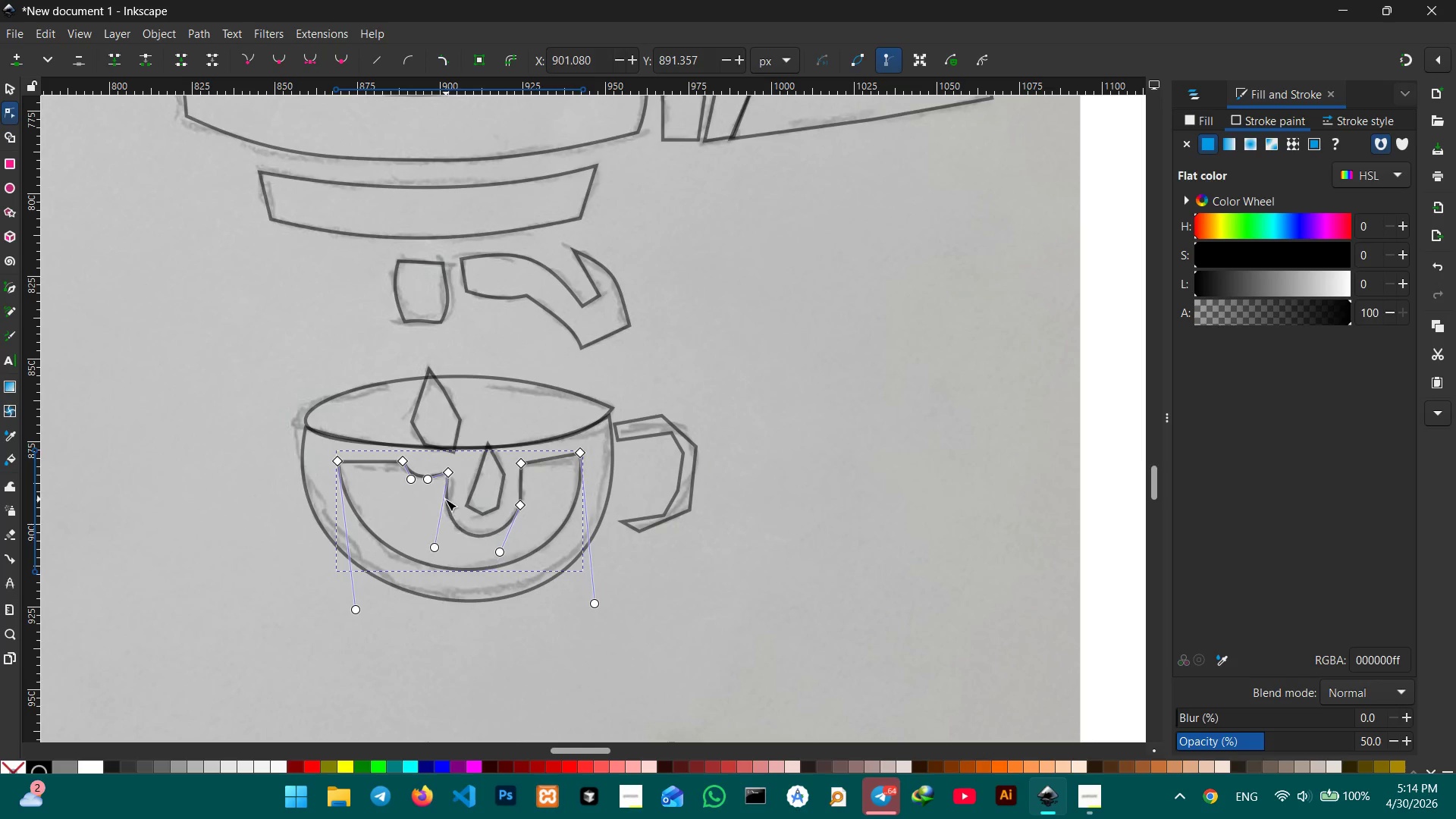 
key(Backspace)
 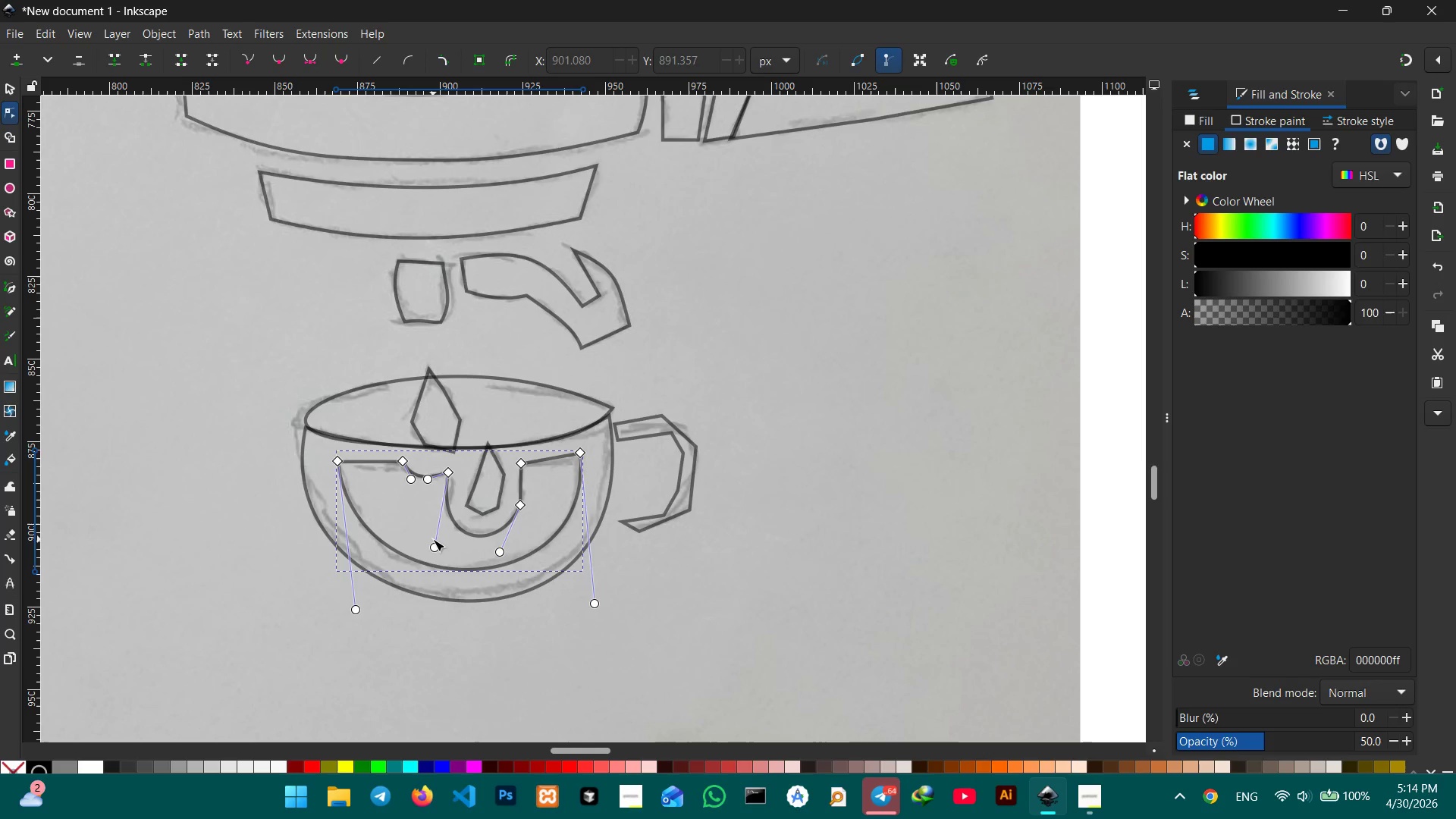 
left_click_drag(start_coordinate=[433, 545], to_coordinate=[441, 538])
 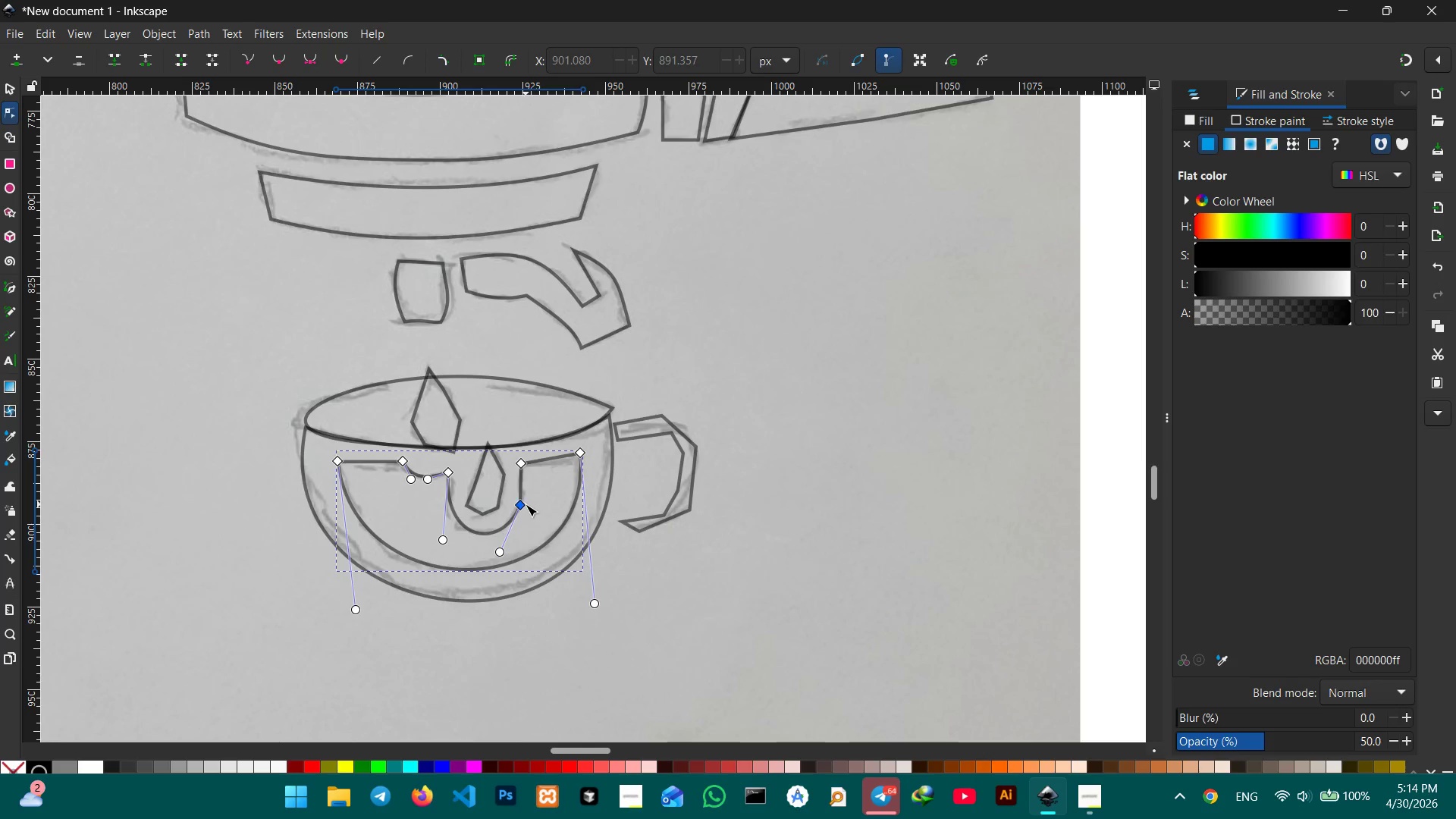 
left_click([526, 504])
 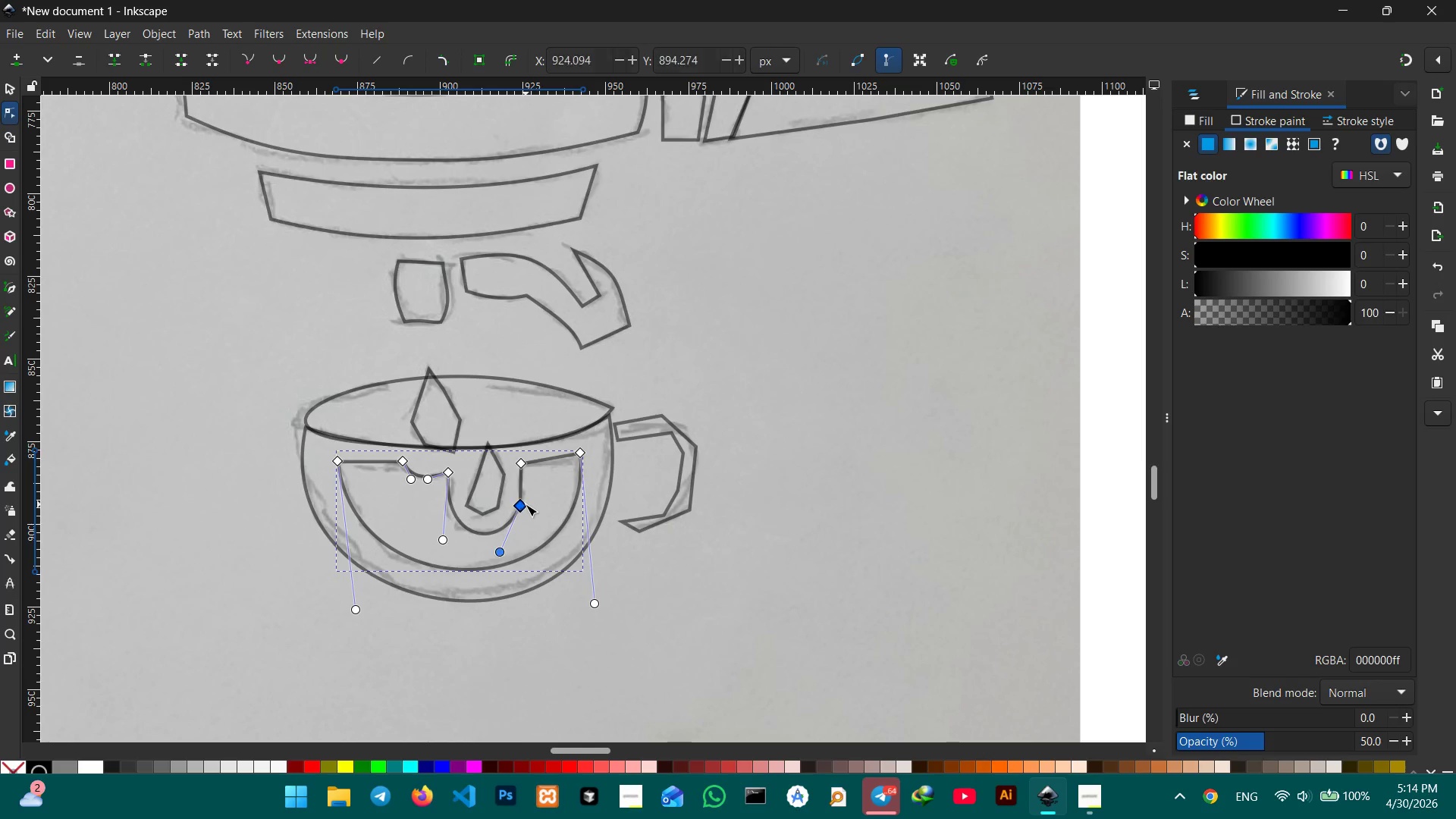 
key(Backspace)
 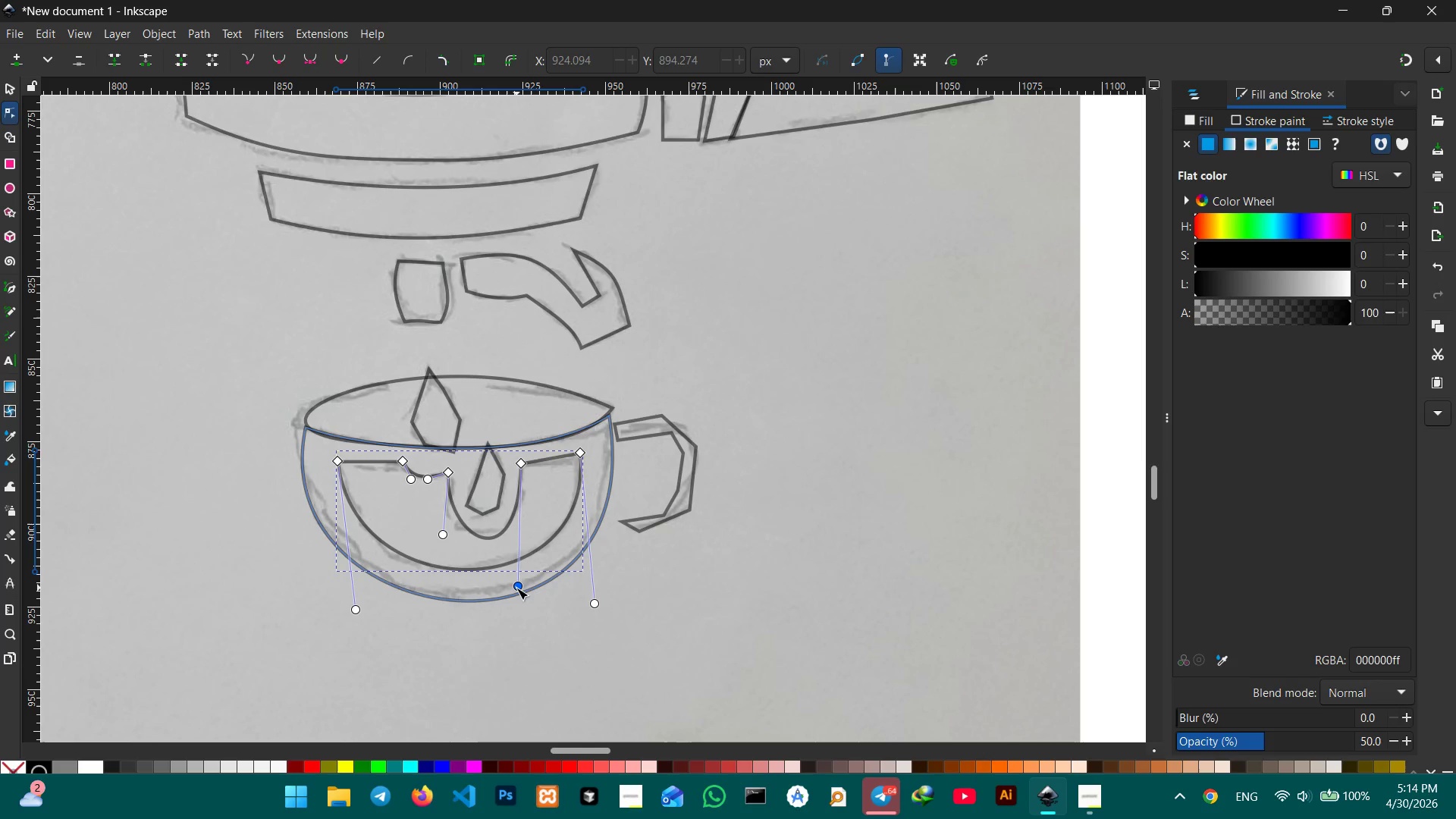 
left_click_drag(start_coordinate=[516, 588], to_coordinate=[526, 570])
 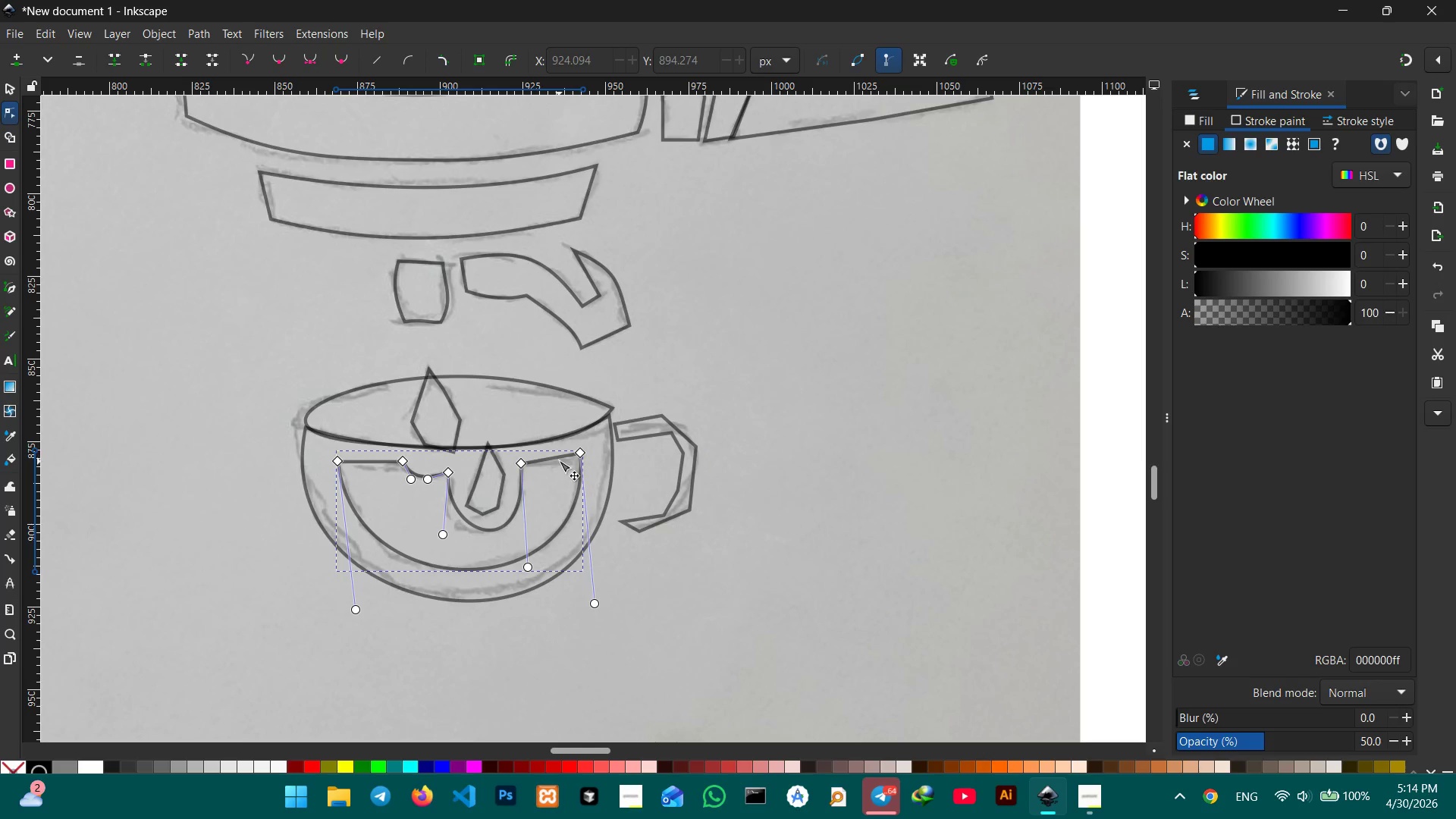 
left_click_drag(start_coordinate=[559, 458], to_coordinate=[558, 463])
 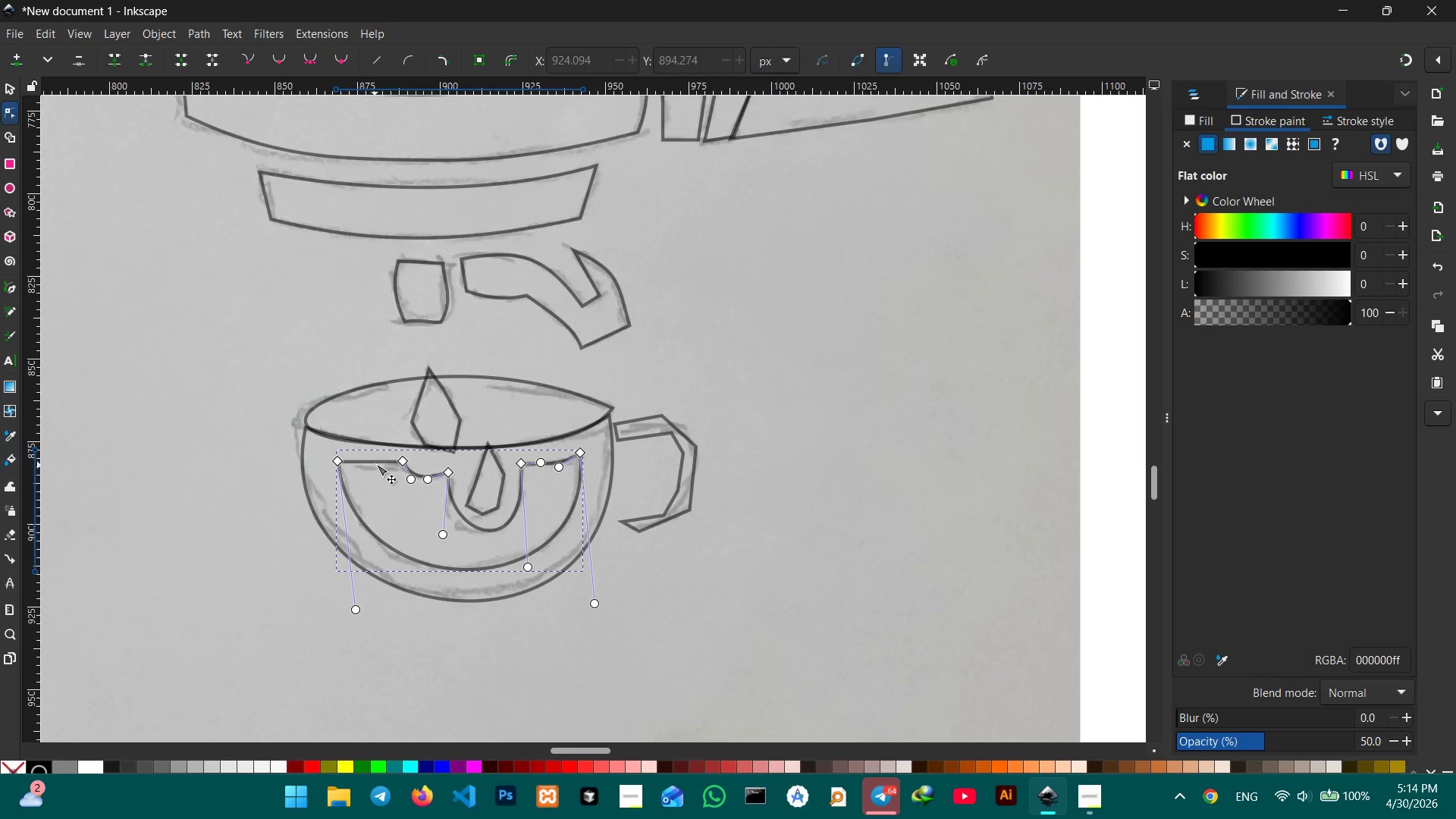 
left_click_drag(start_coordinate=[378, 464], to_coordinate=[378, 468])
 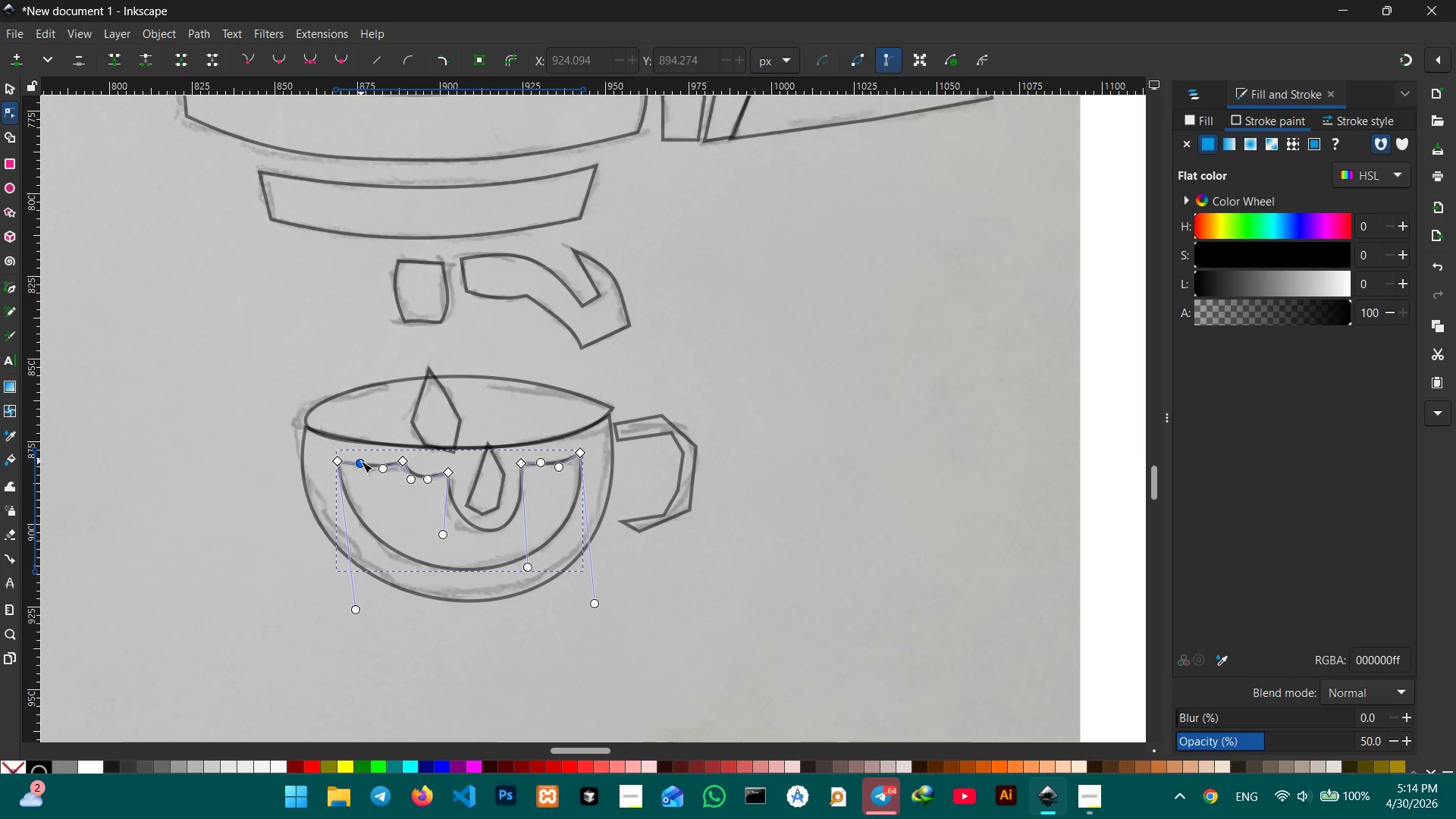 
left_click_drag(start_coordinate=[361, 461], to_coordinate=[361, 466])
 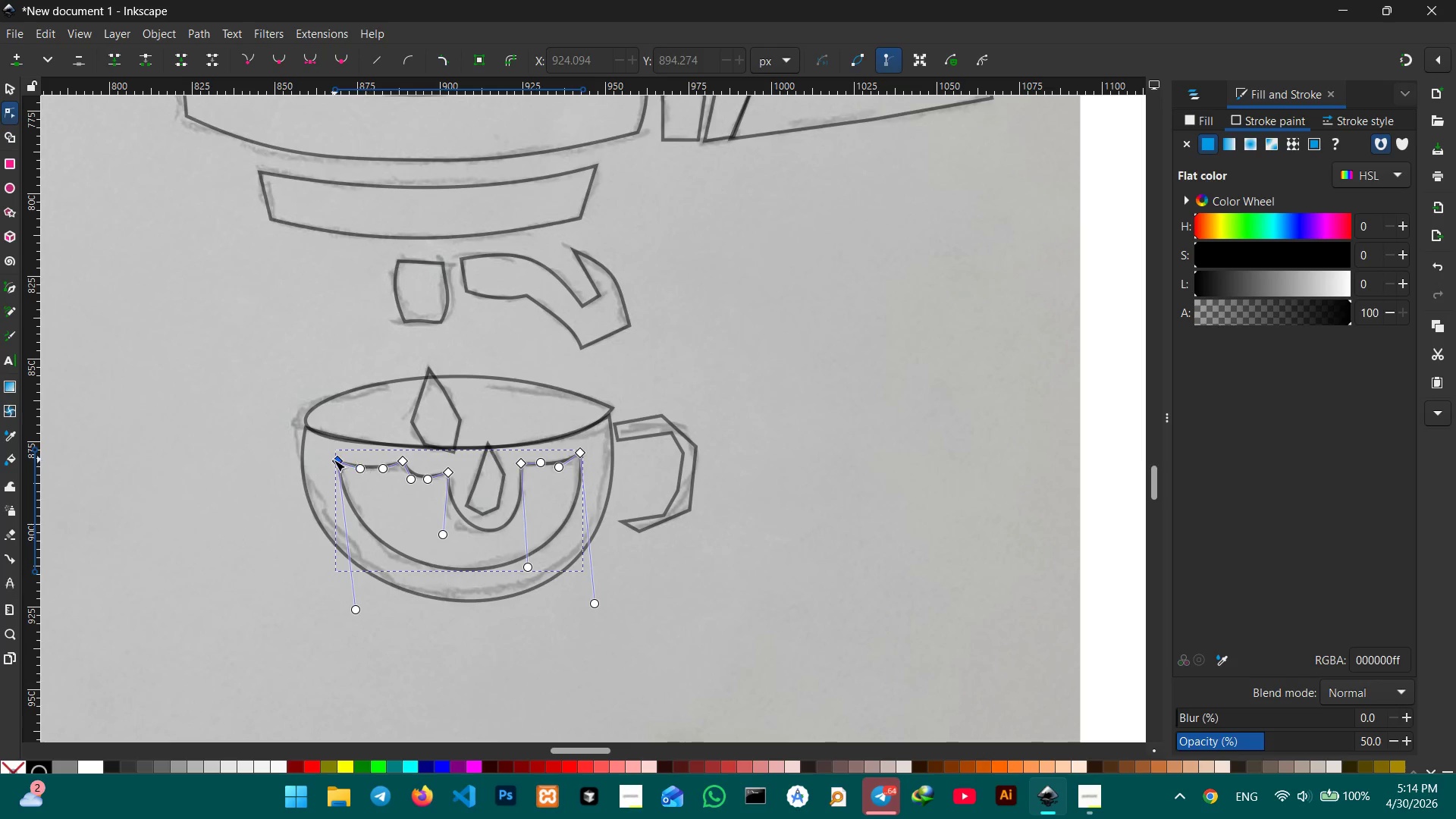 
left_click_drag(start_coordinate=[334, 460], to_coordinate=[332, 450])
 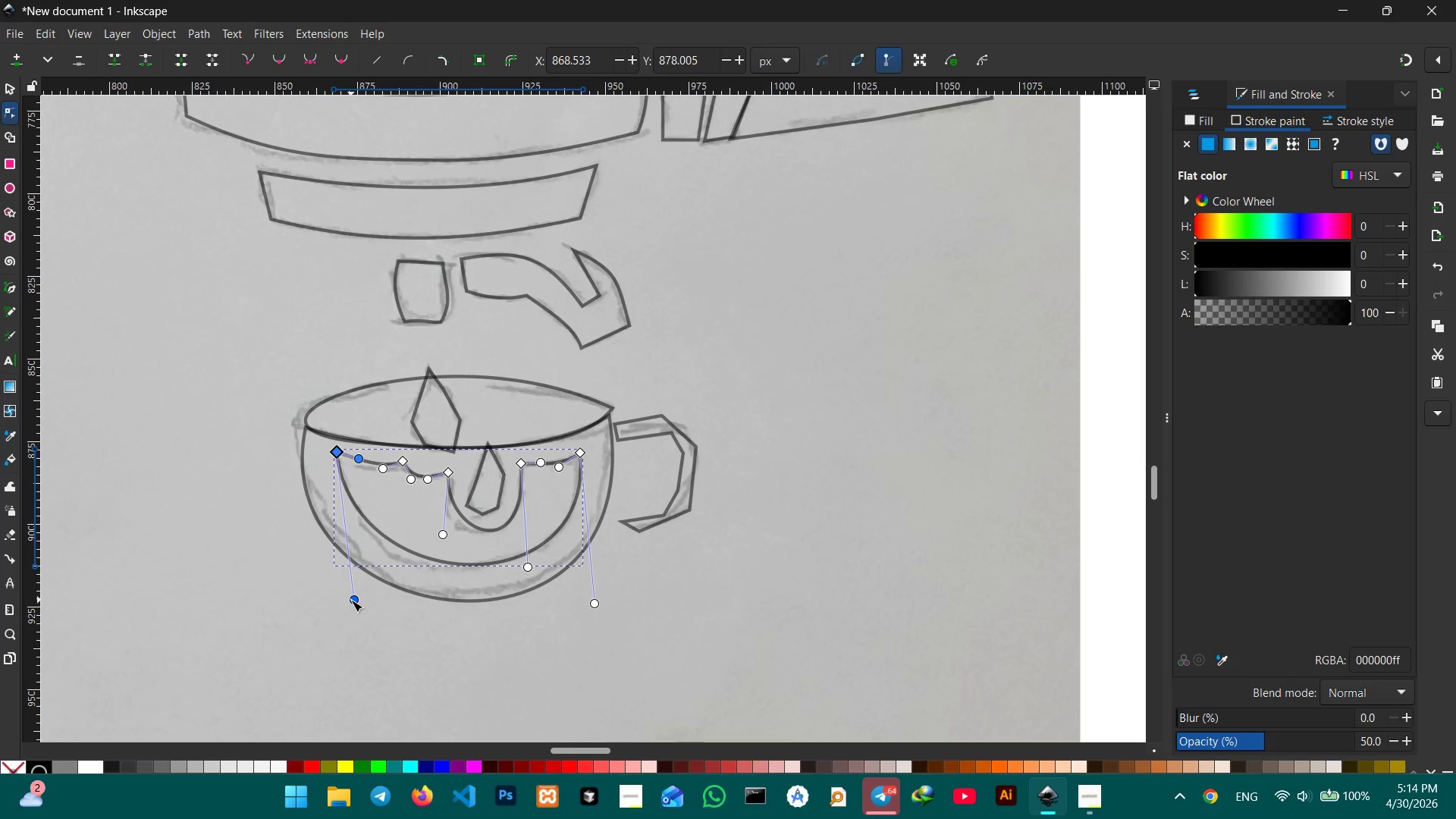 
left_click_drag(start_coordinate=[351, 600], to_coordinate=[334, 606])
 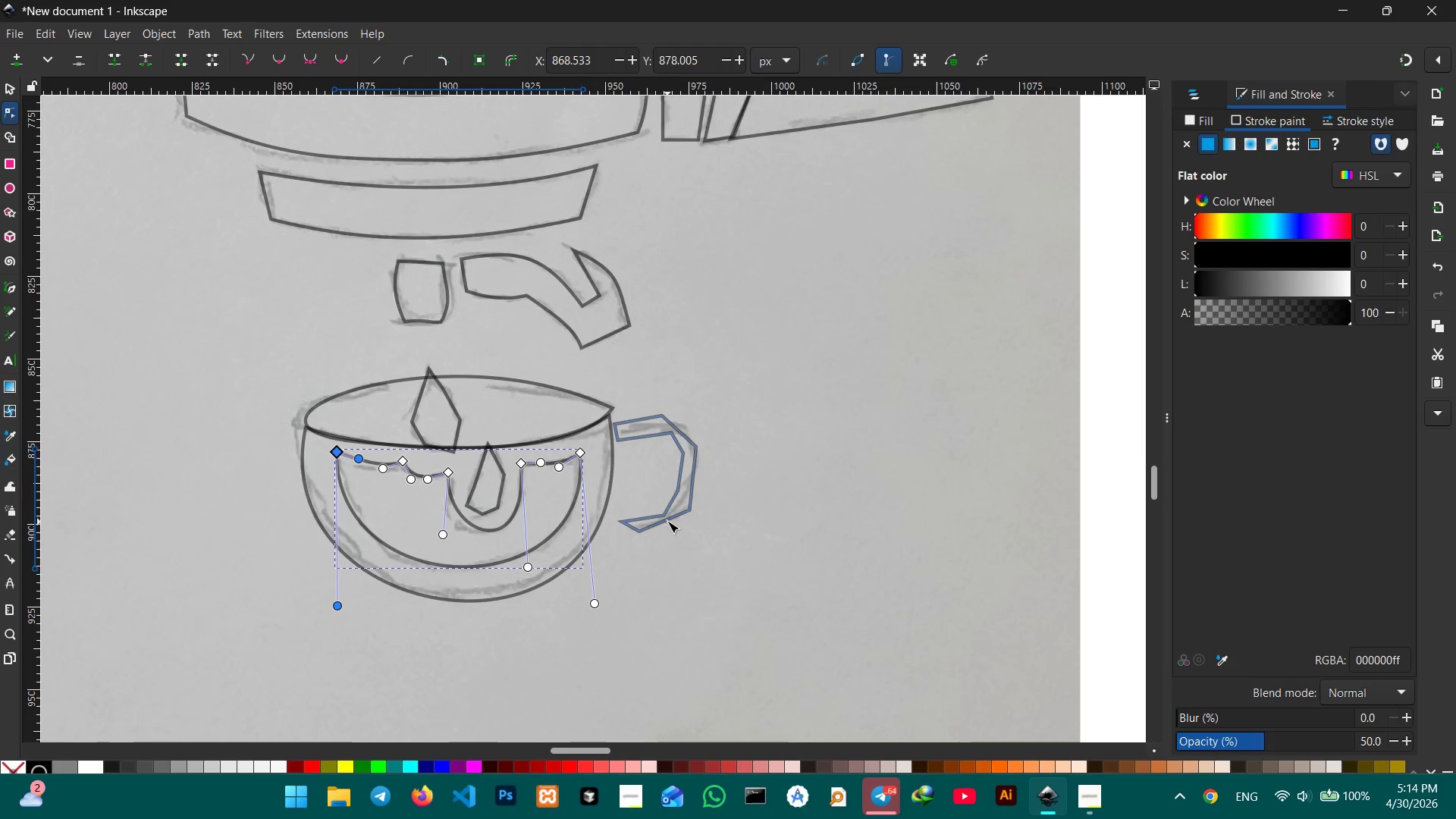 
left_click([667, 520])
 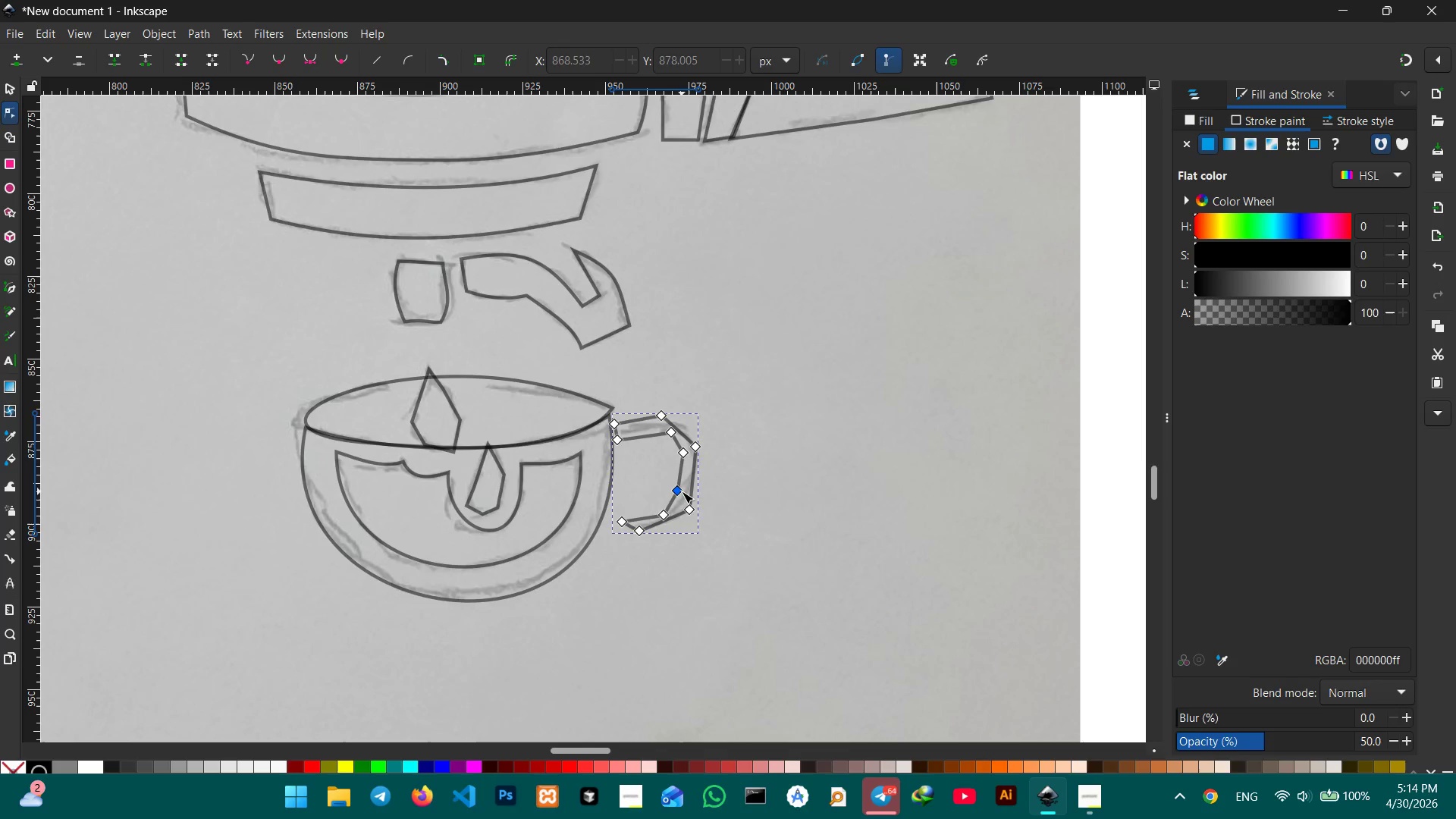 
key(Backspace)
 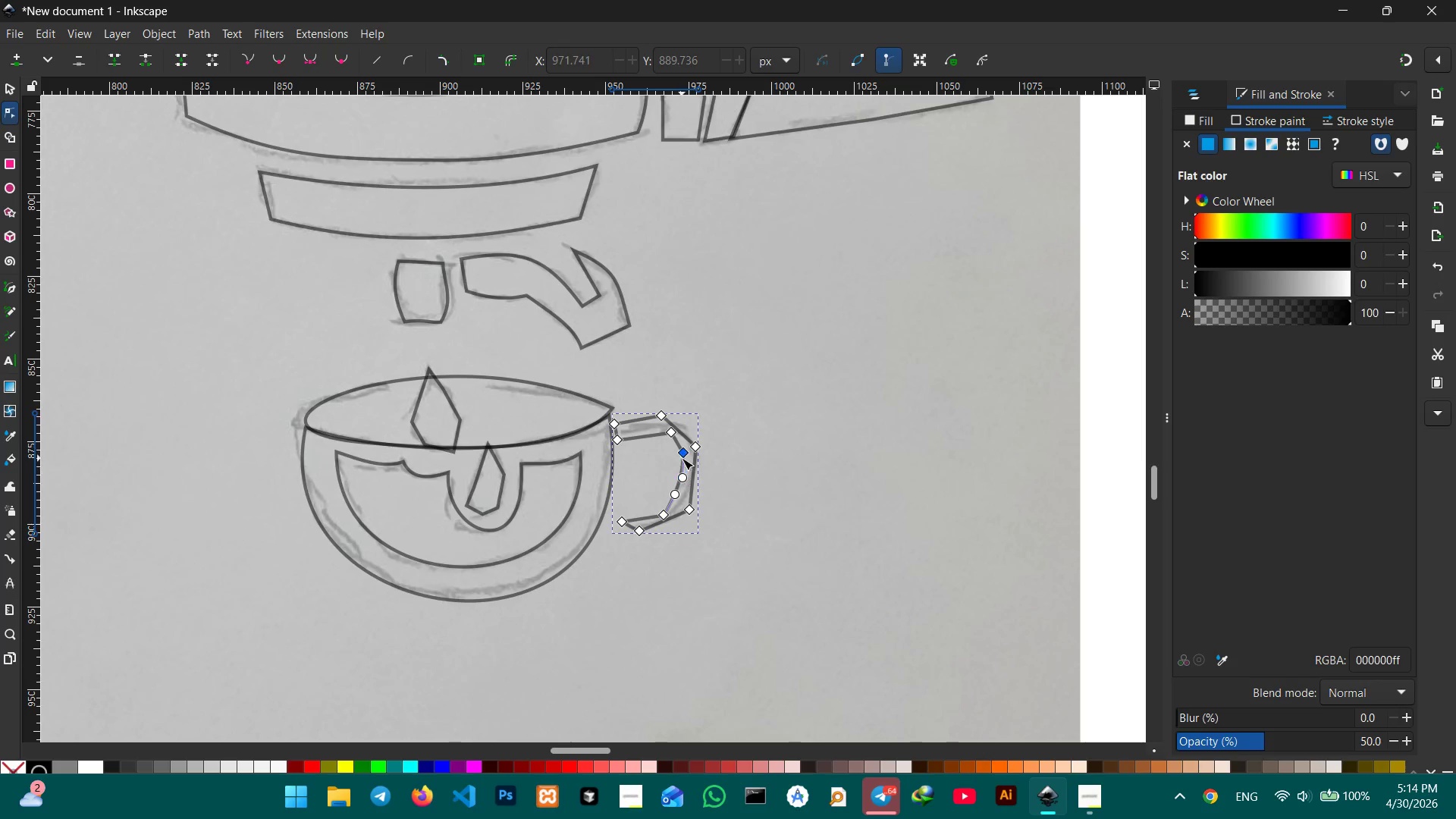 
left_click([682, 457])
 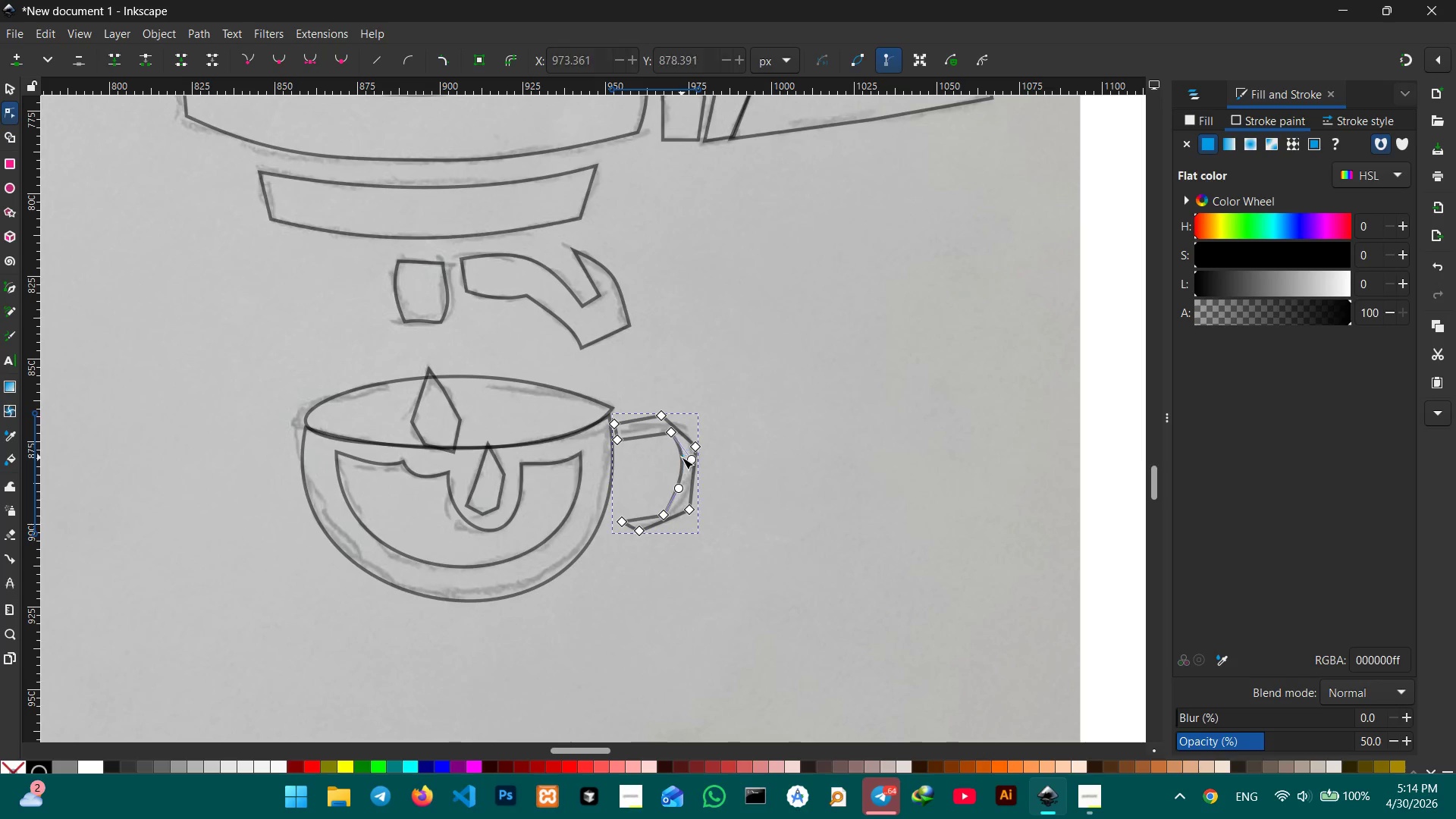 
key(Backspace)
 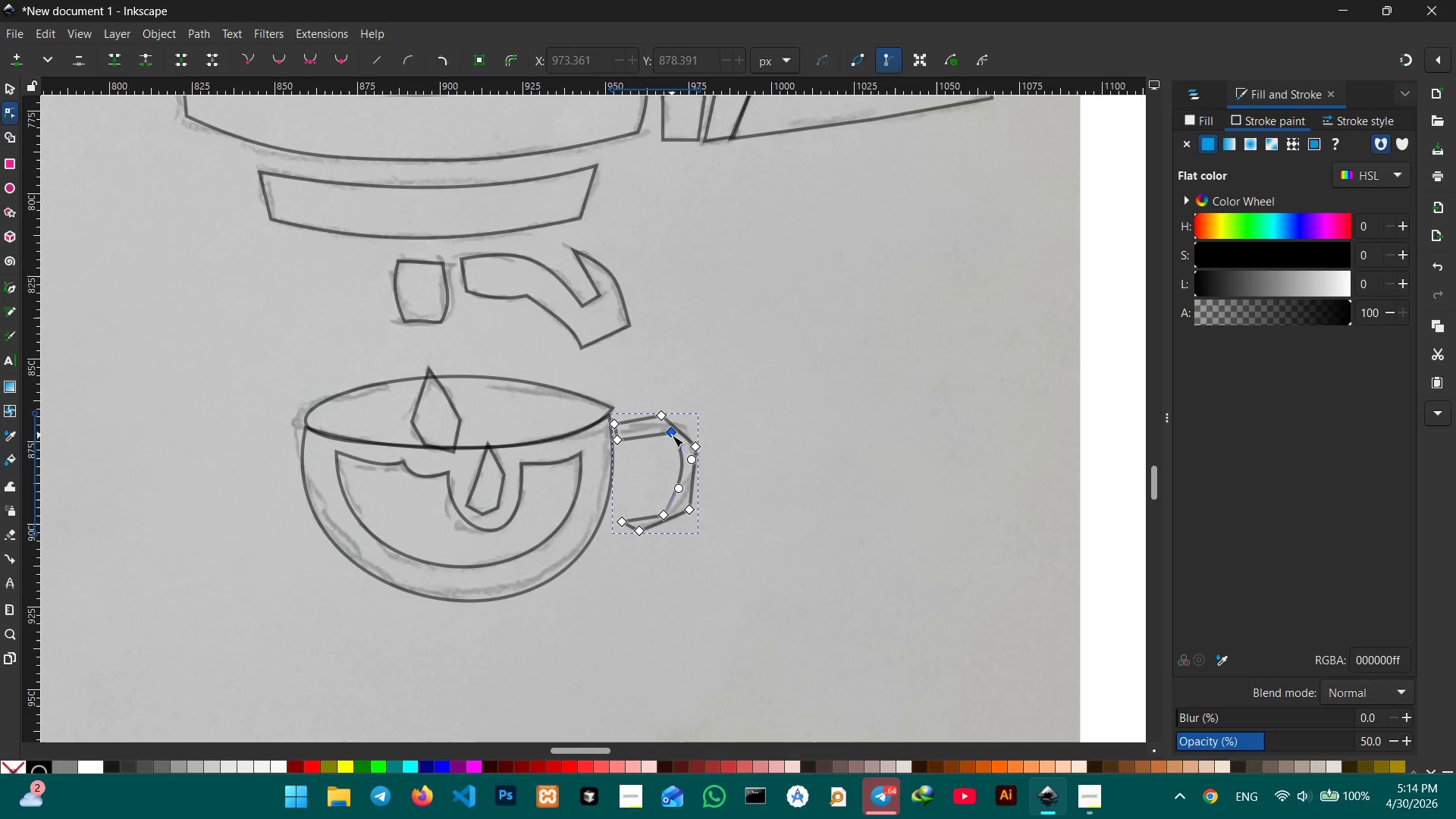 
key(Backspace)
 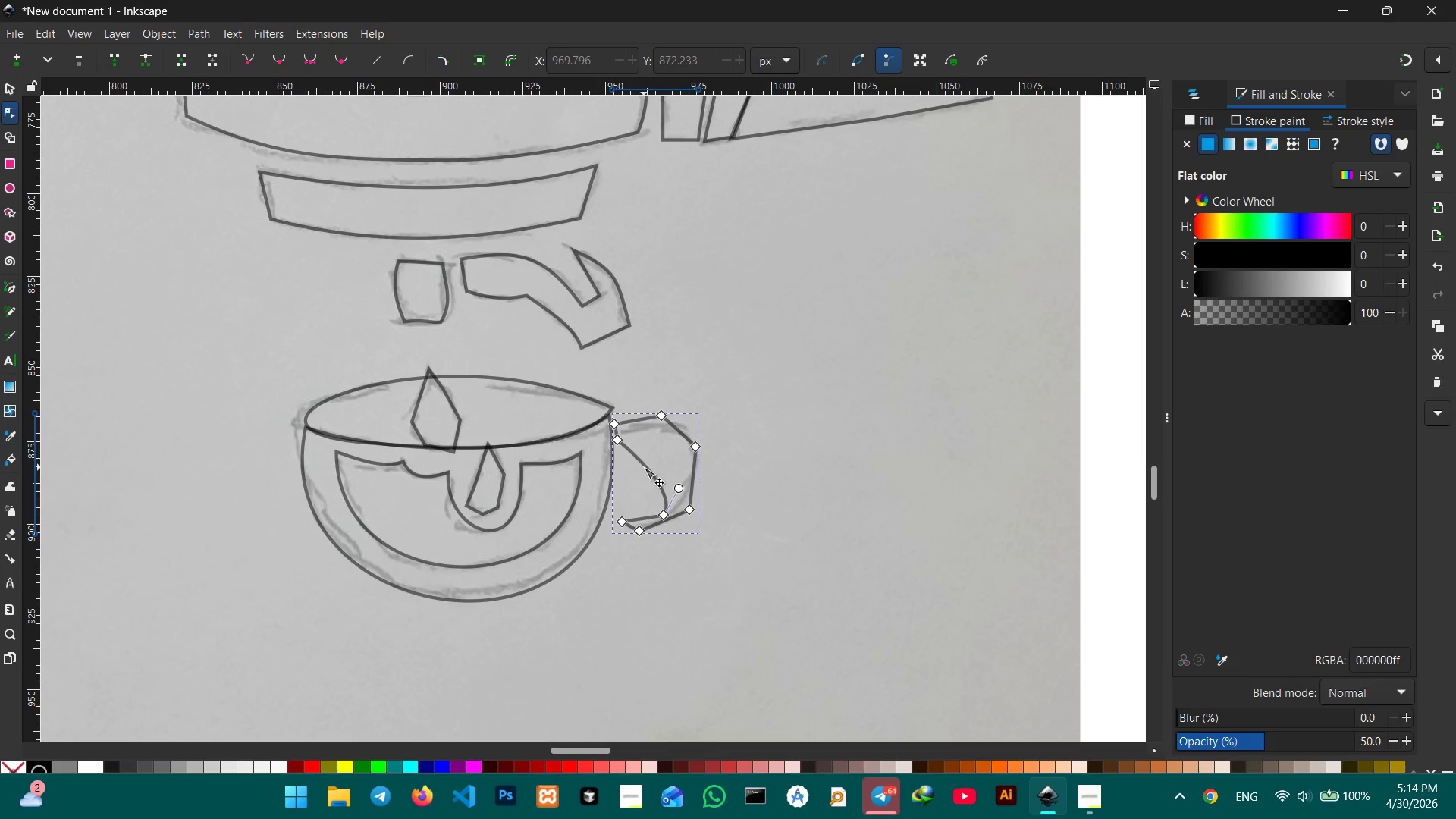 
left_click_drag(start_coordinate=[644, 467], to_coordinate=[674, 449])
 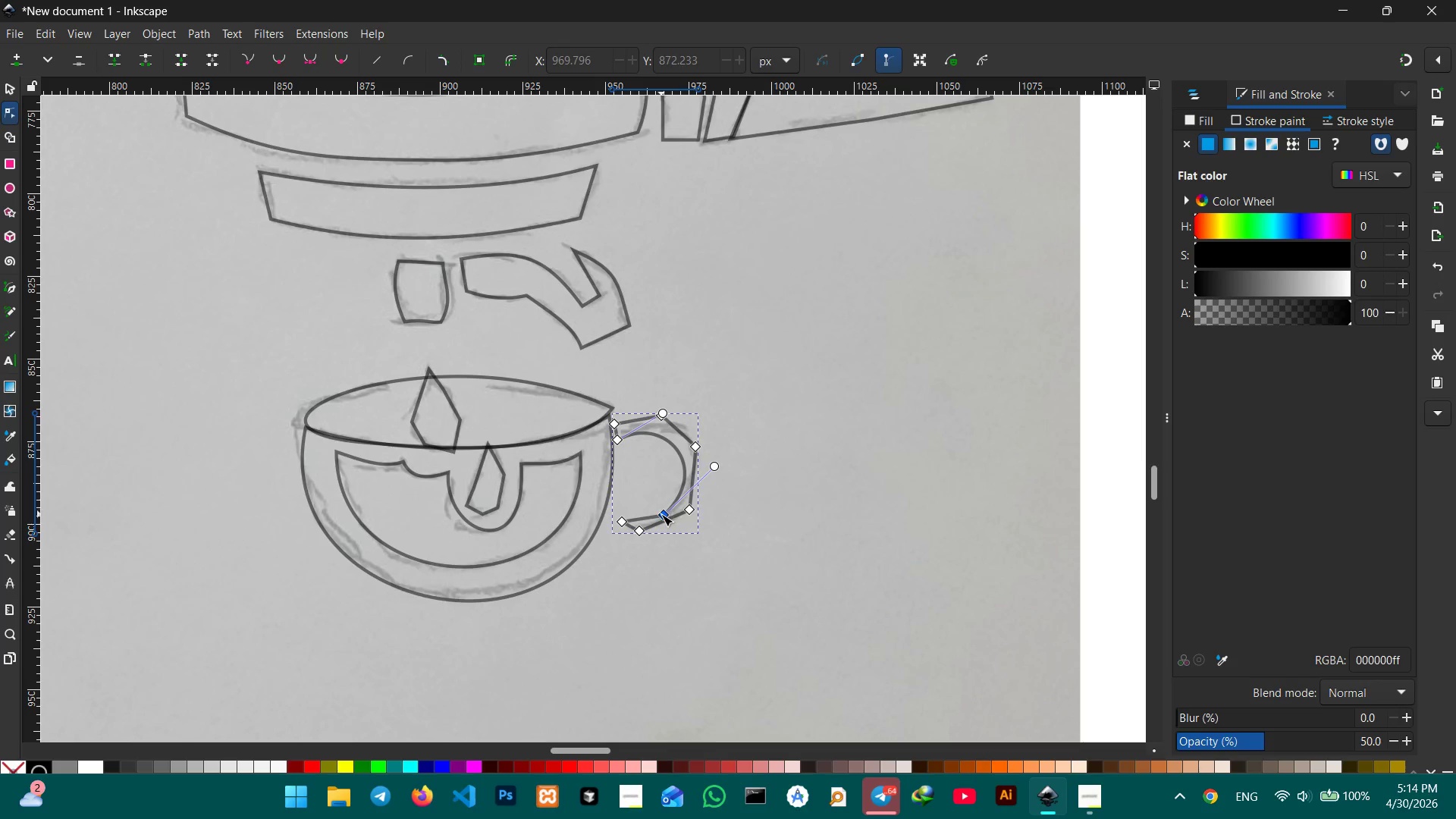 
left_click([661, 515])
 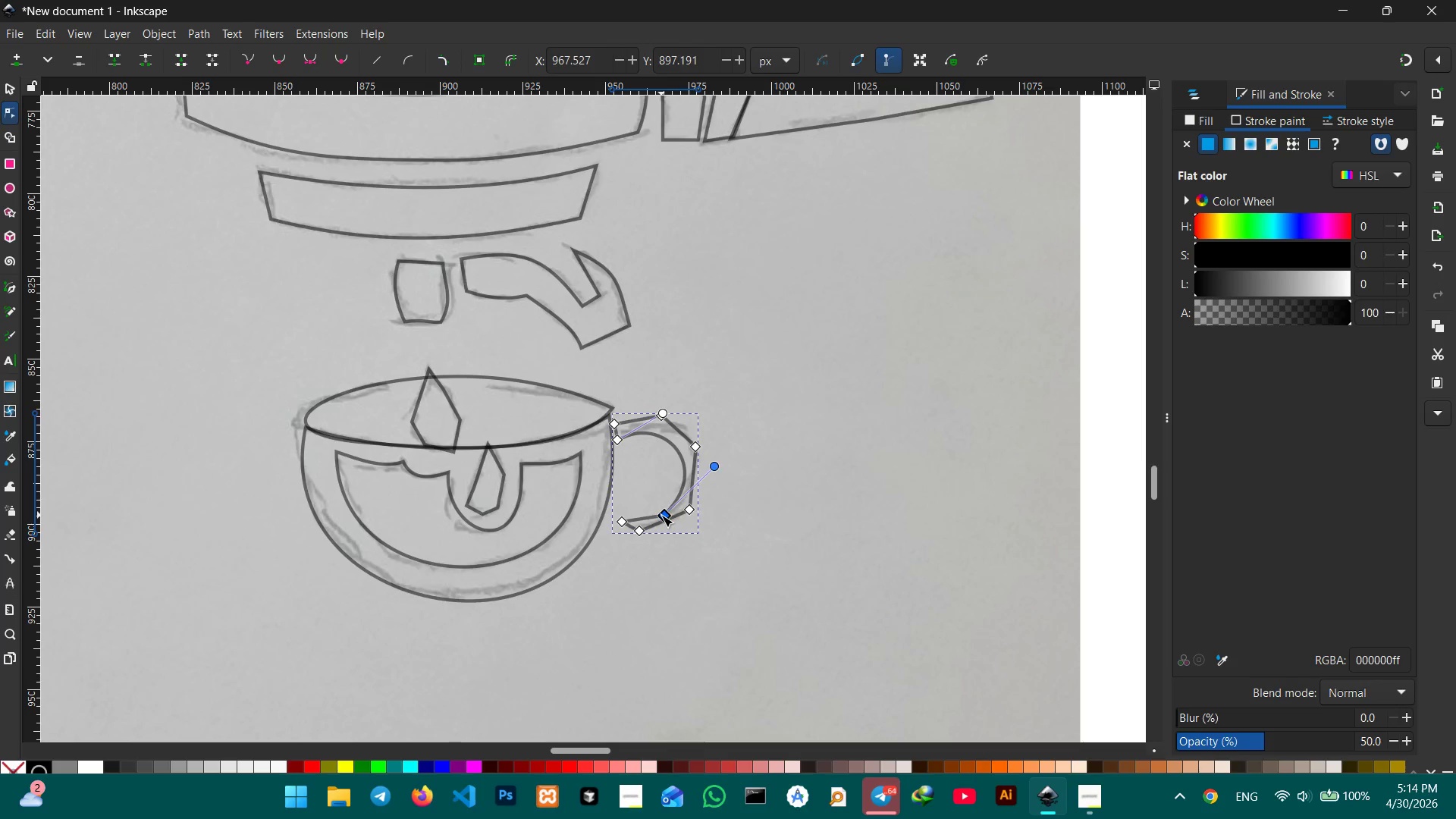 
key(Backspace)
 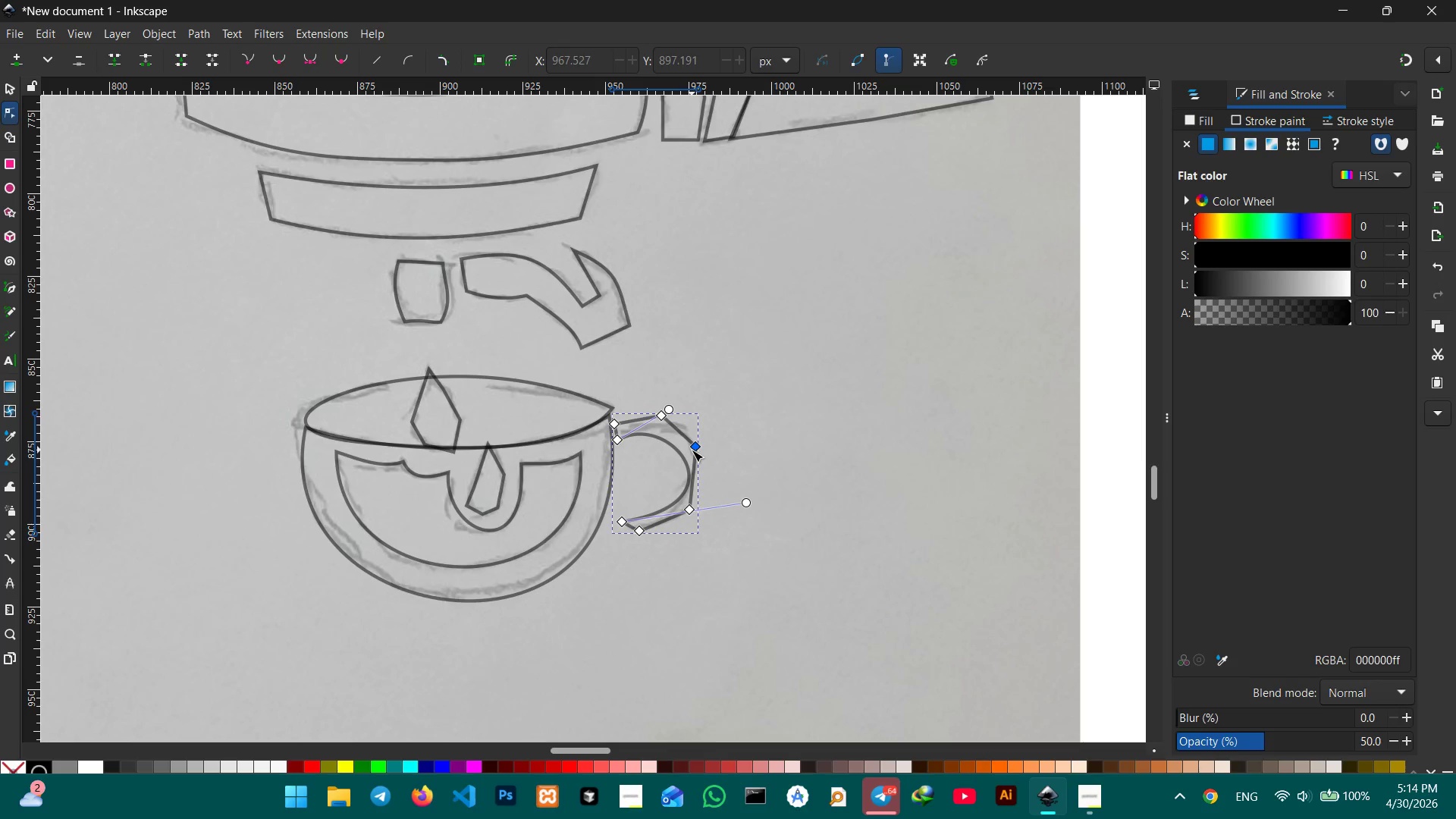 
left_click([692, 450])
 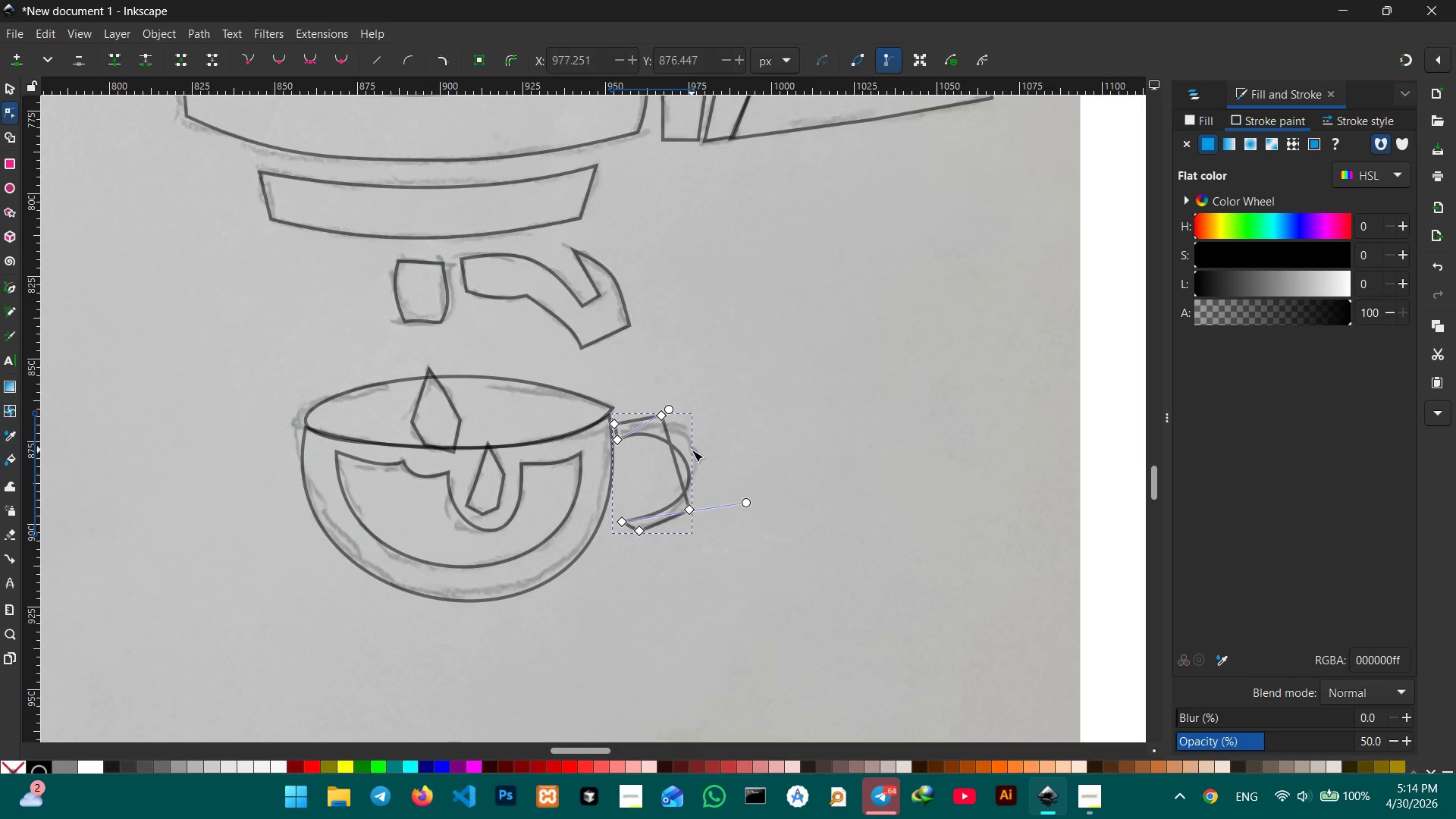 
key(Backspace)
 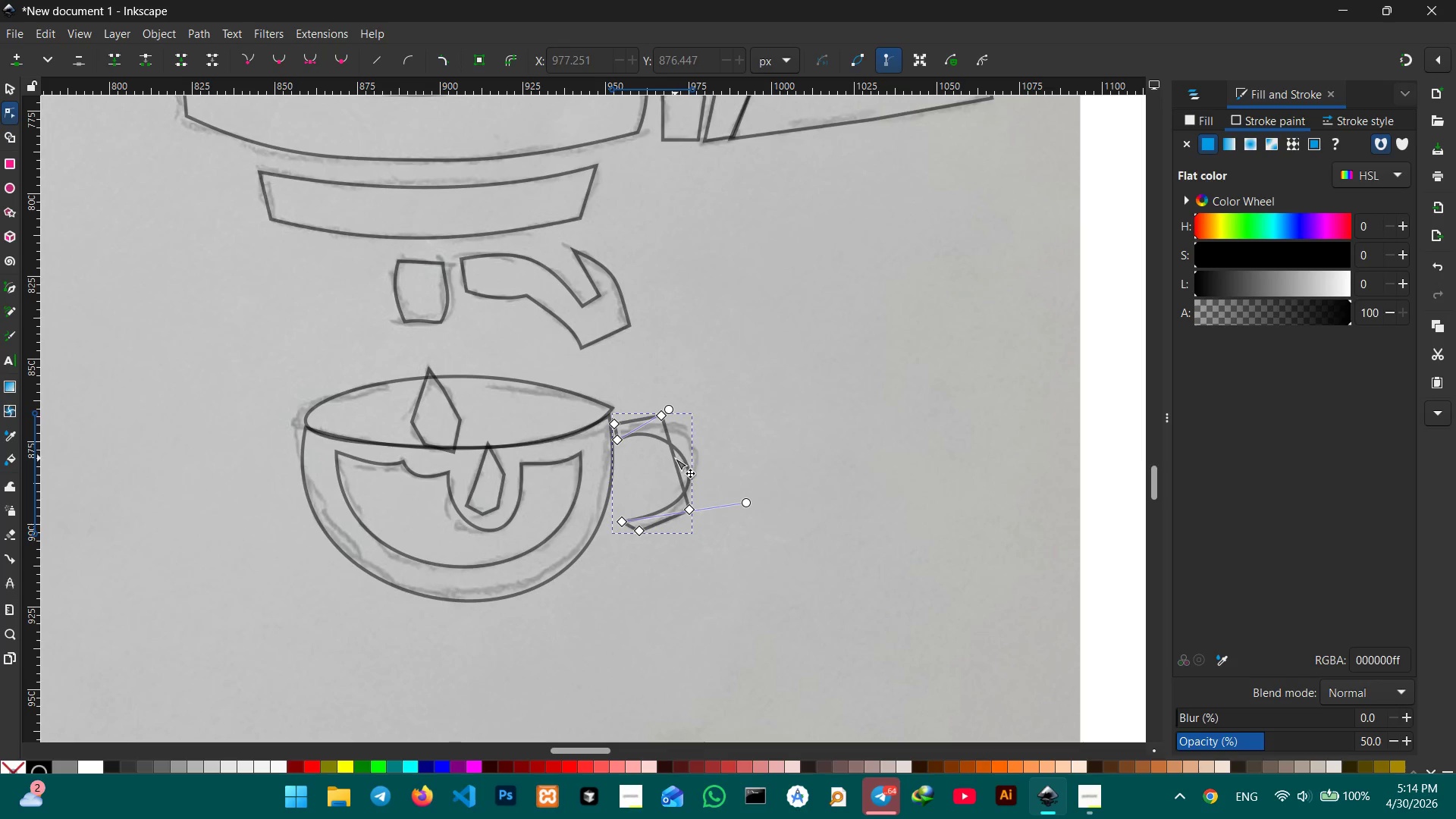 
left_click_drag(start_coordinate=[675, 459], to_coordinate=[700, 457])
 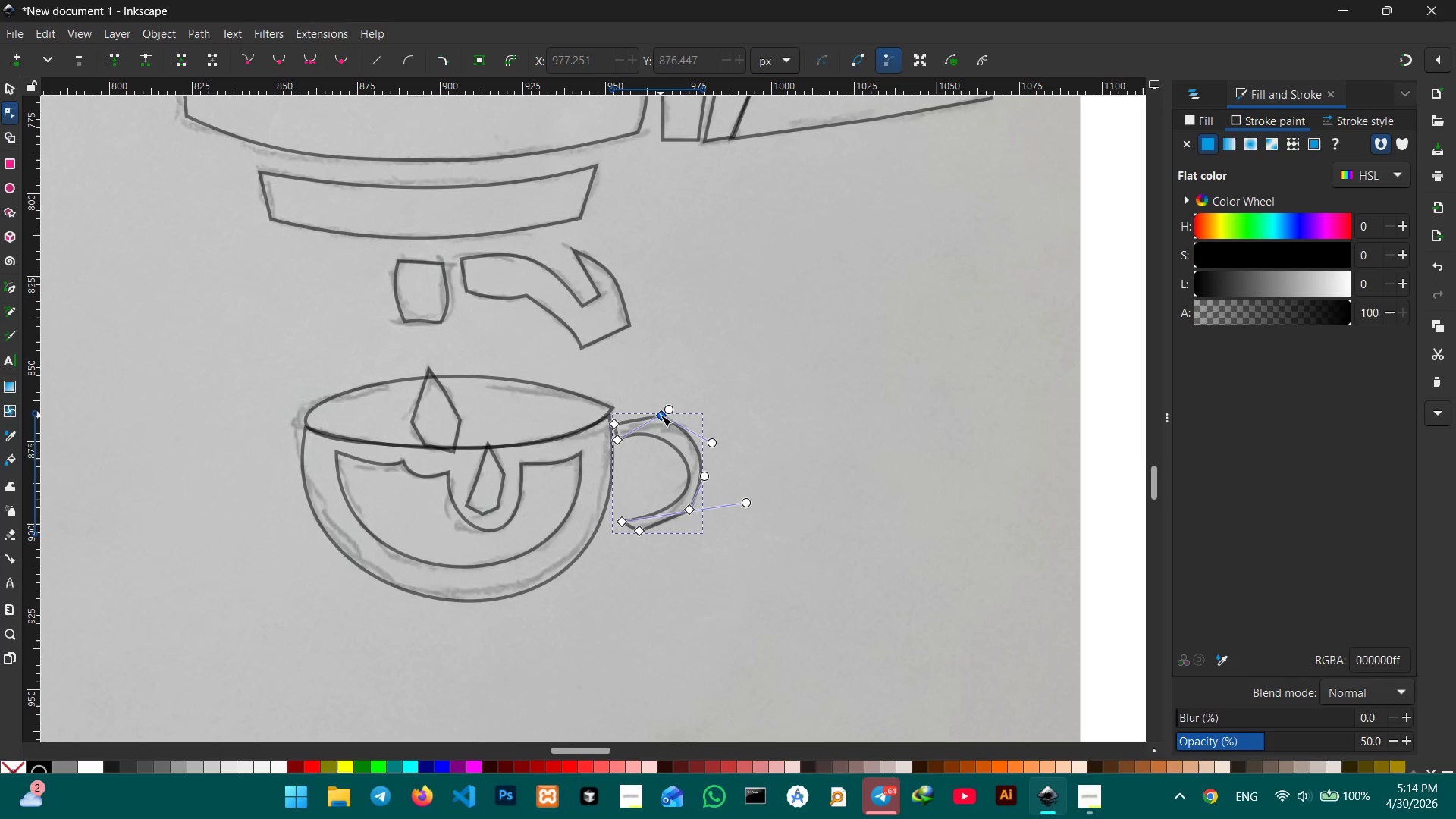 
left_click([661, 415])
 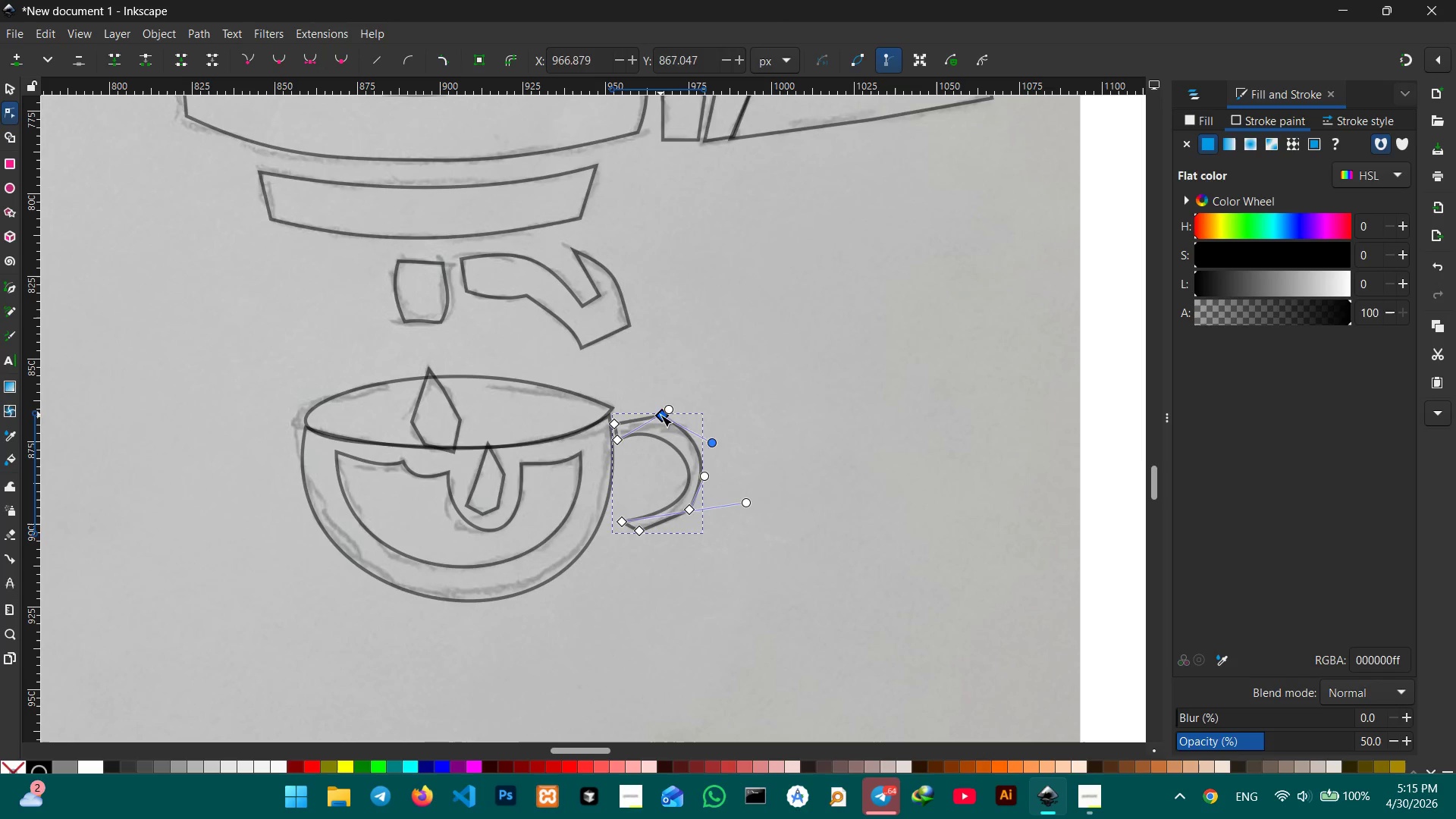 
key(Backspace)
 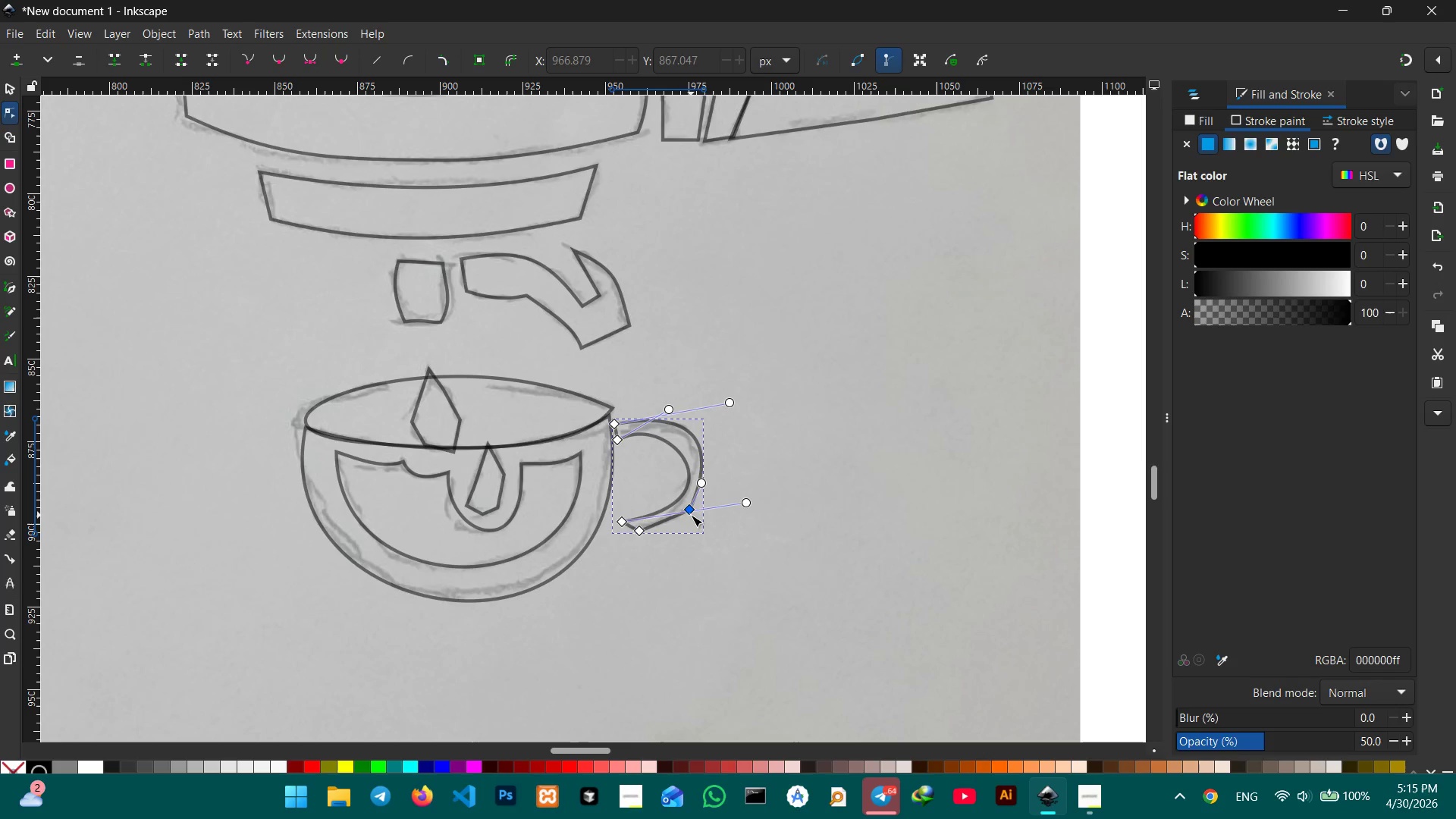 
left_click([691, 515])
 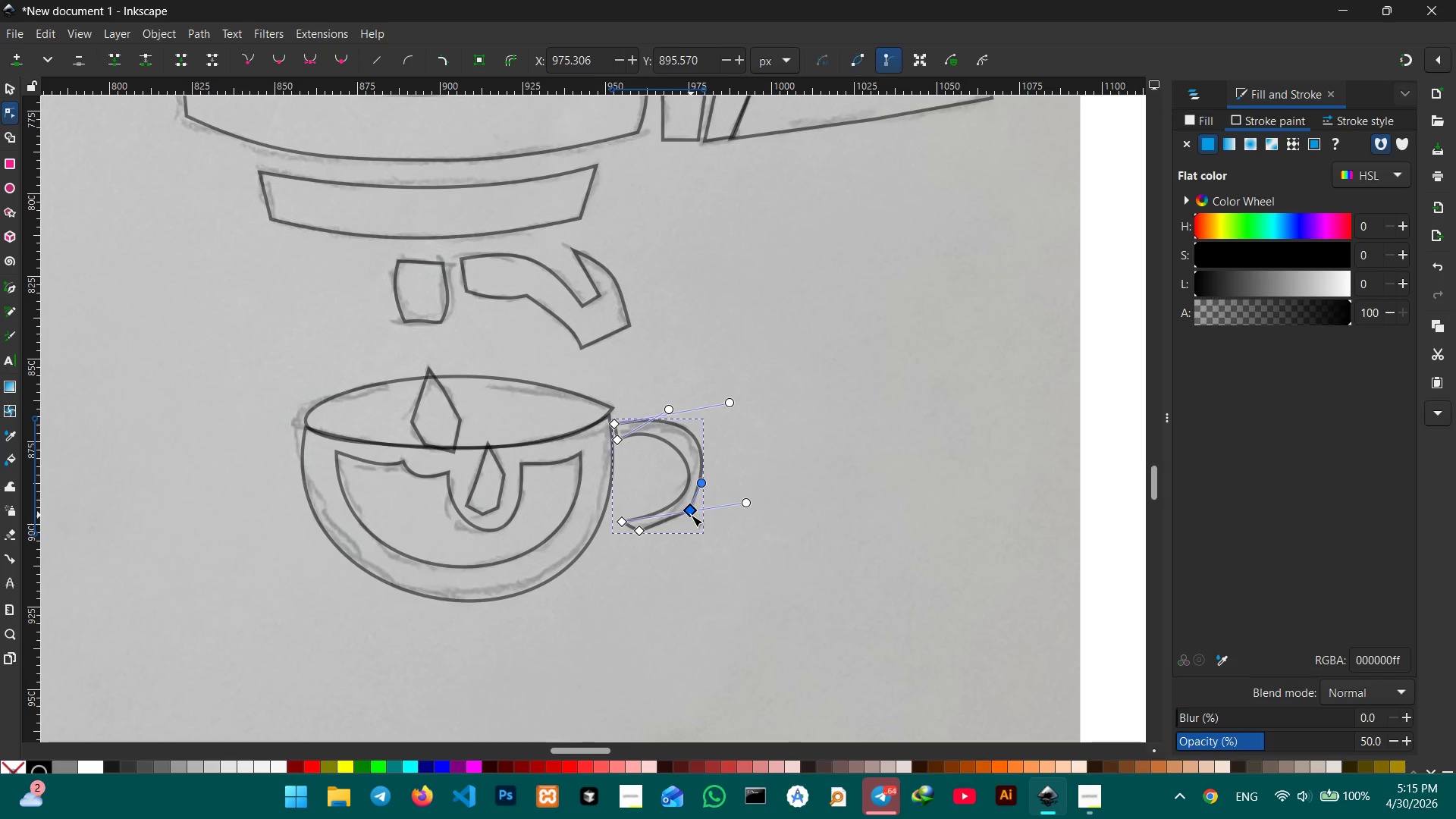 
key(Backspace)
 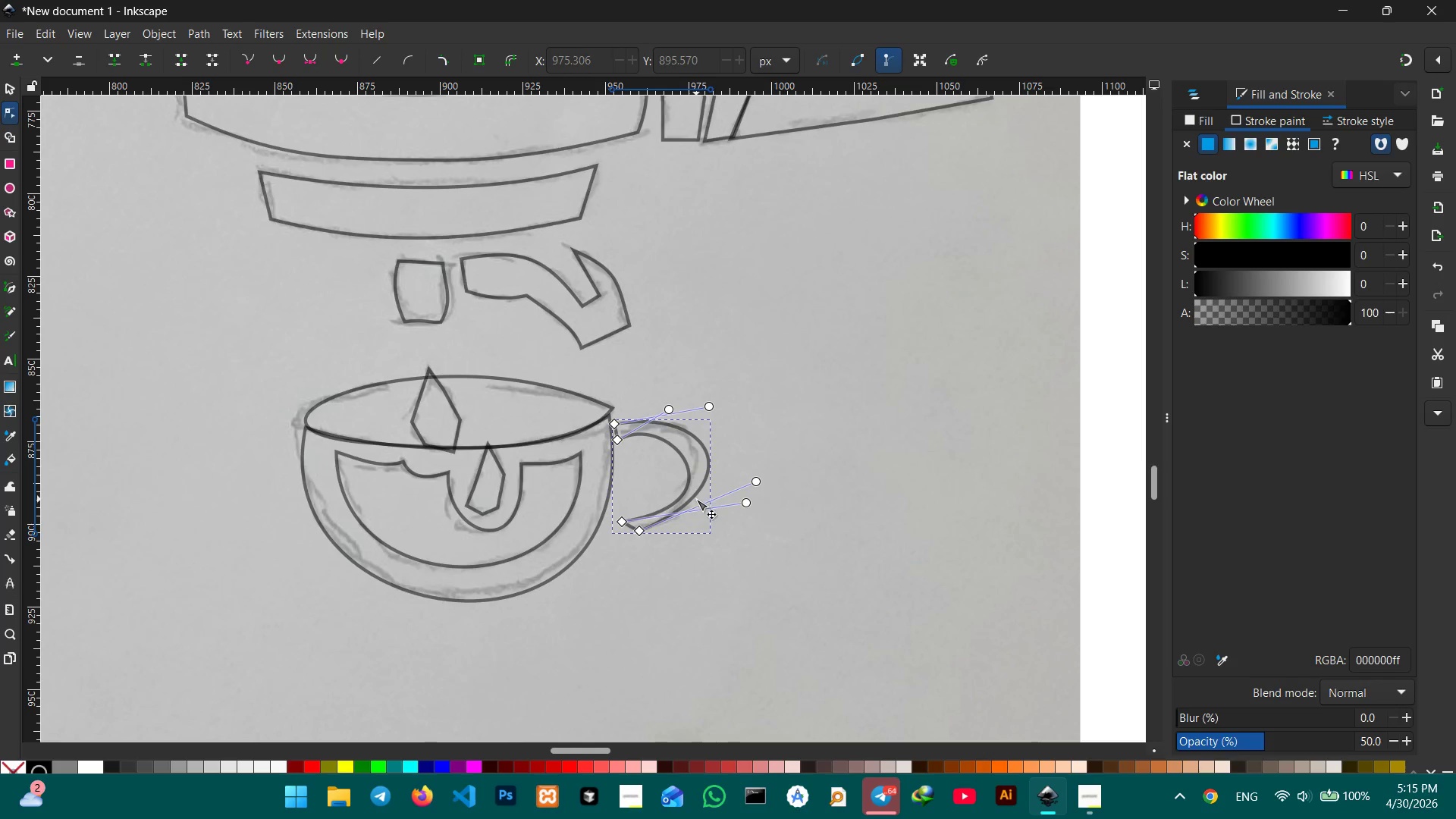 
left_click_drag(start_coordinate=[695, 499], to_coordinate=[690, 509])
 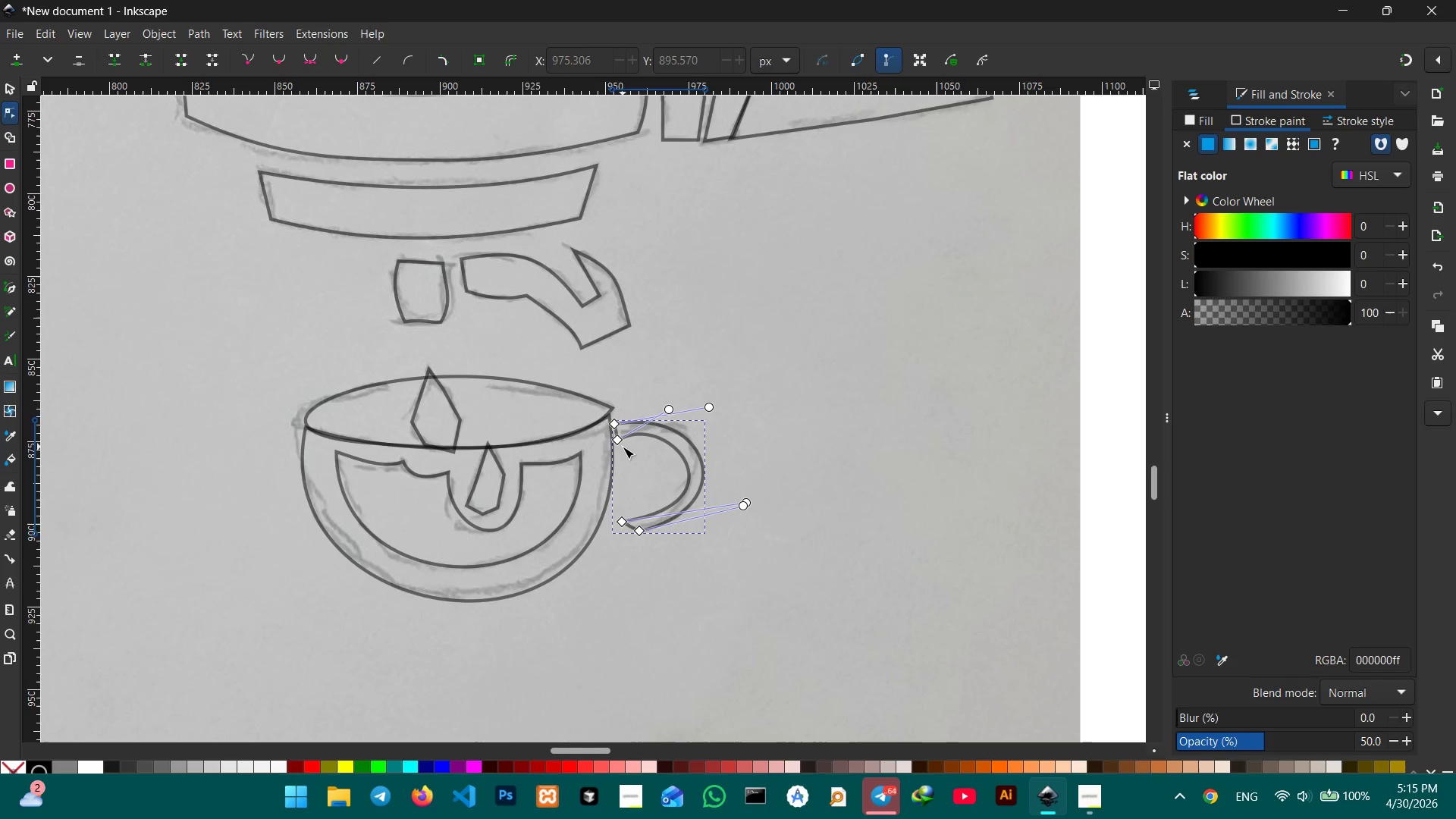 
left_click_drag(start_coordinate=[620, 440], to_coordinate=[616, 439])
 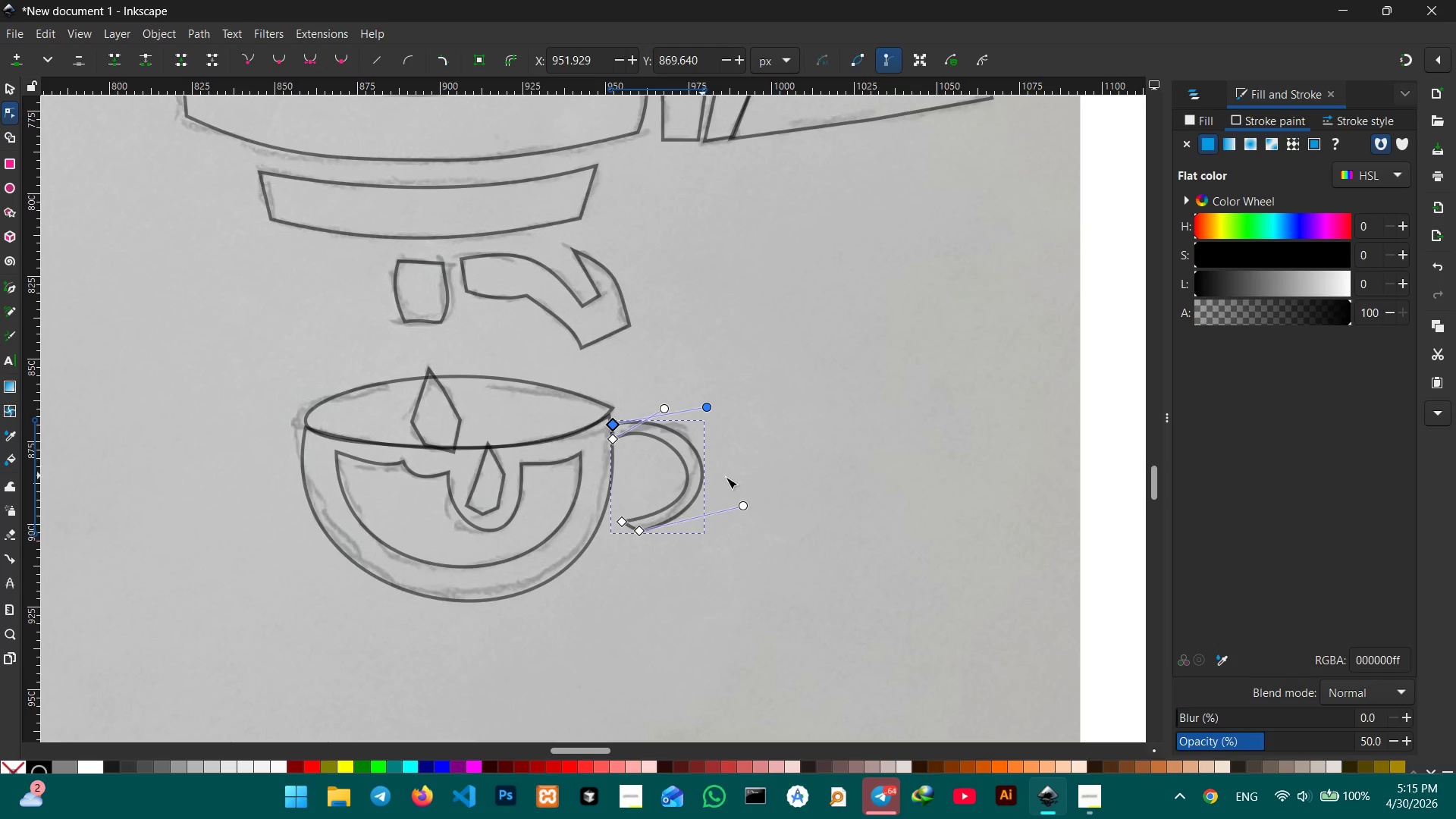 
wait(5.31)
 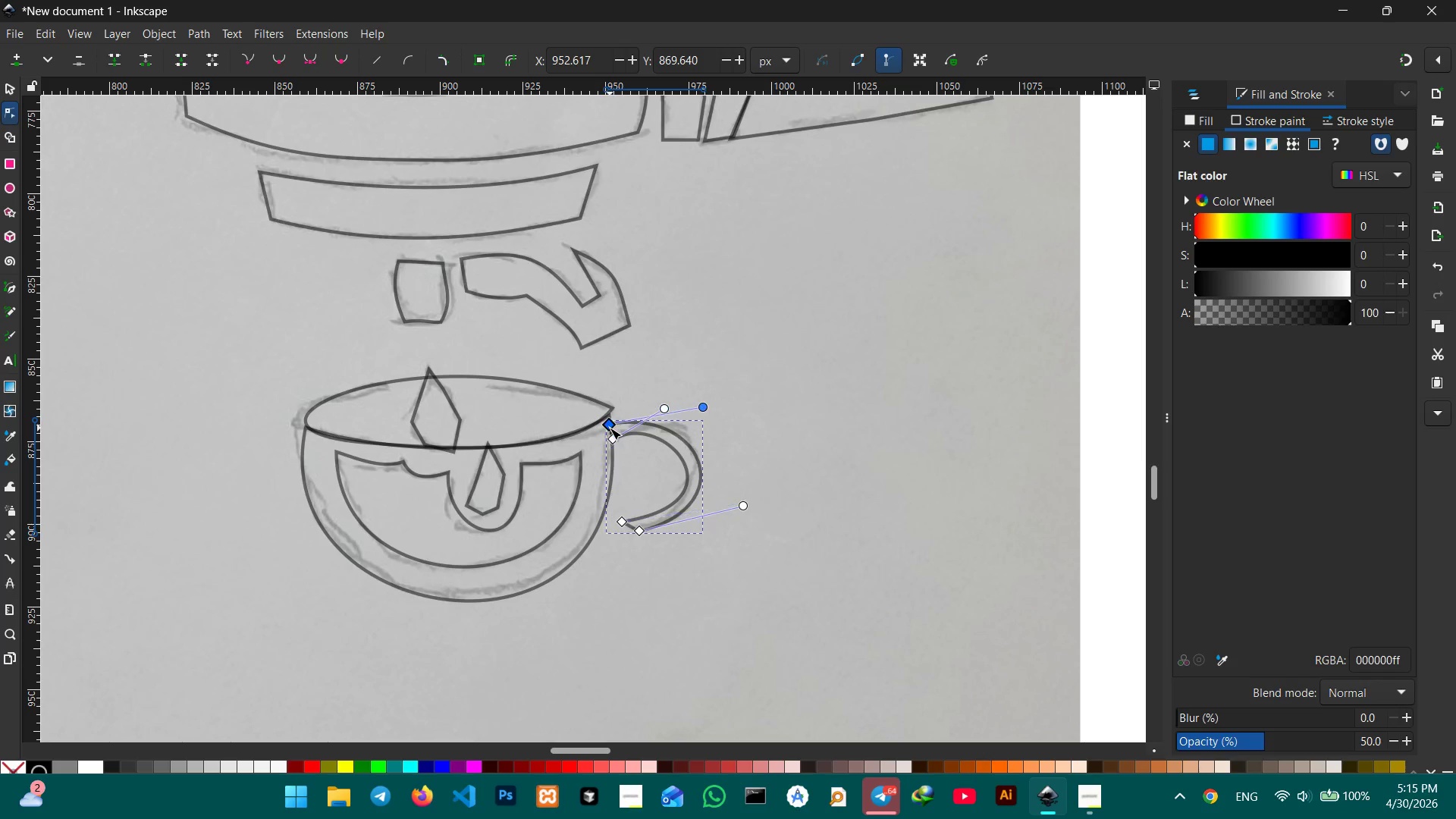 
left_click([500, 485])
 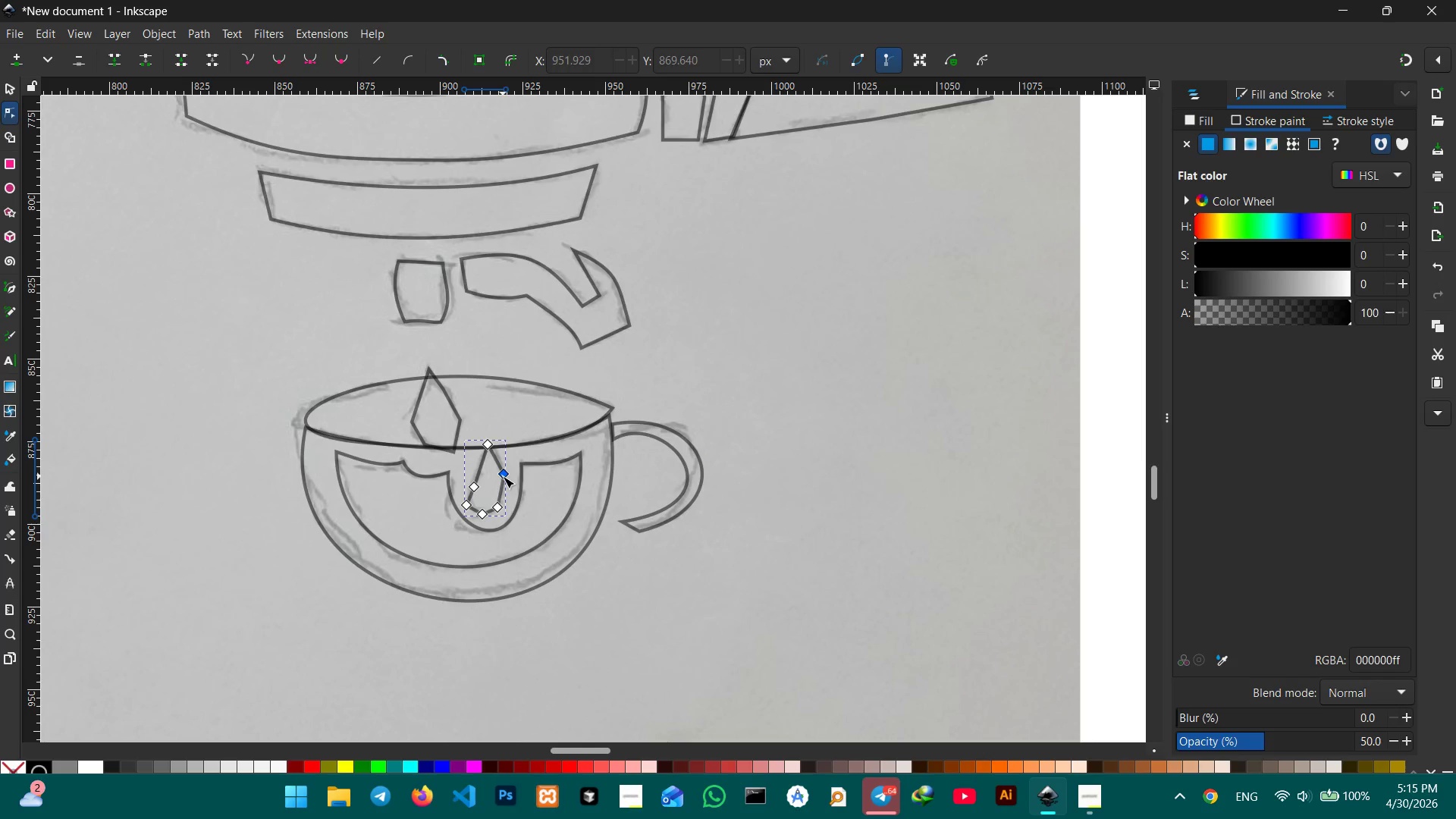 
double_click([503, 476])
 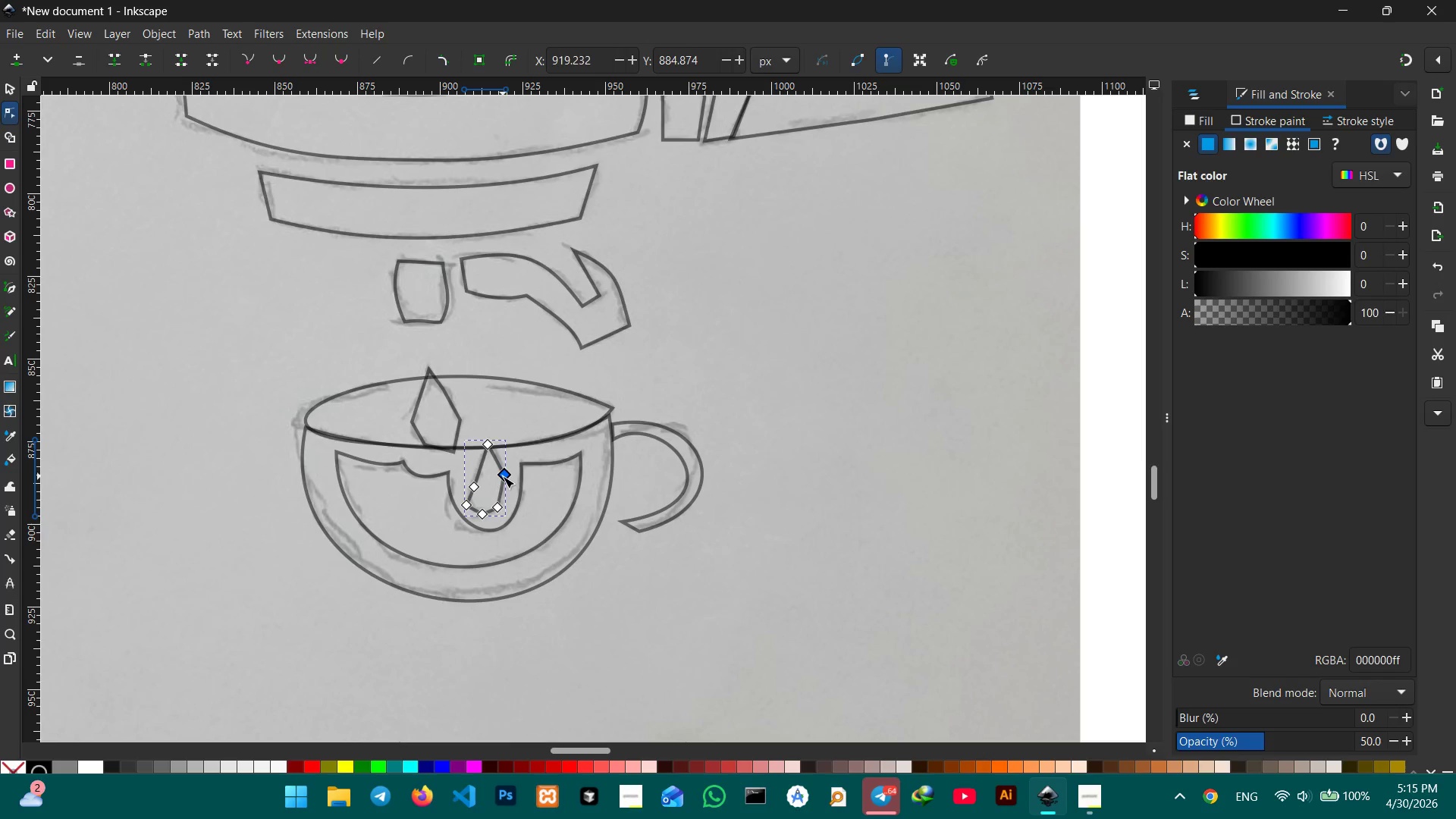 
key(Backspace)
 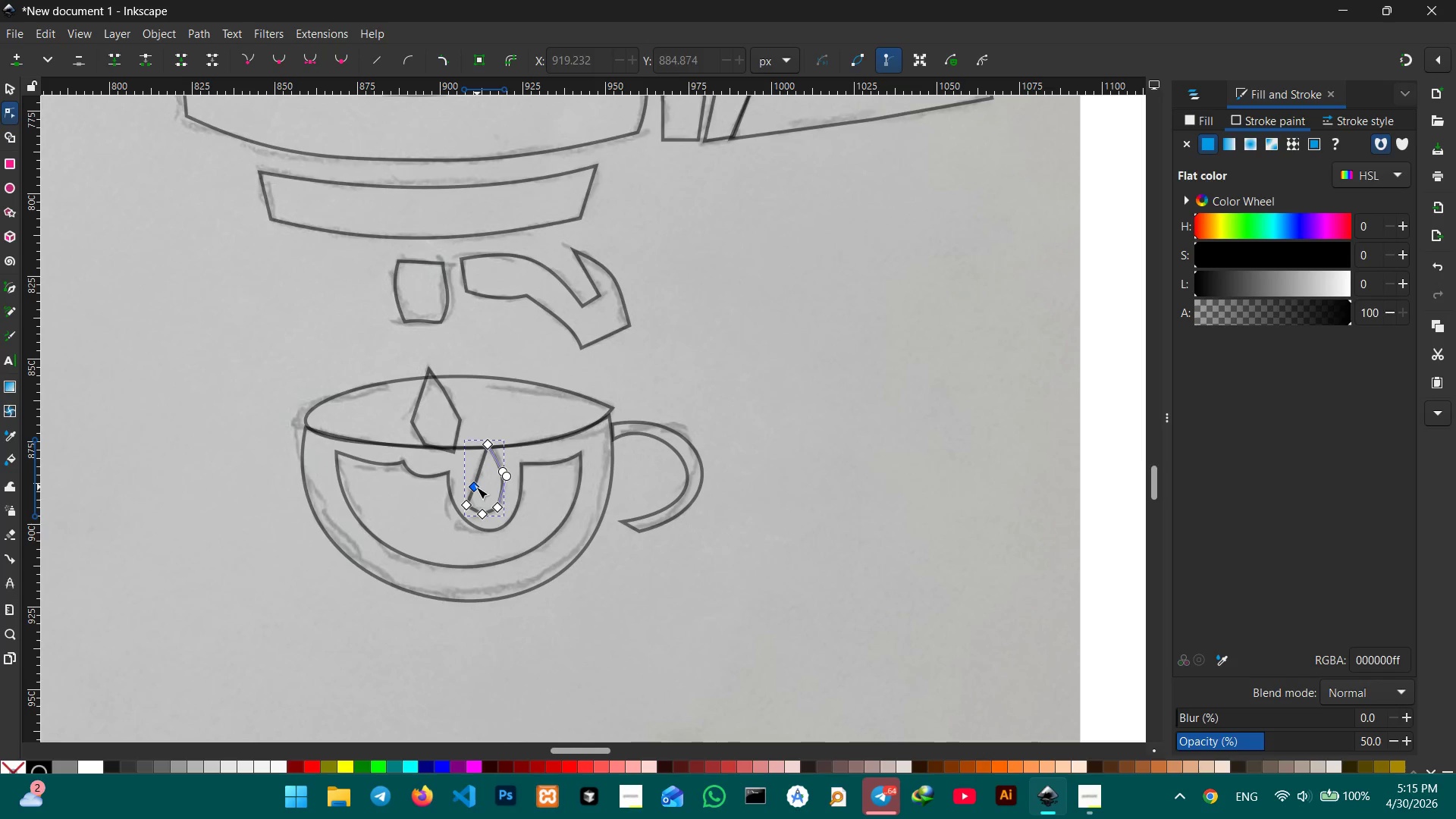 
left_click([475, 487])
 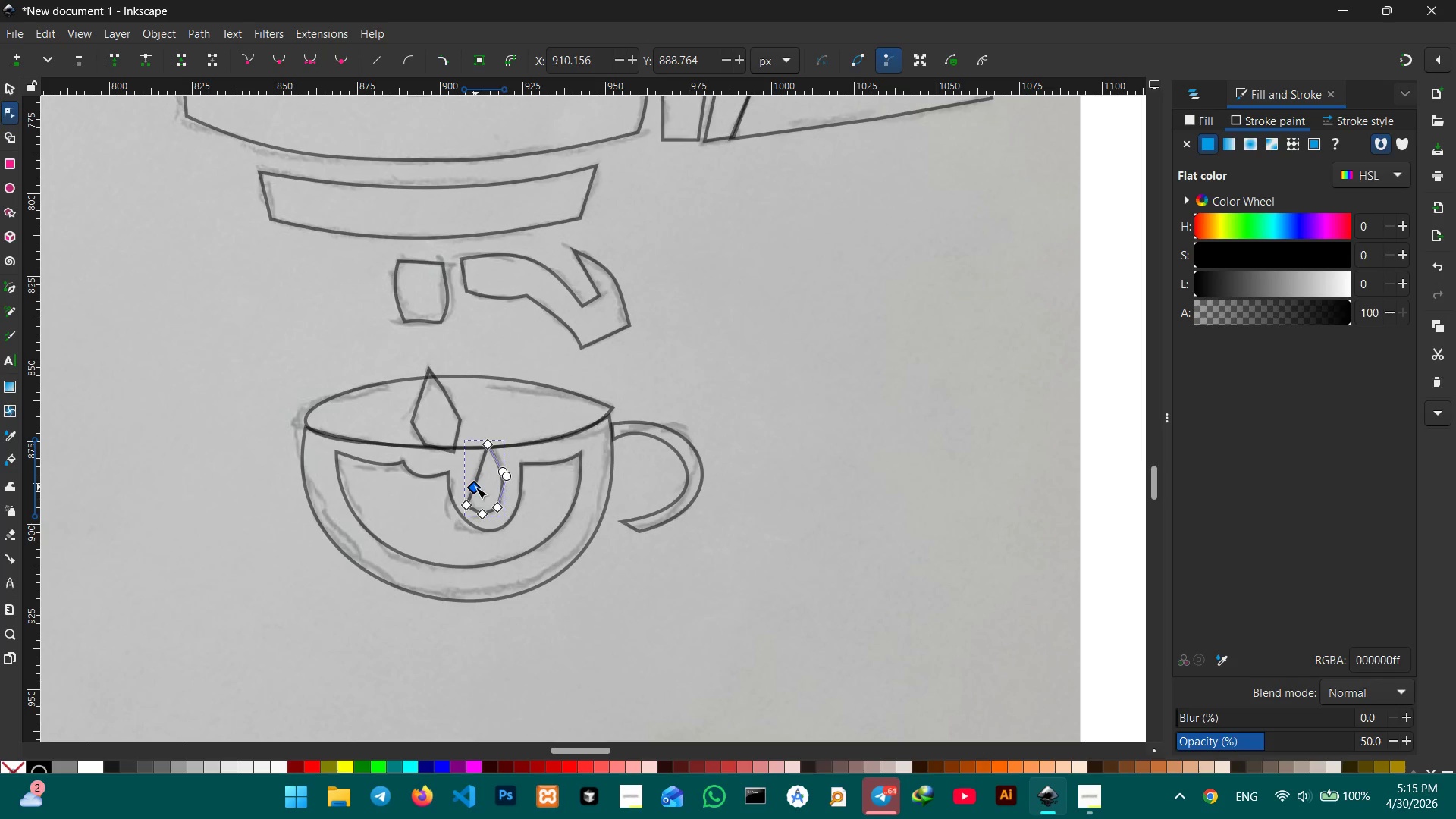 
key(Backspace)
 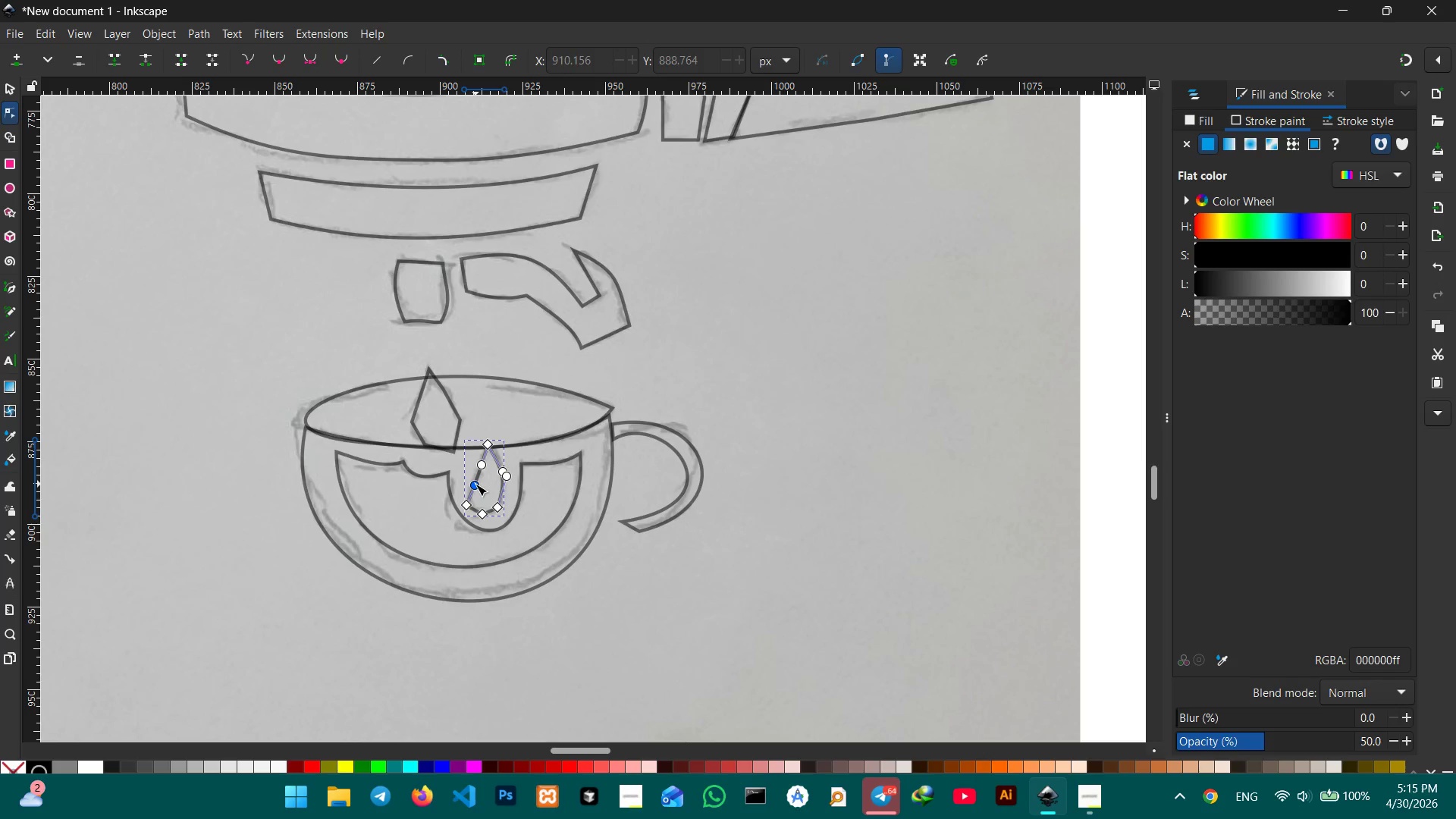 
left_click_drag(start_coordinate=[475, 484], to_coordinate=[470, 482])
 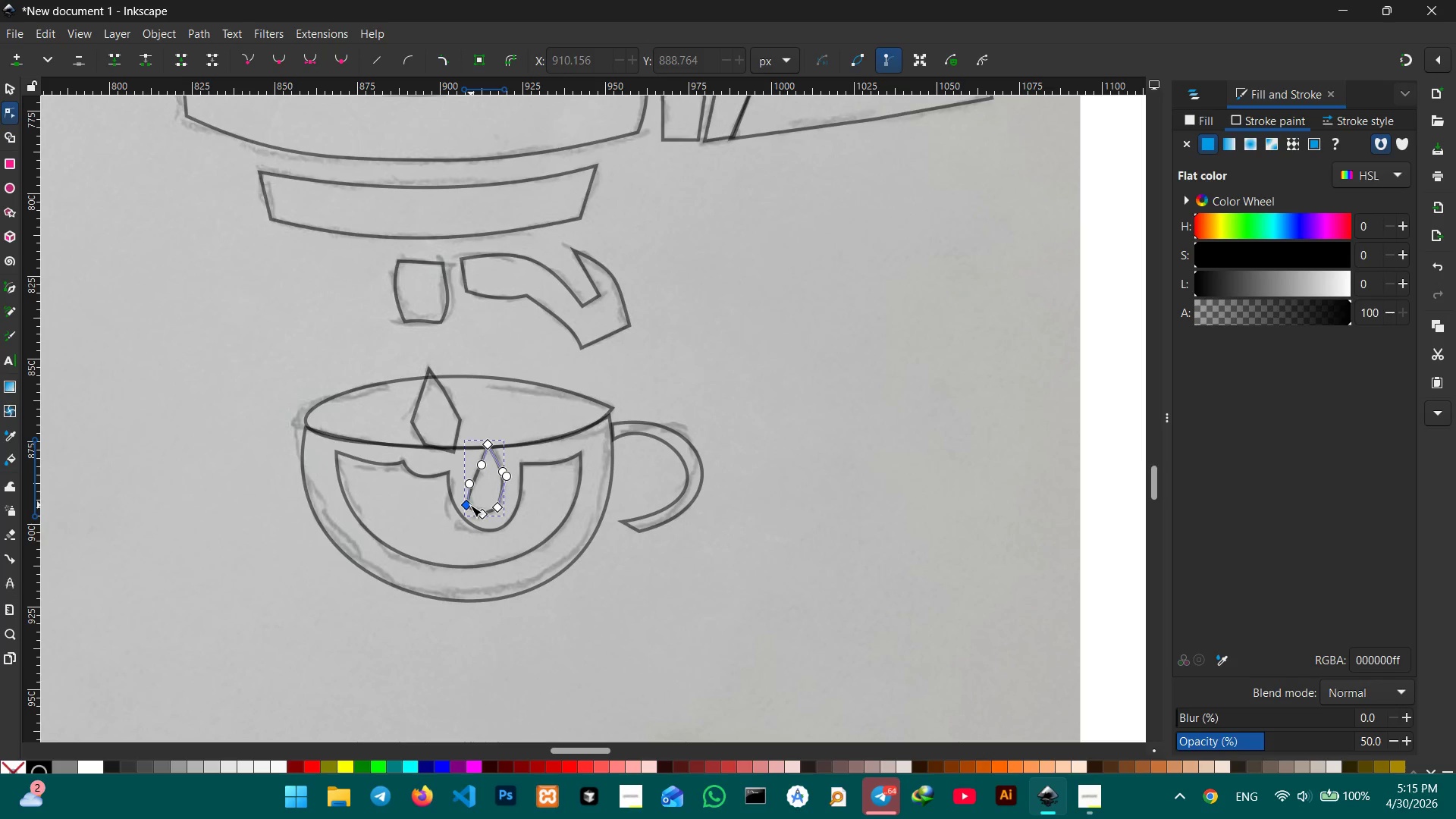 
left_click([470, 505])
 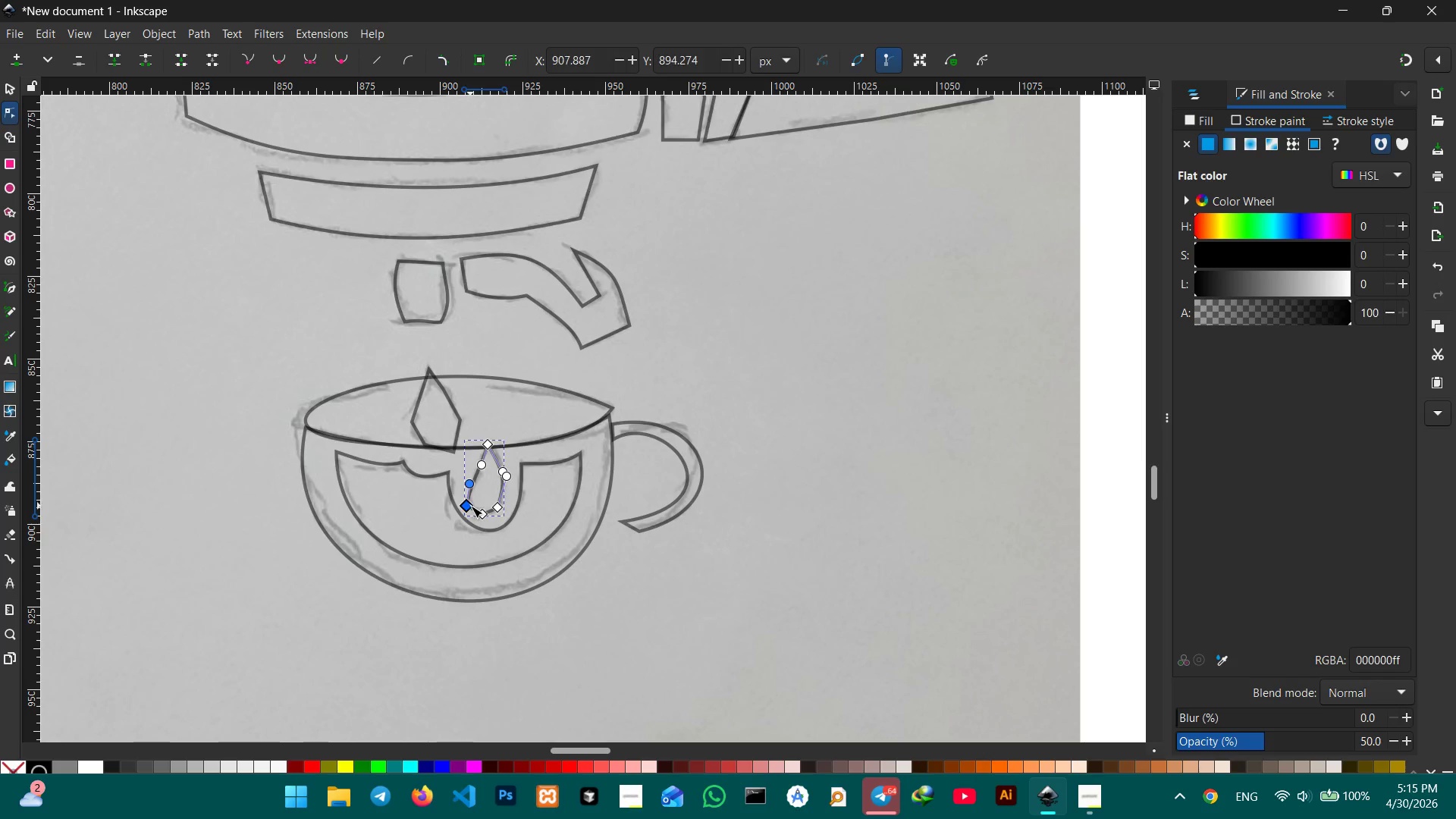 
key(Backspace)
 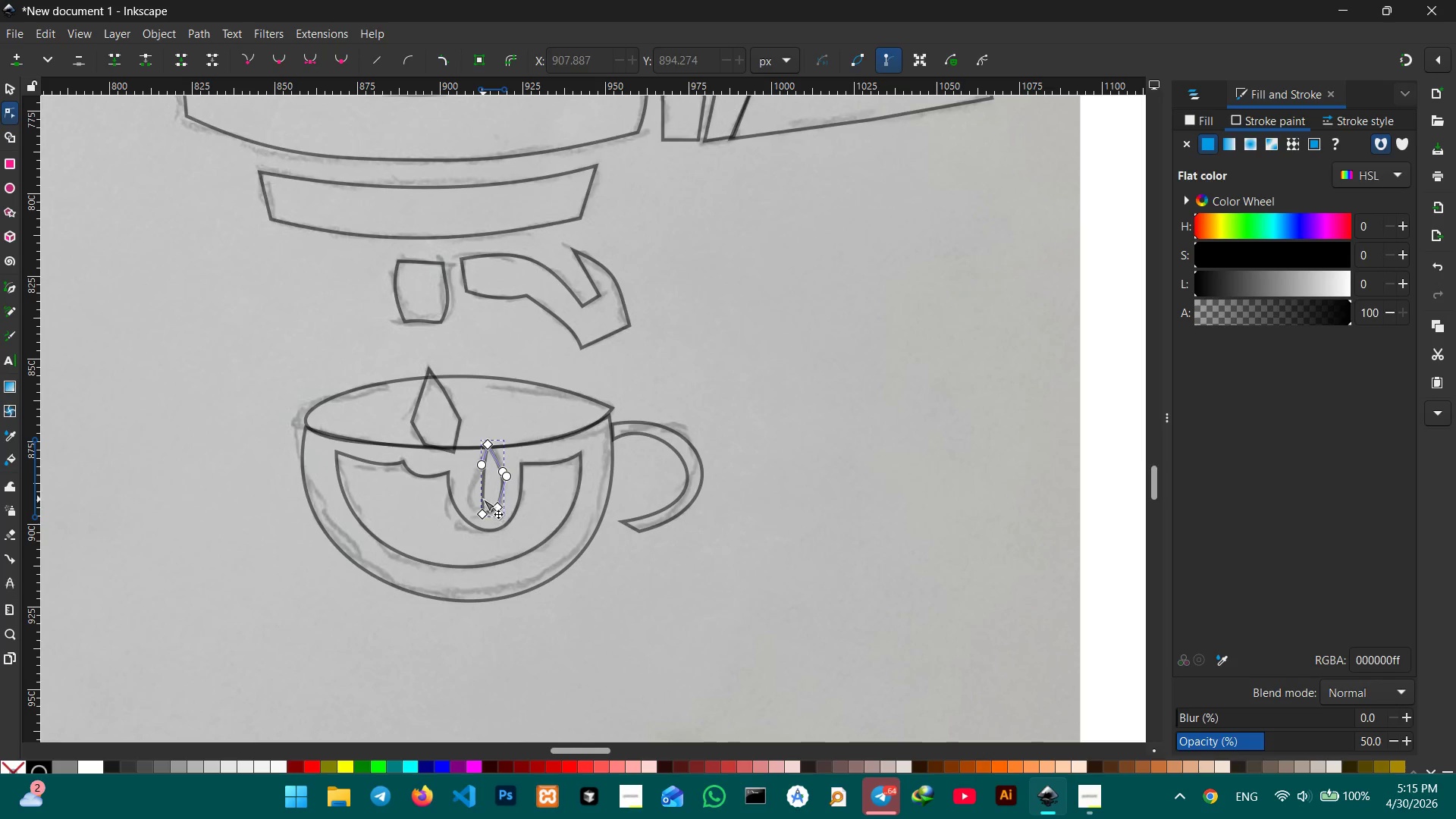 
left_click_drag(start_coordinate=[483, 499], to_coordinate=[471, 500])
 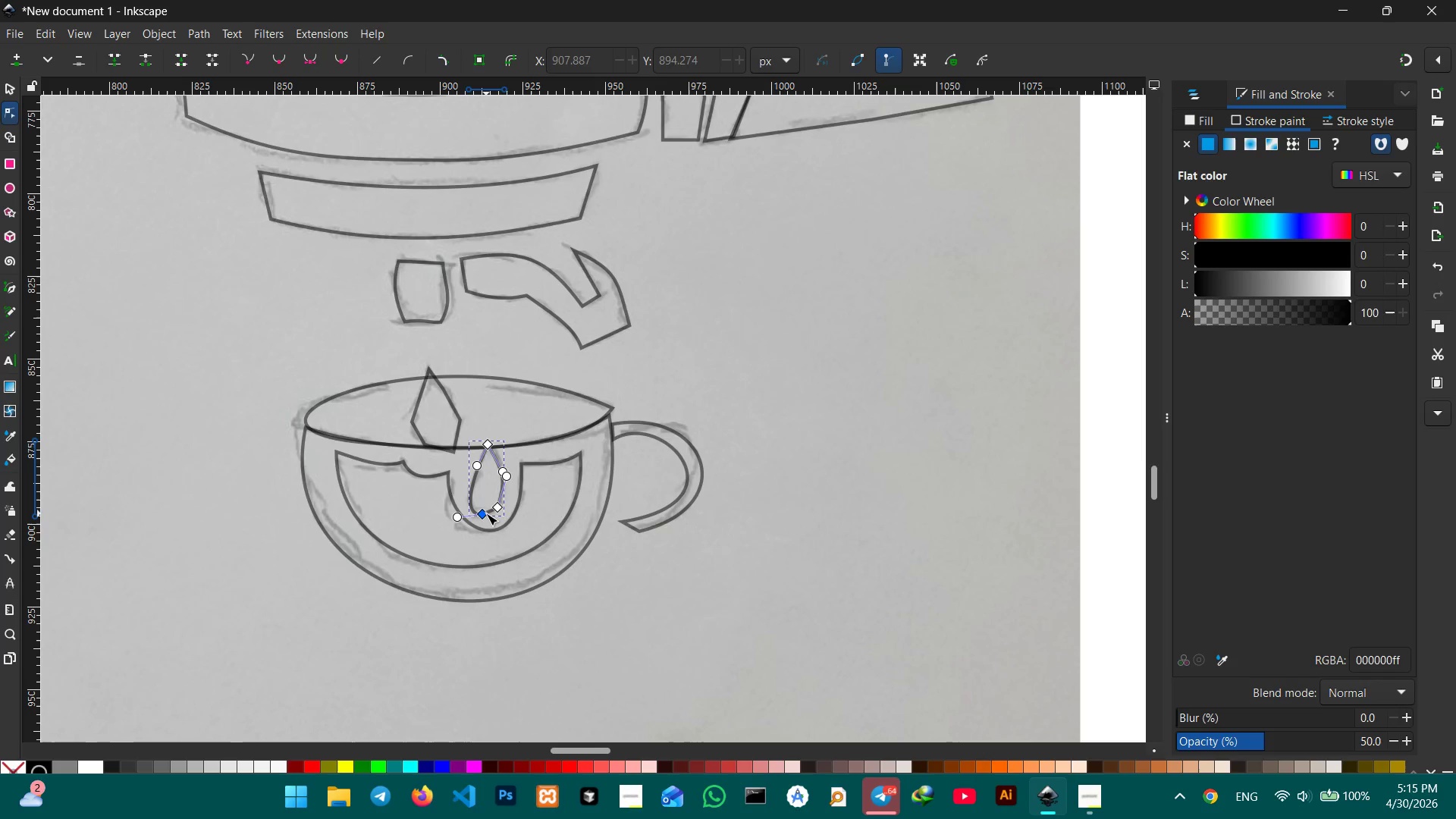 
left_click([486, 513])
 